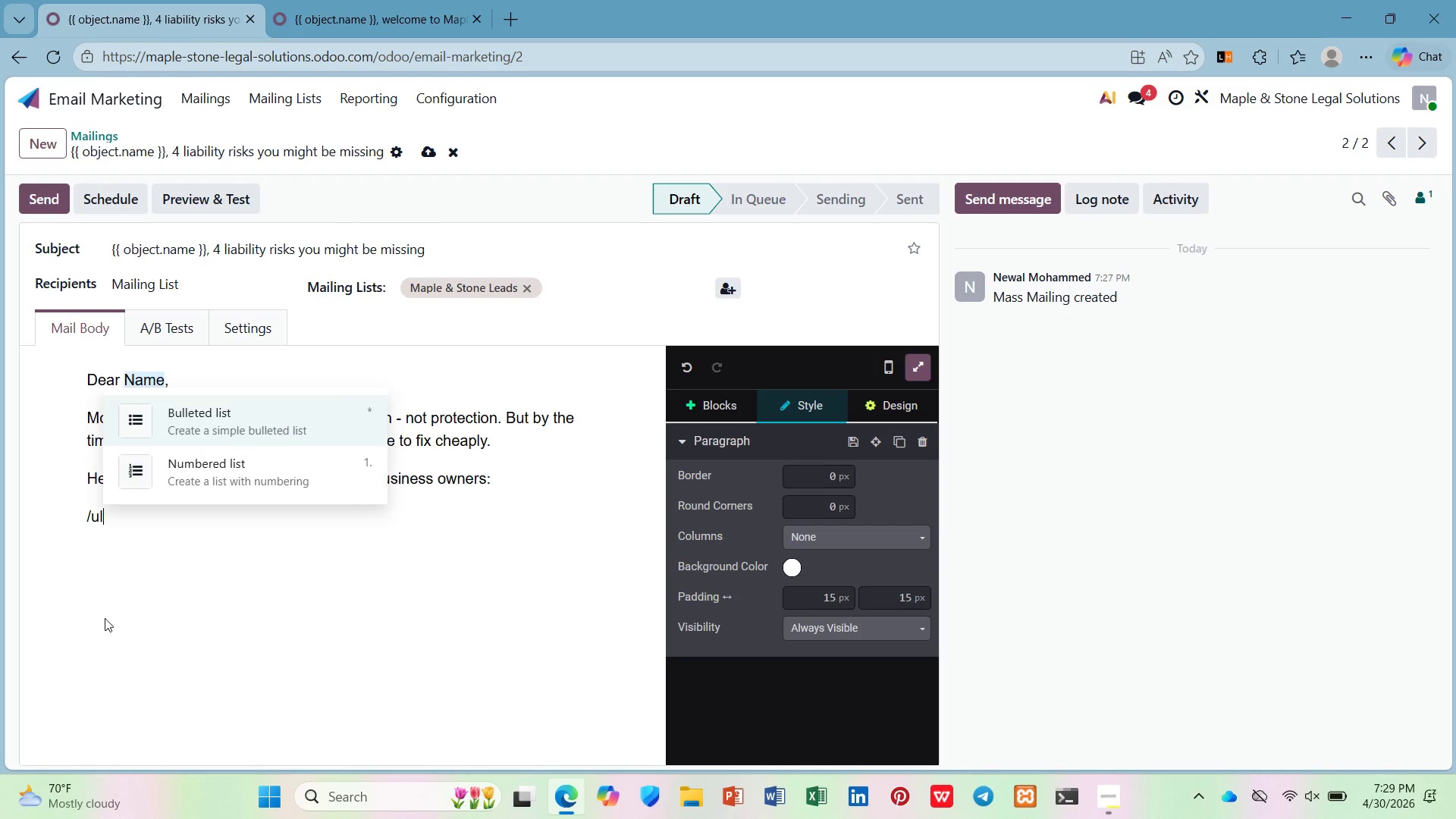 
key(Enter)
 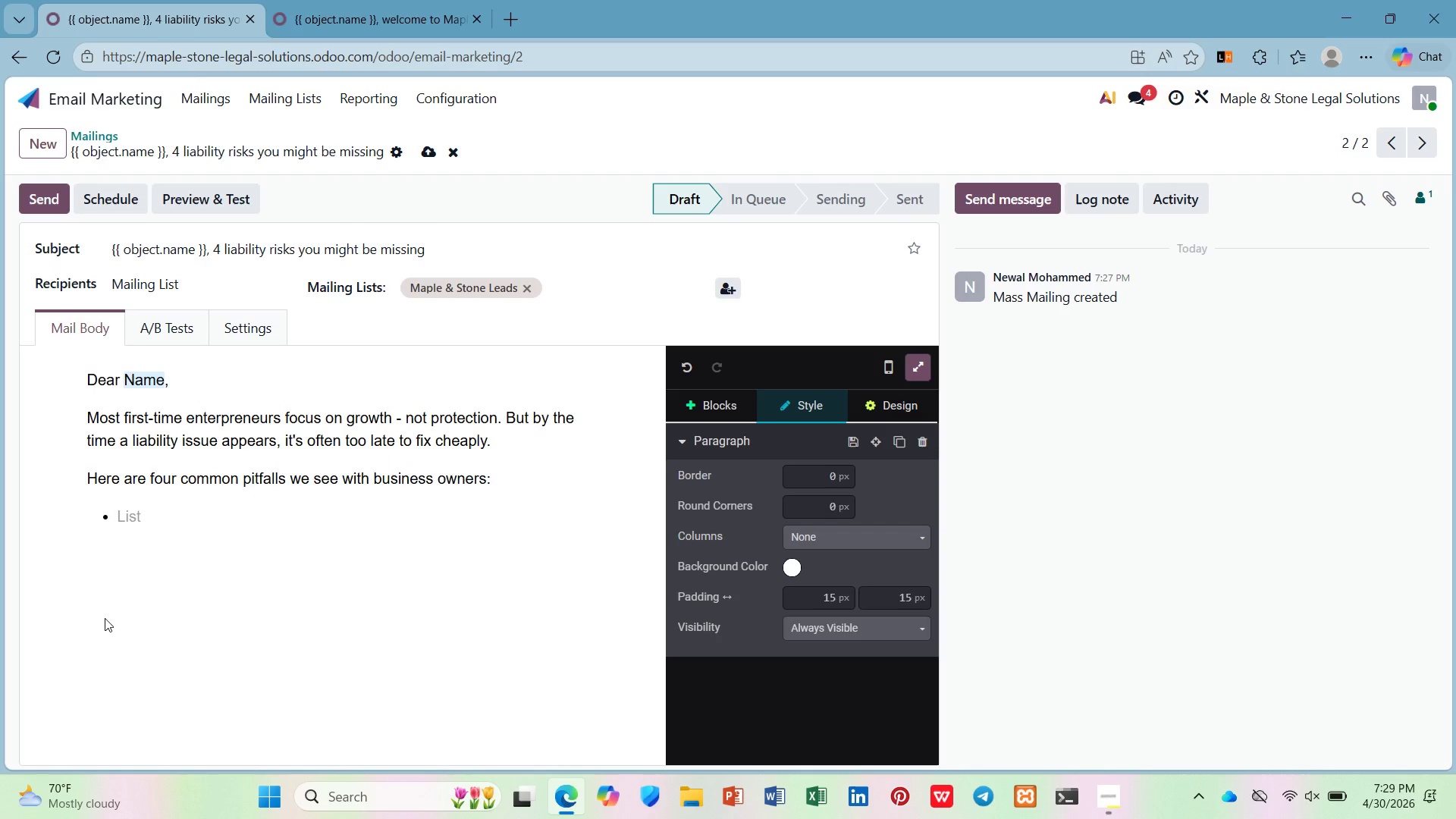 
wait(6.92)
 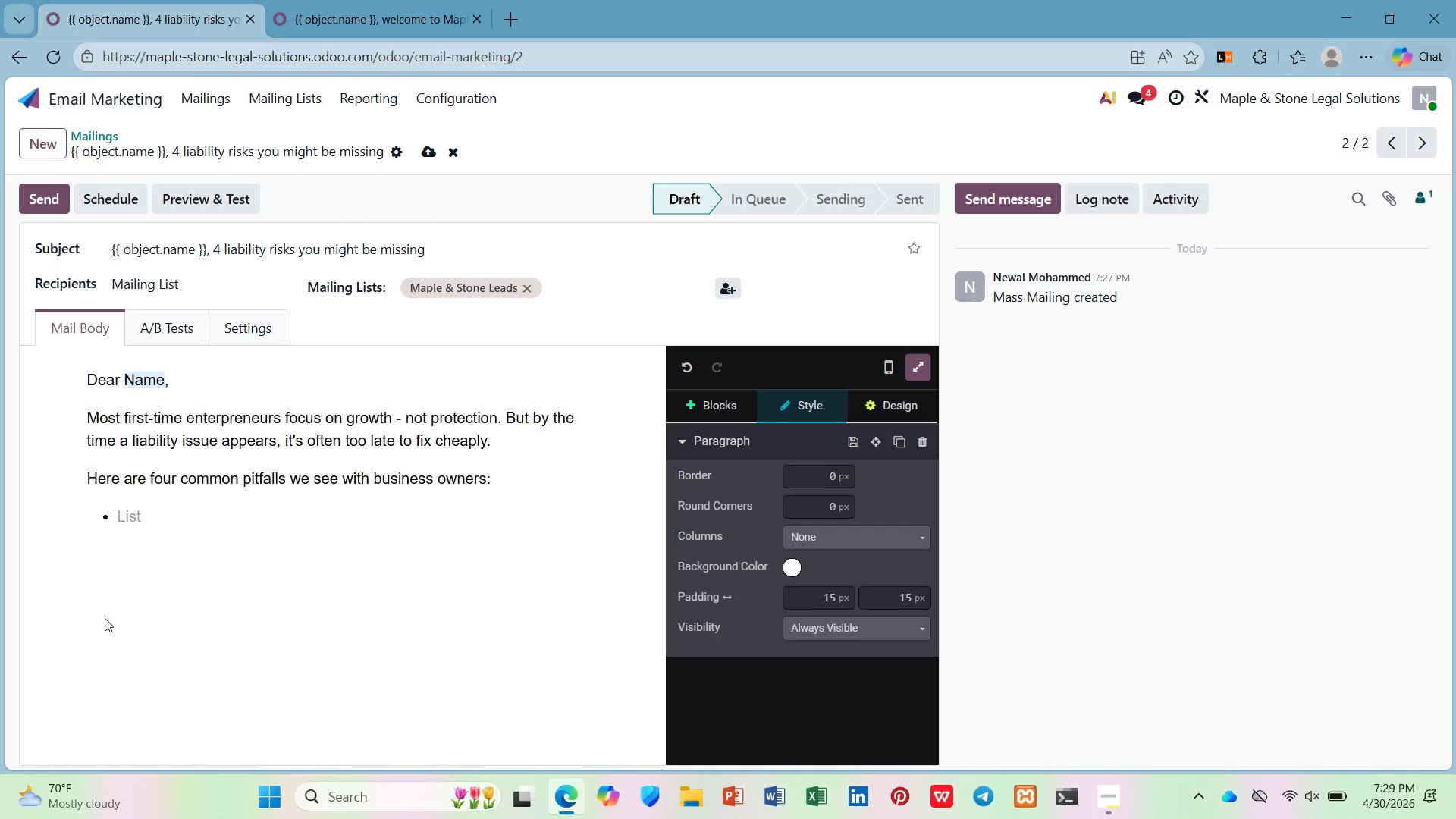 
type(Personal guarantee confusion on commercial leases)
 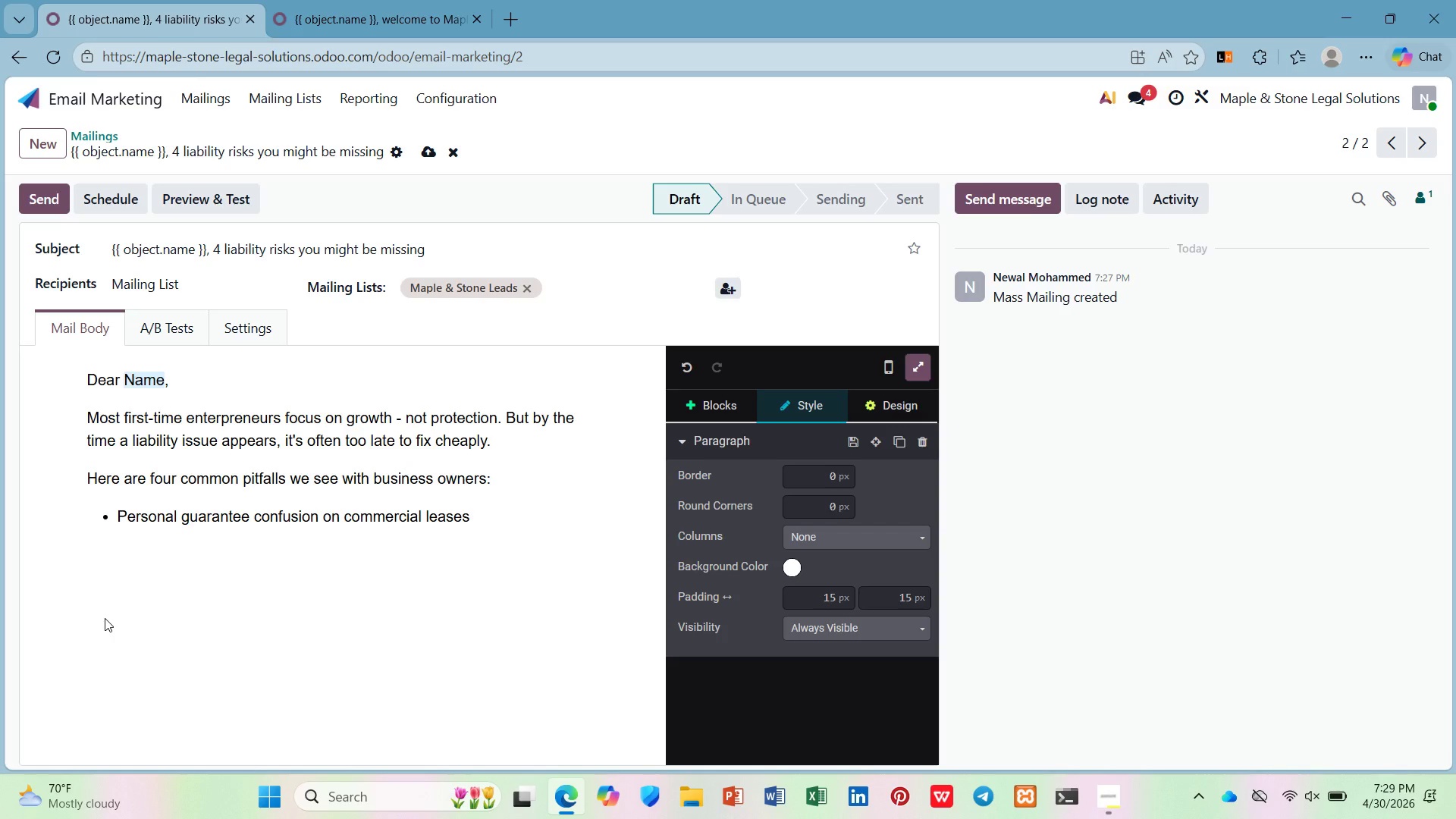 
key(Enter)
 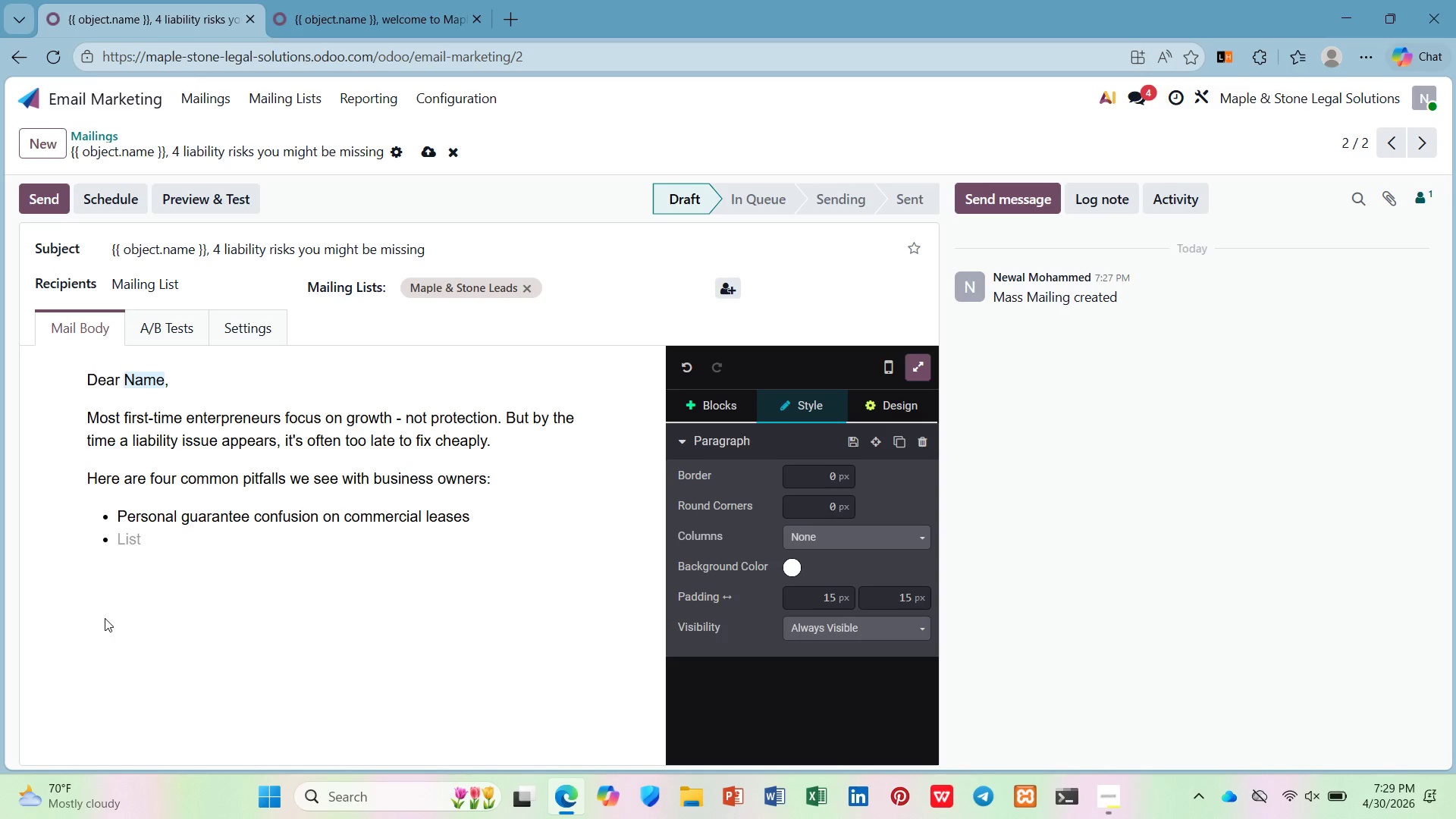 
type(Oprating aggreement gaps fo r)
key(Backspace)
key(Backspace)
type(r multi-member LLCs)
 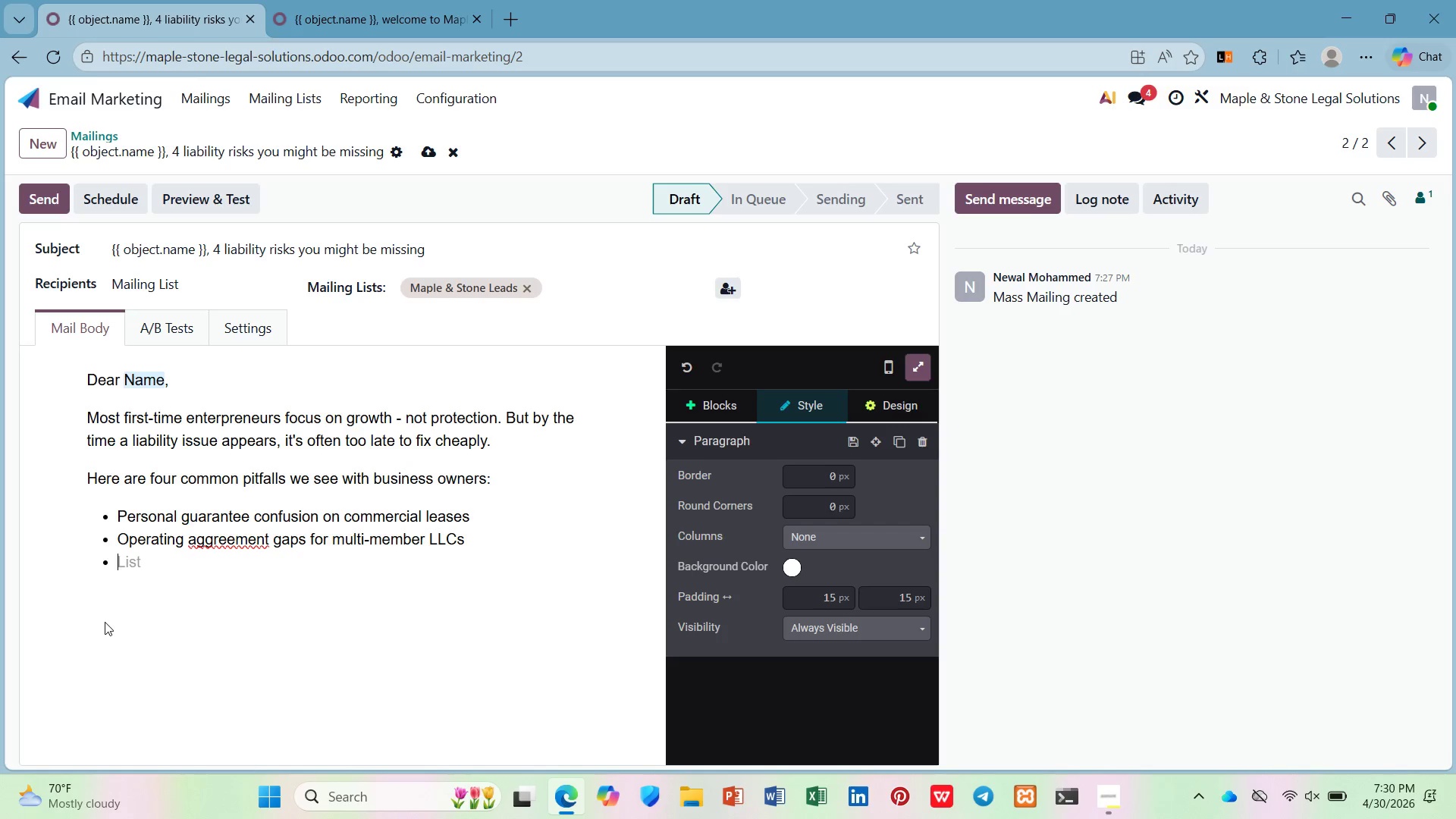 
 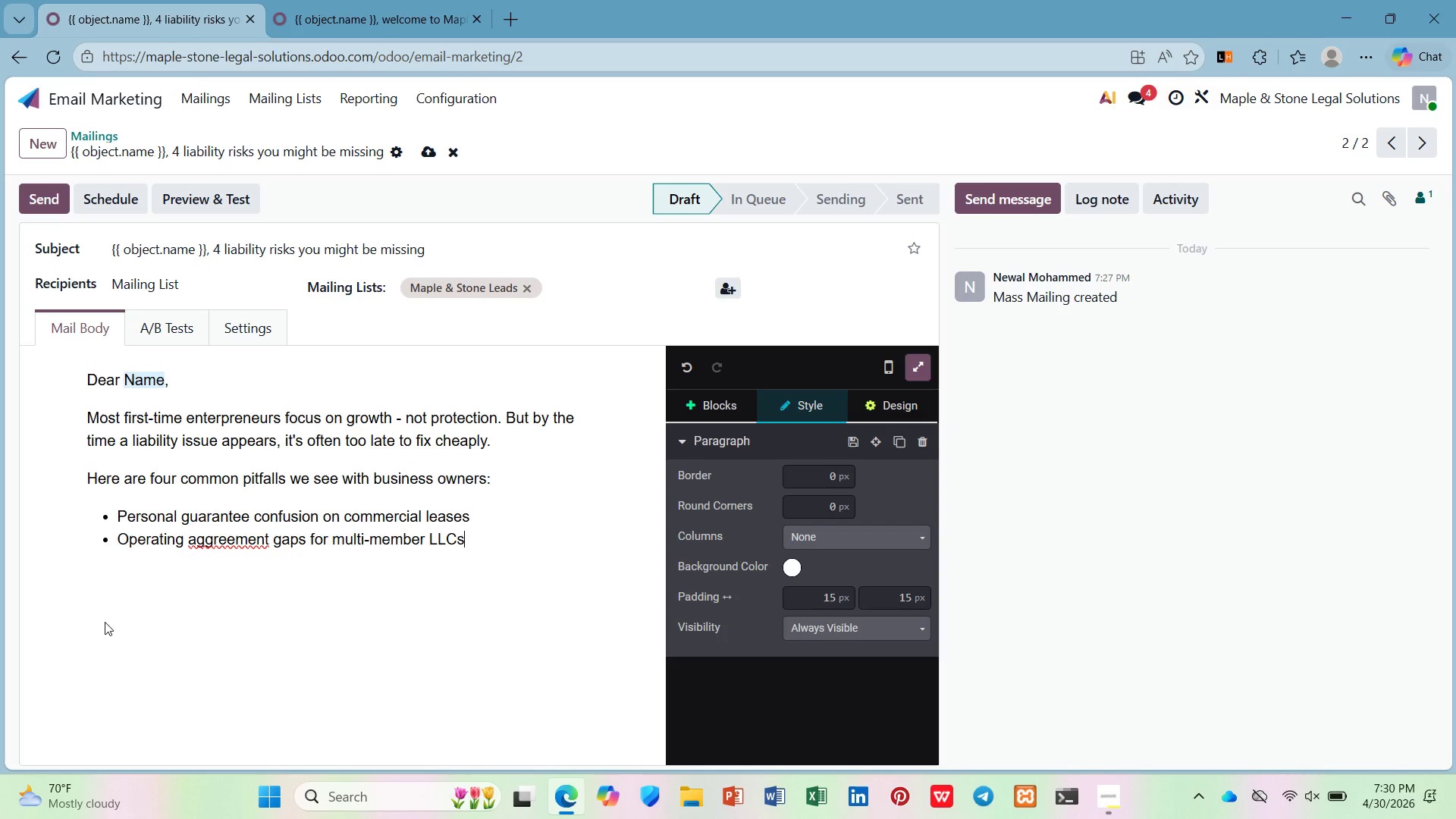 
key(Enter)
 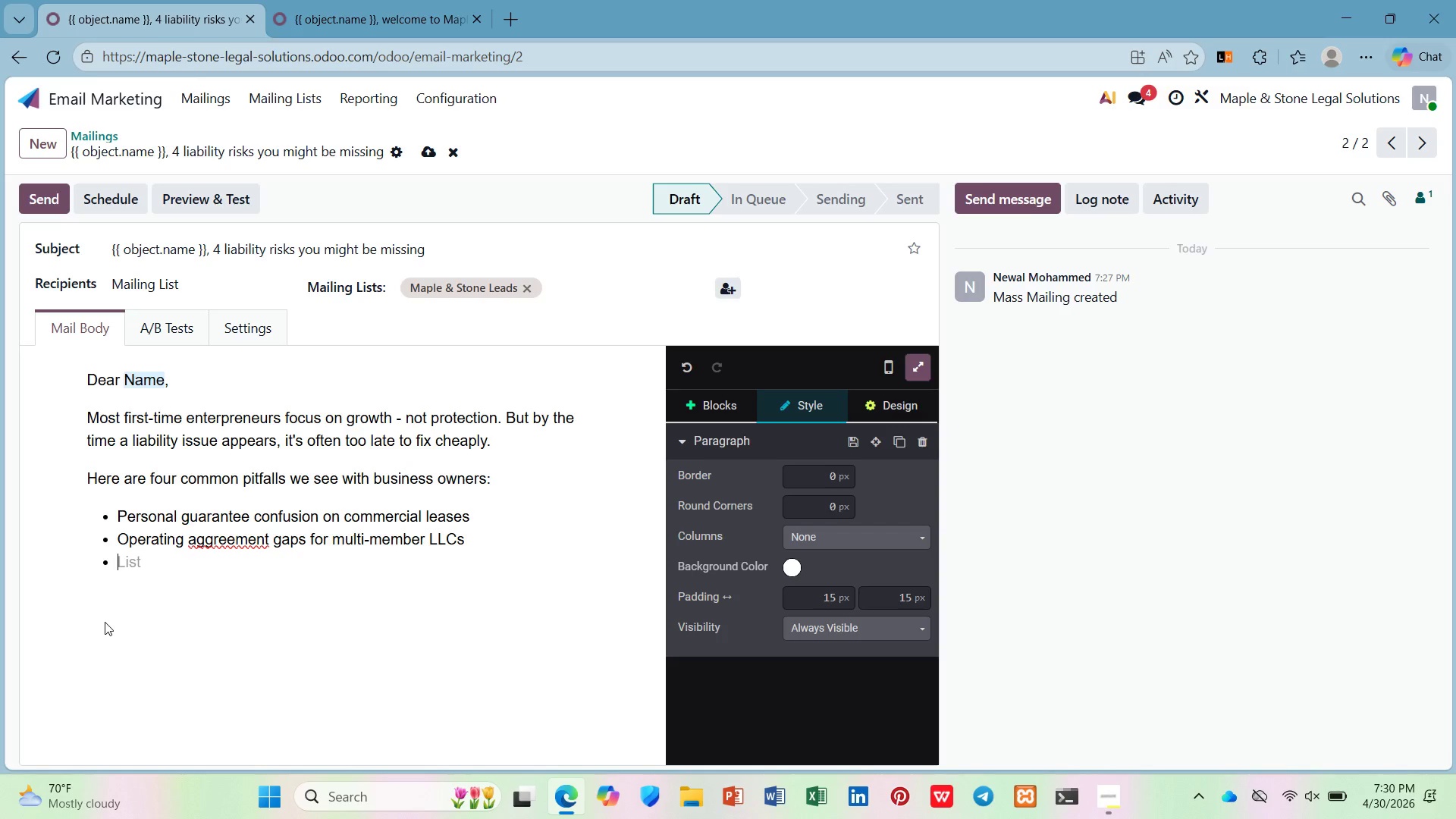 
type(Employment classification mistkes)
 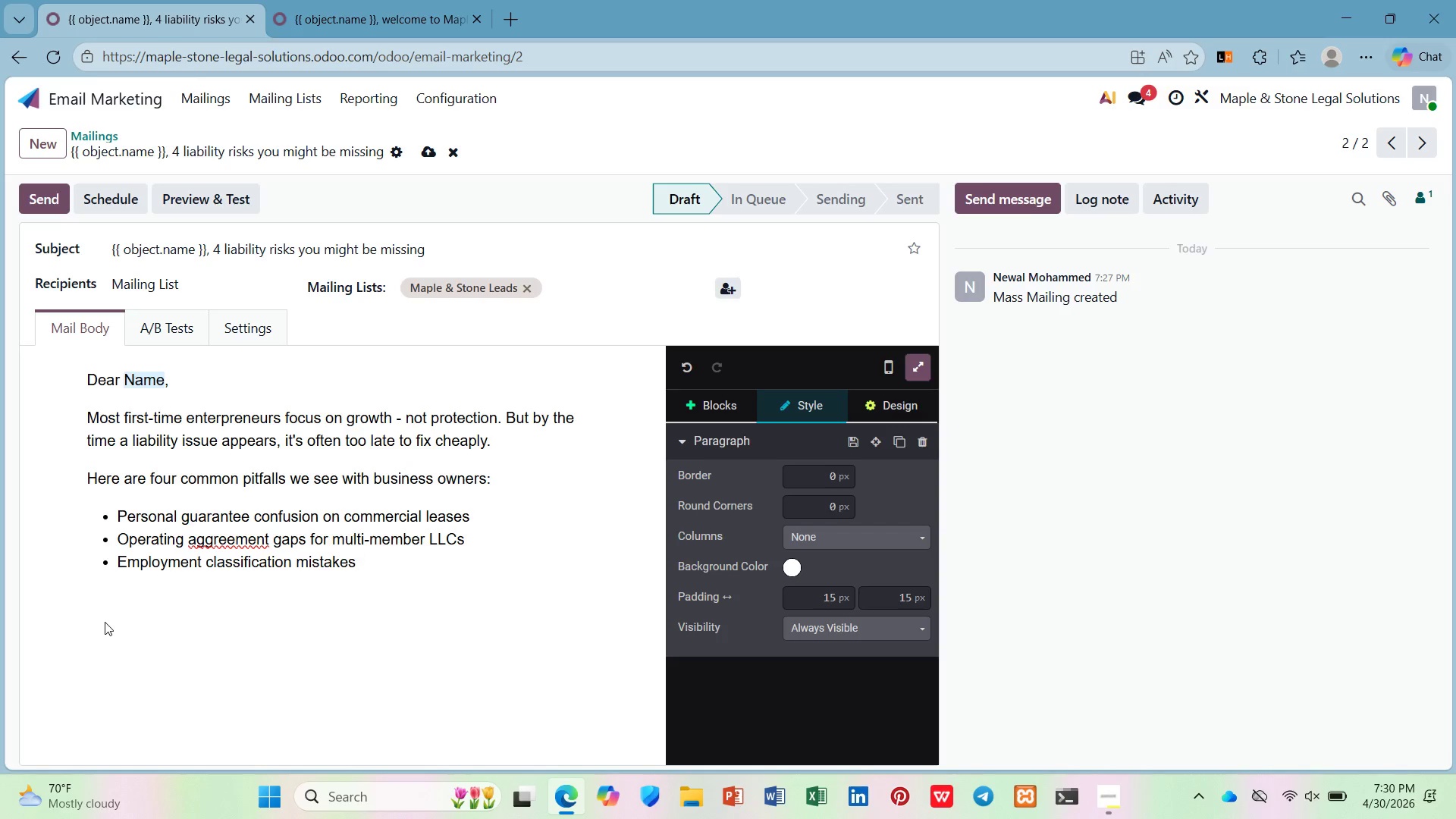 
key(Enter)
 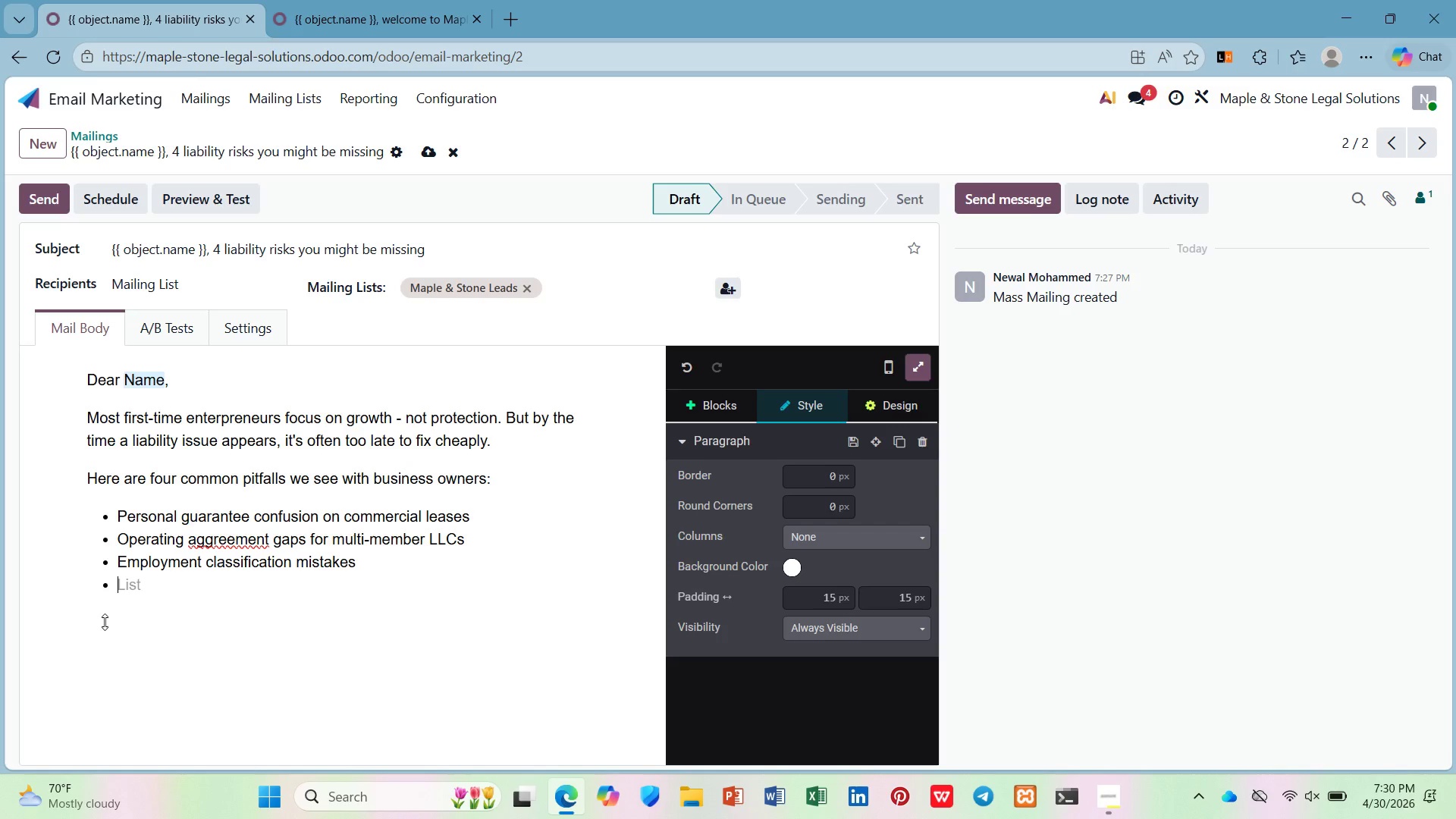 
type(Intellectual property ownership ambiguity)
 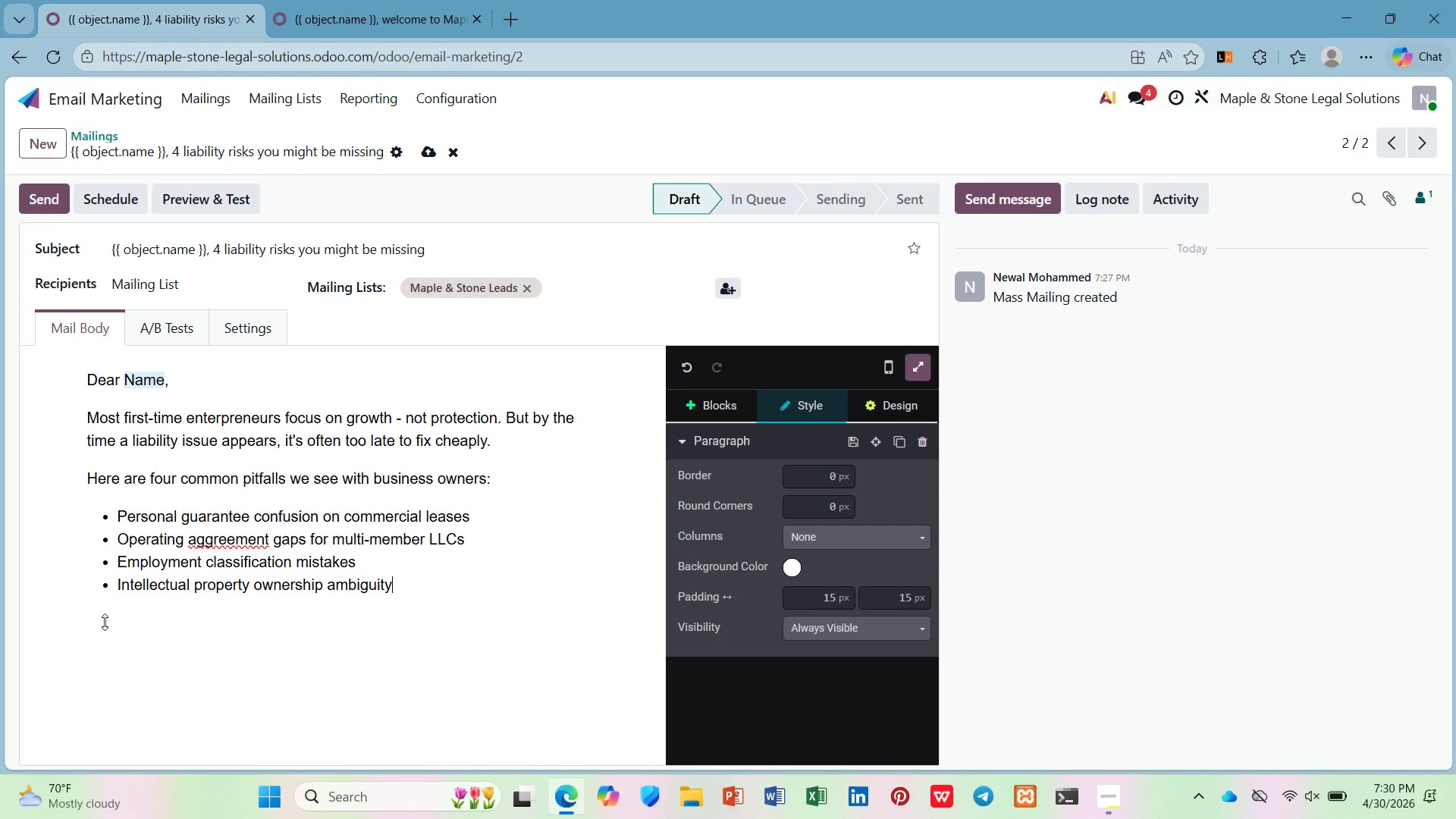 
key(Enter)
 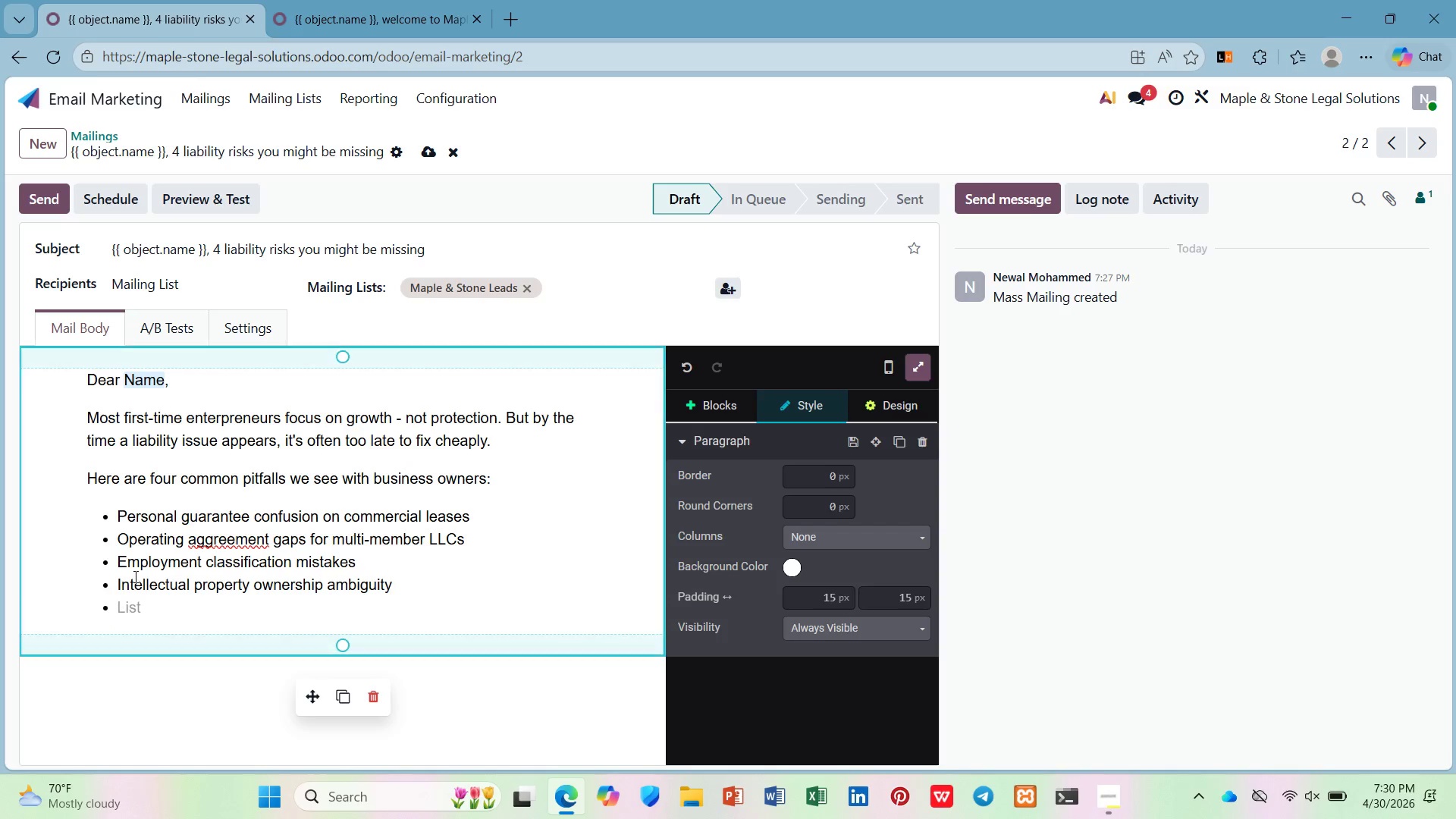 
left_click([224, 546])
 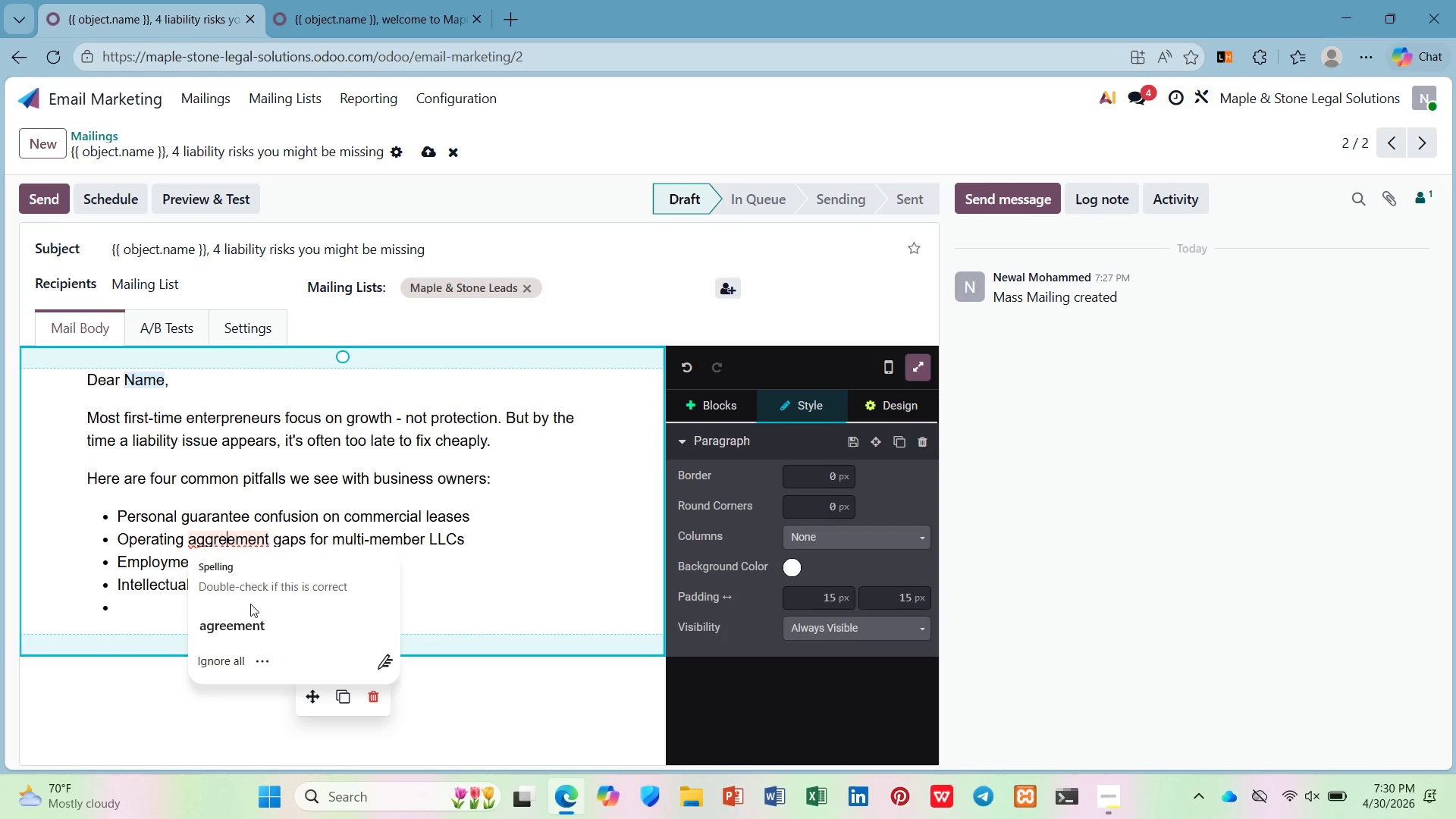 
left_click([259, 626])
 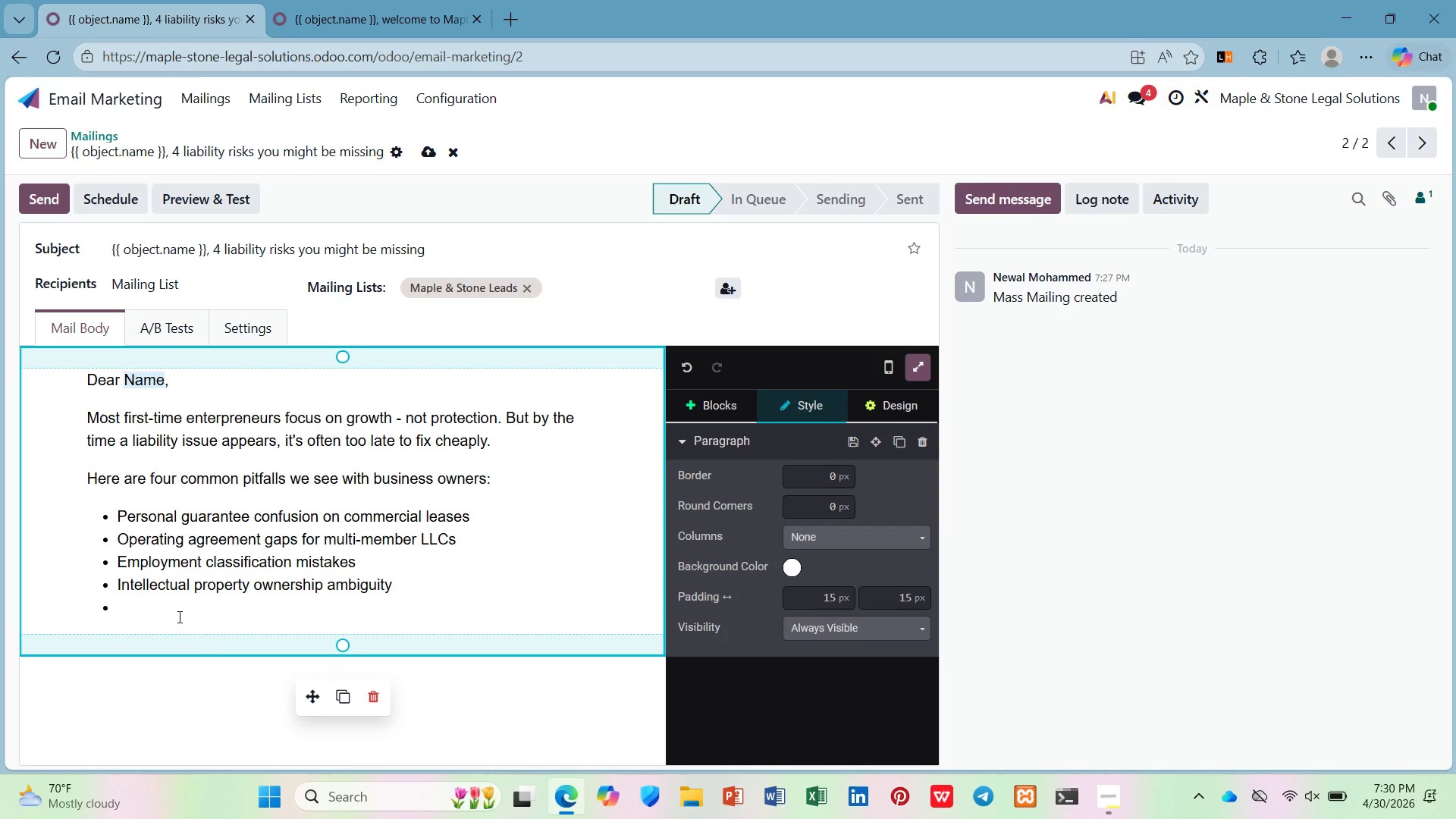 
left_click([177, 616])
 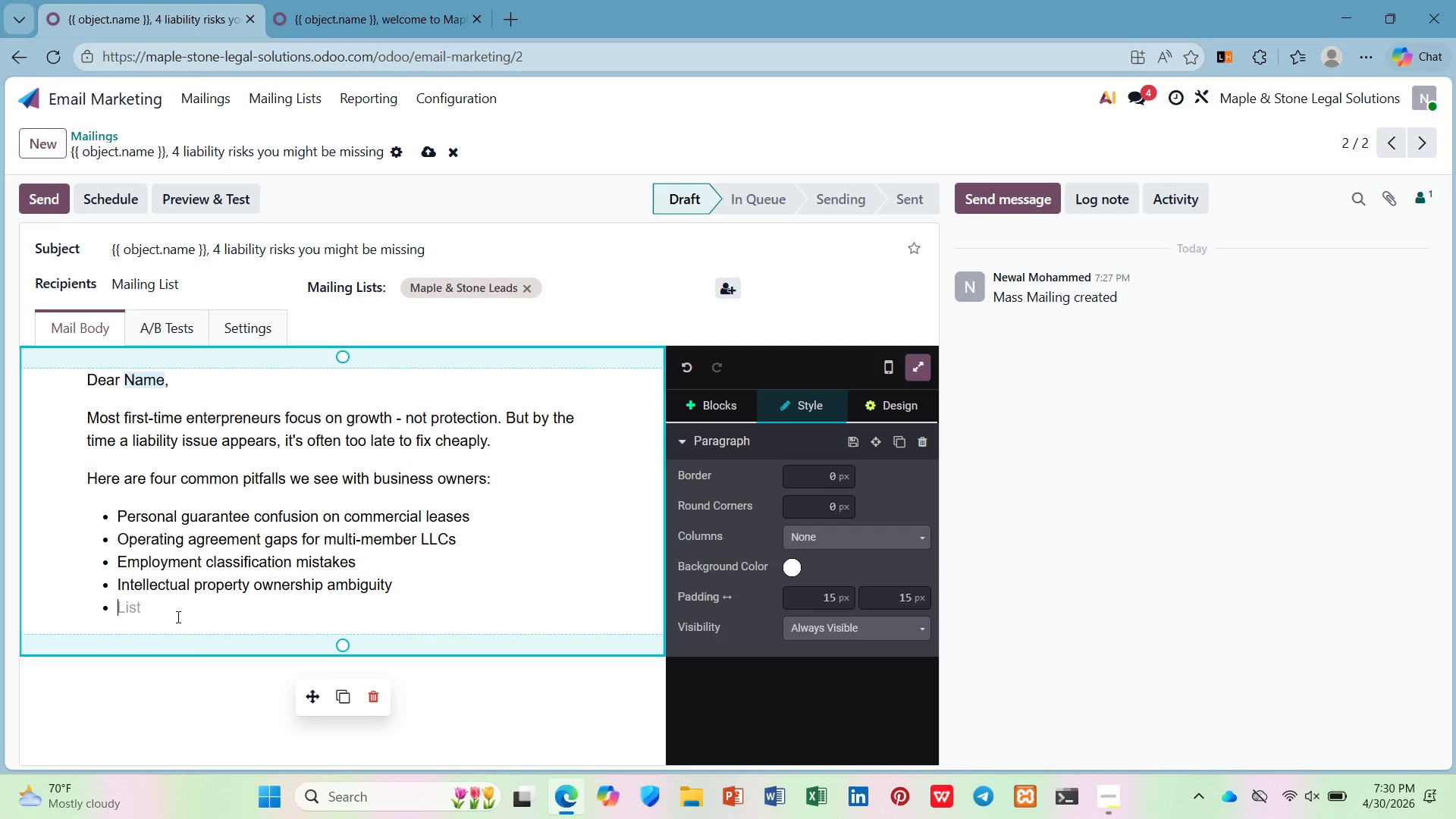 
key(Backspace)
 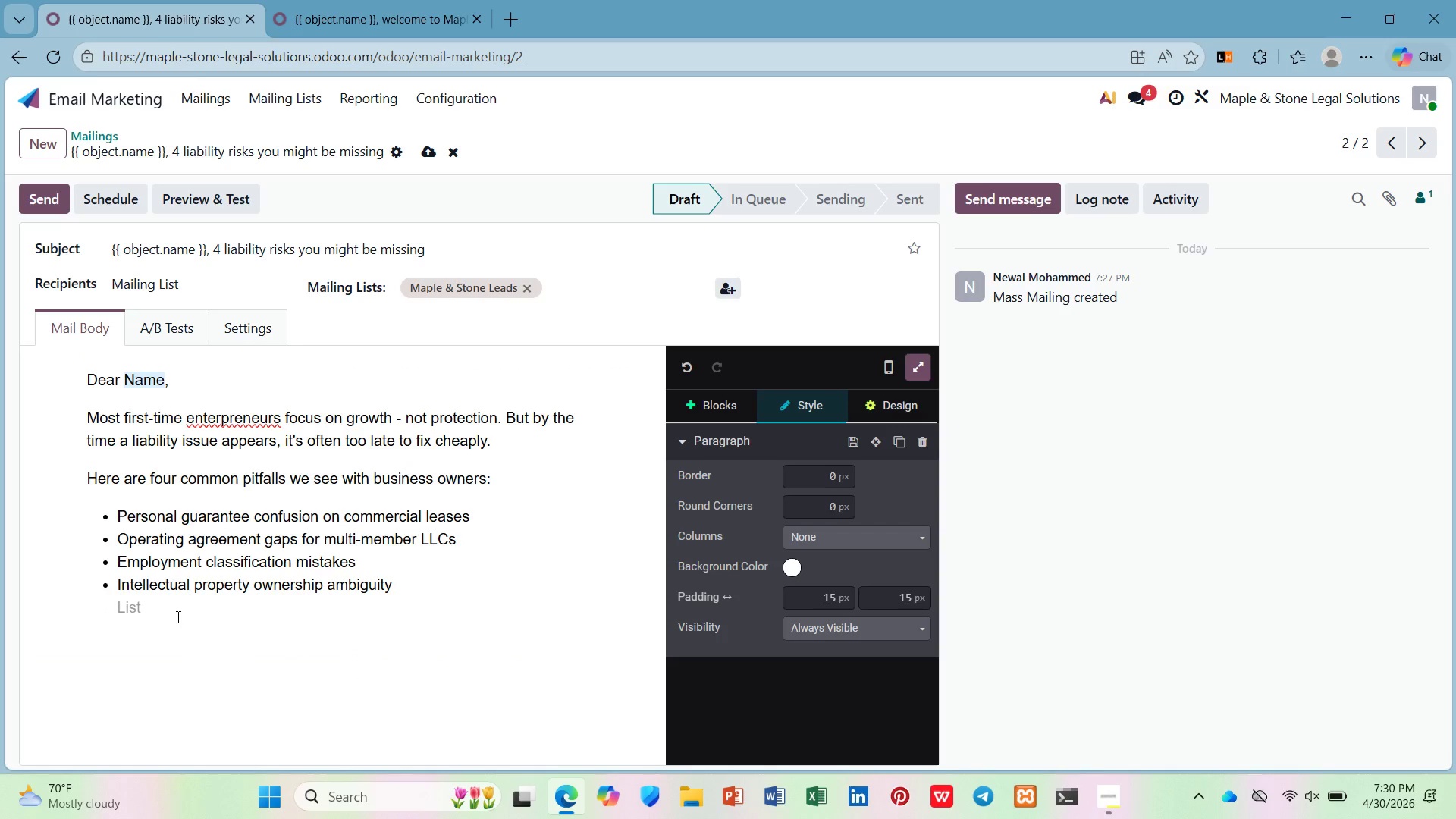 
key(Backspace)
 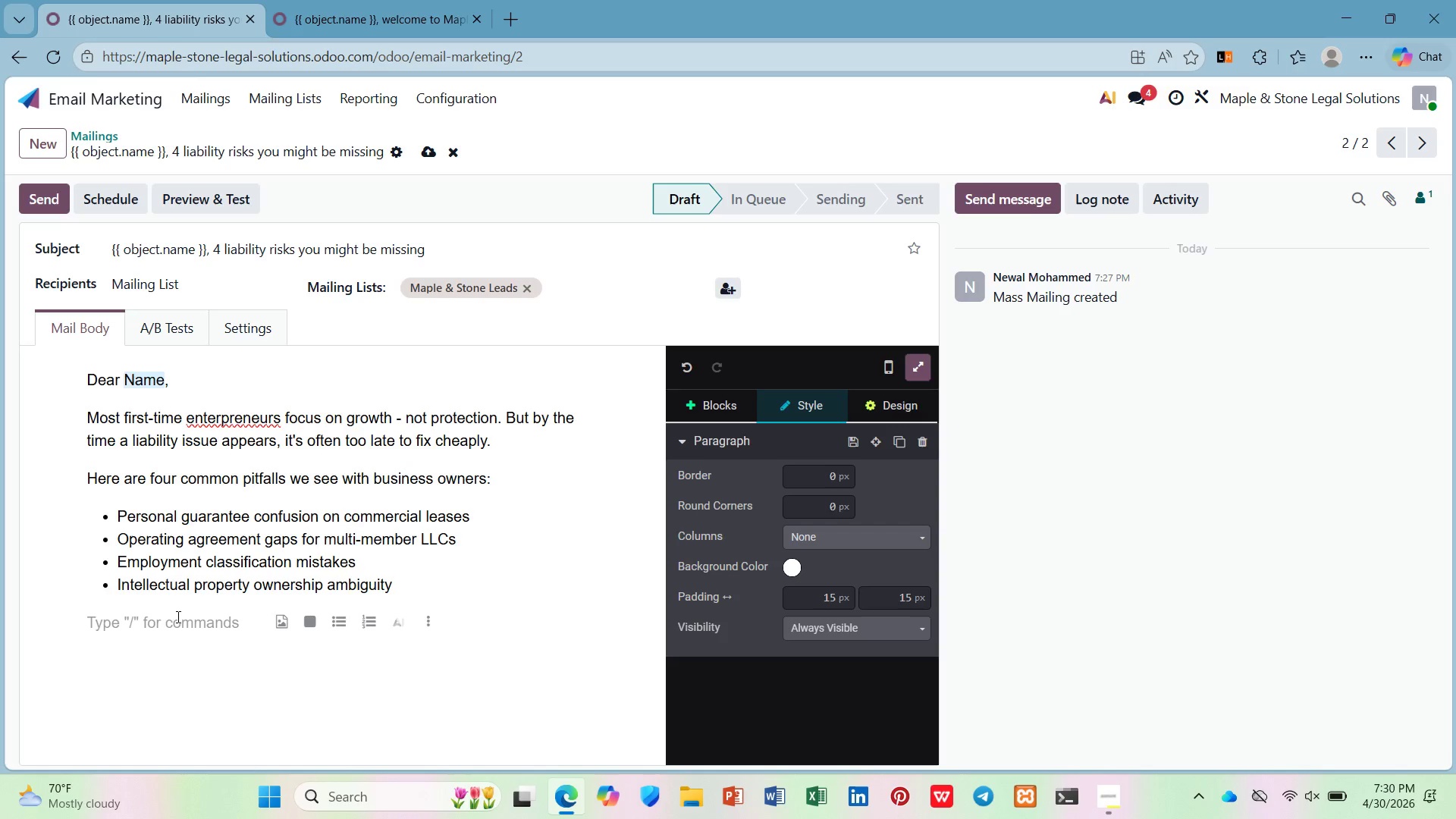 
wait(8.0)
 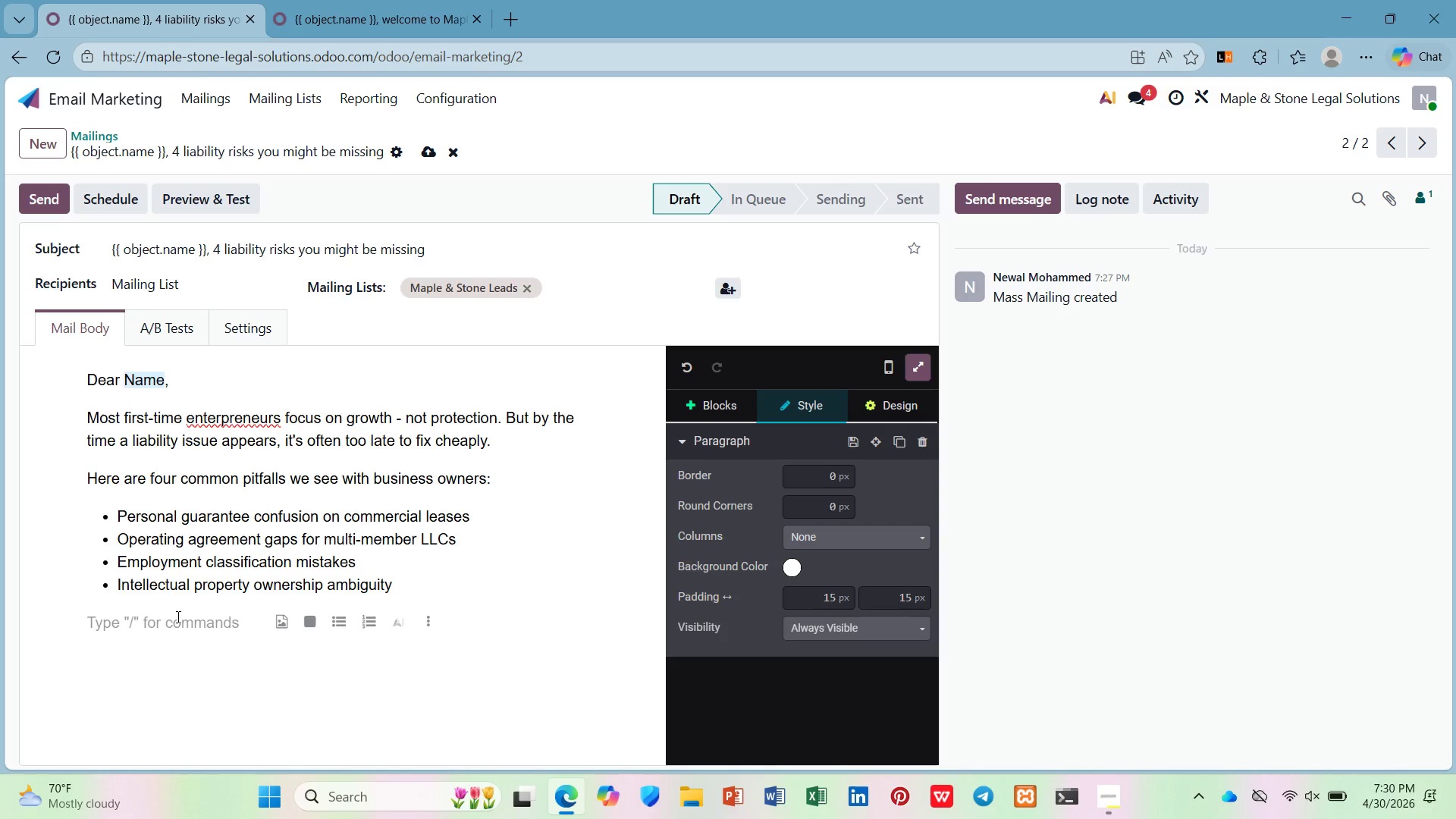 
double_click([721, 396])
 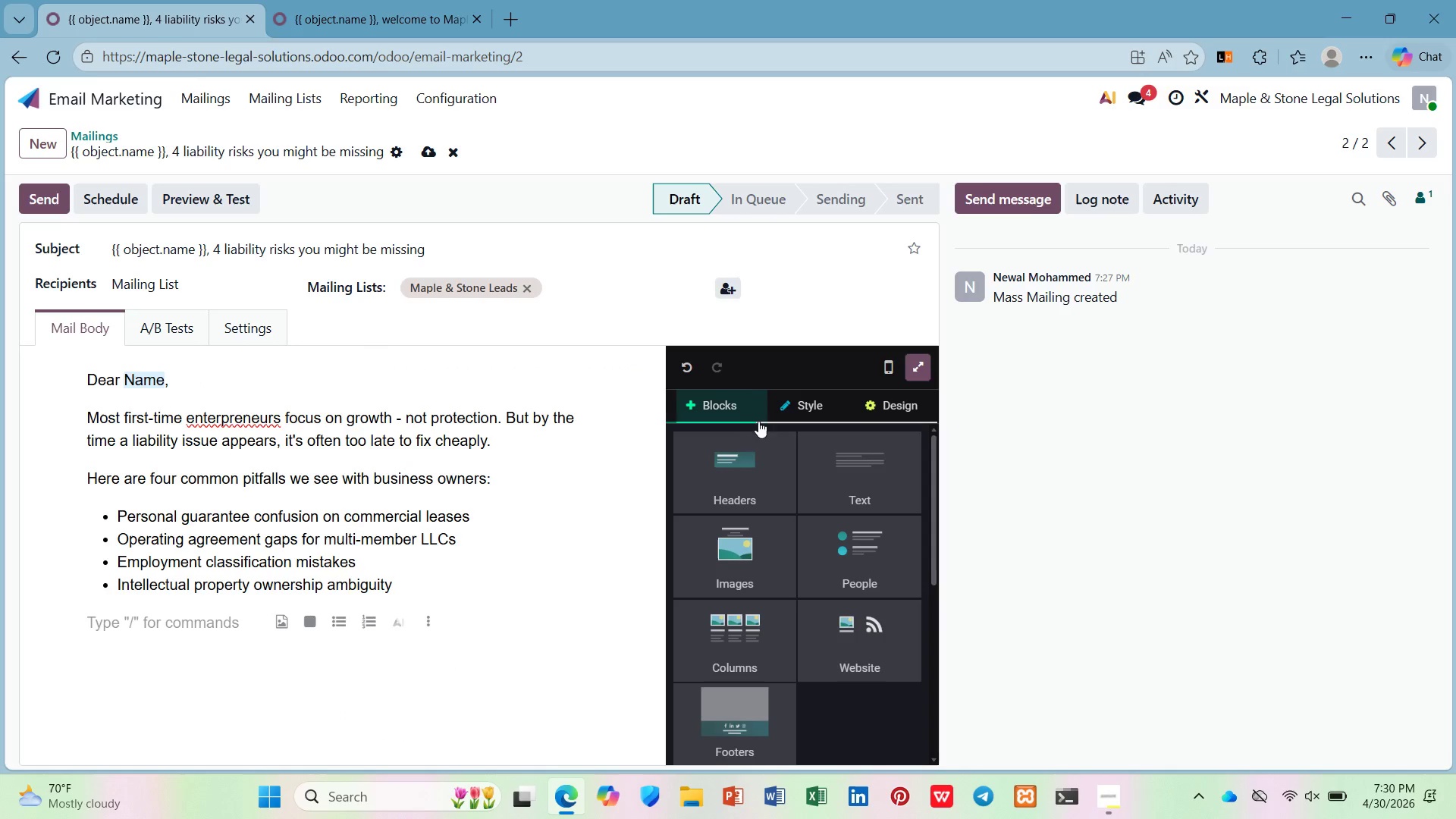 
scroll: coordinate [770, 482], scroll_direction: down, amount: 2.0
 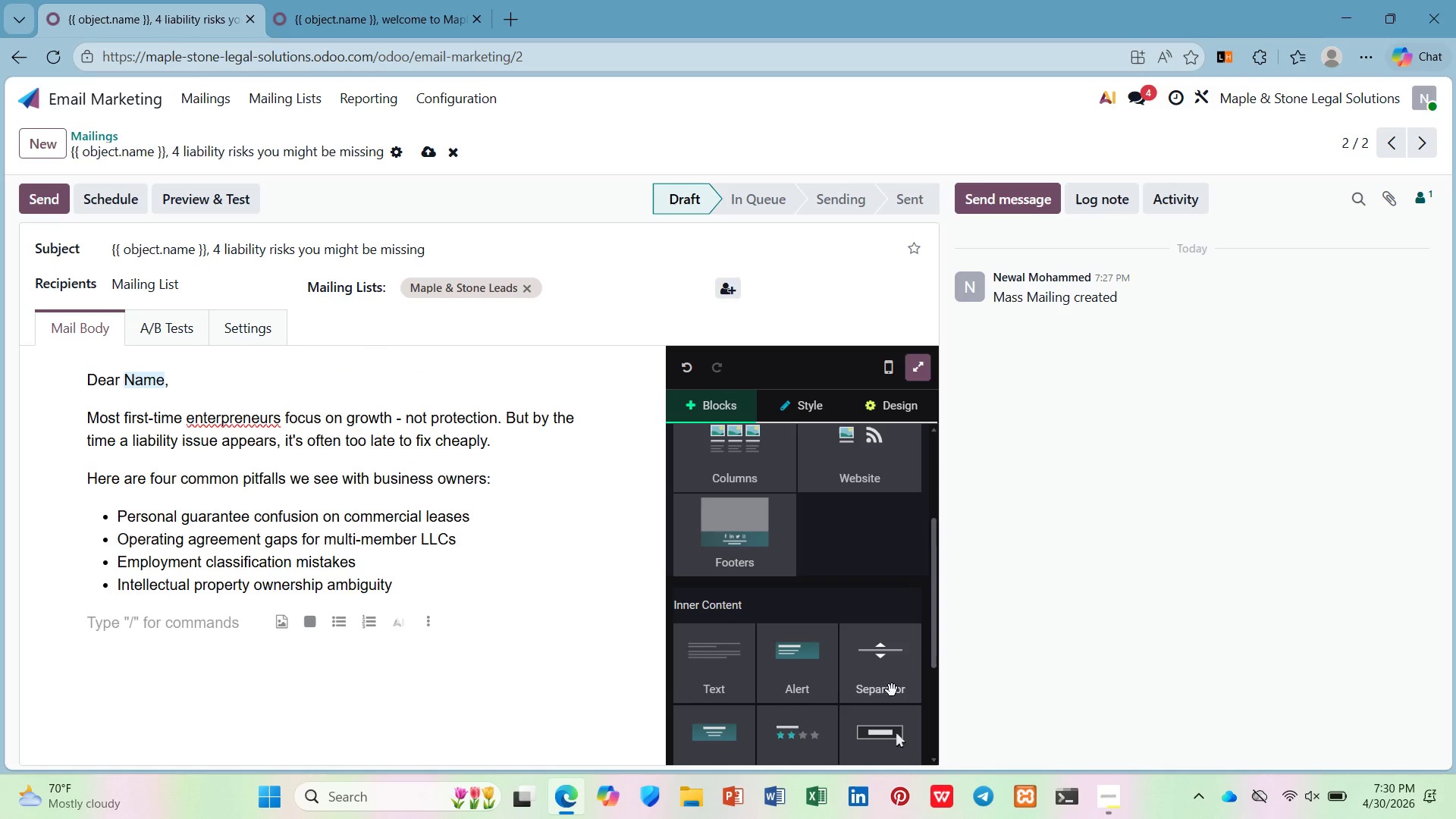 
left_click_drag(start_coordinate=[889, 721], to_coordinate=[150, 606])
 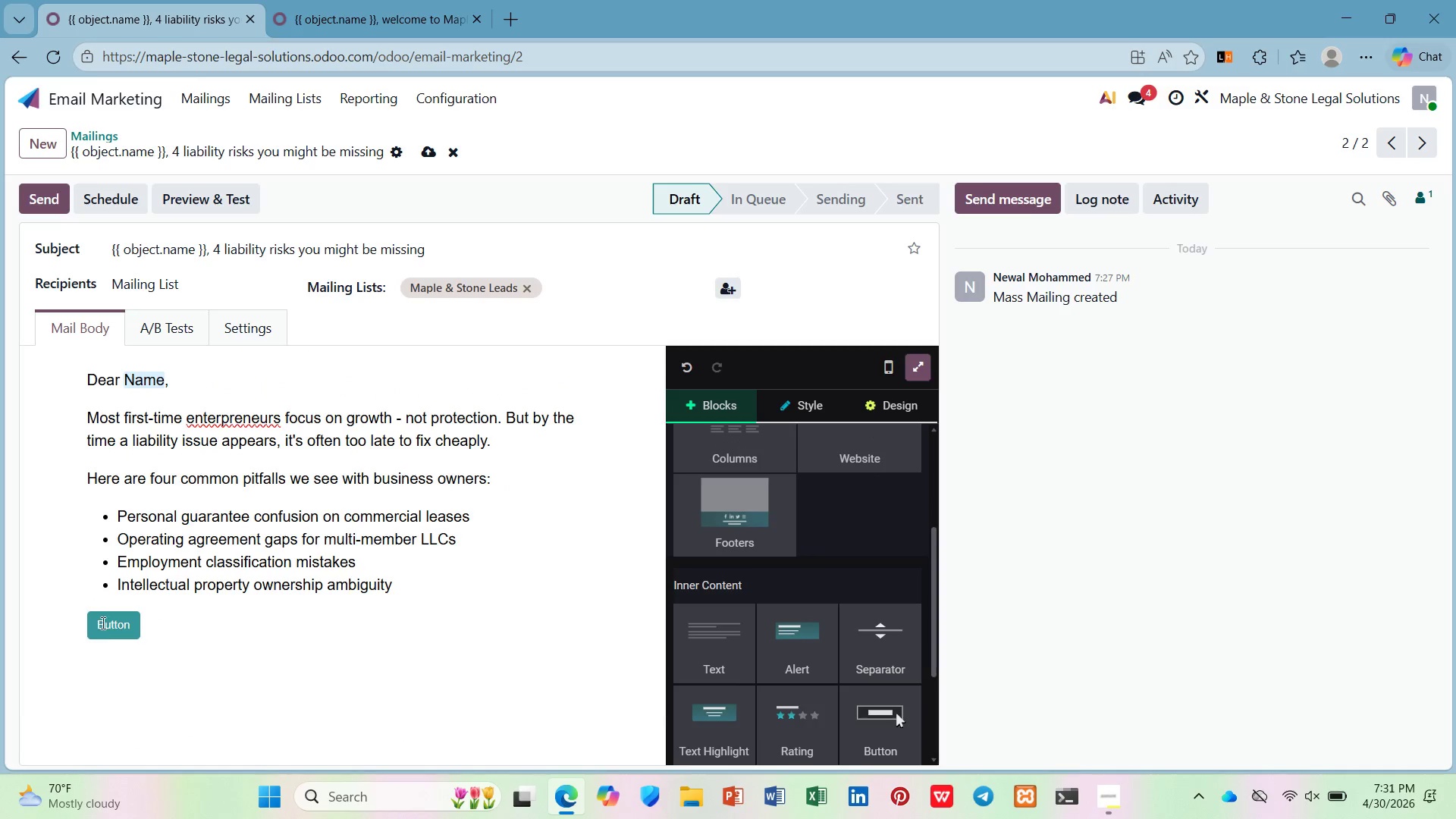 
left_click([102, 618])
 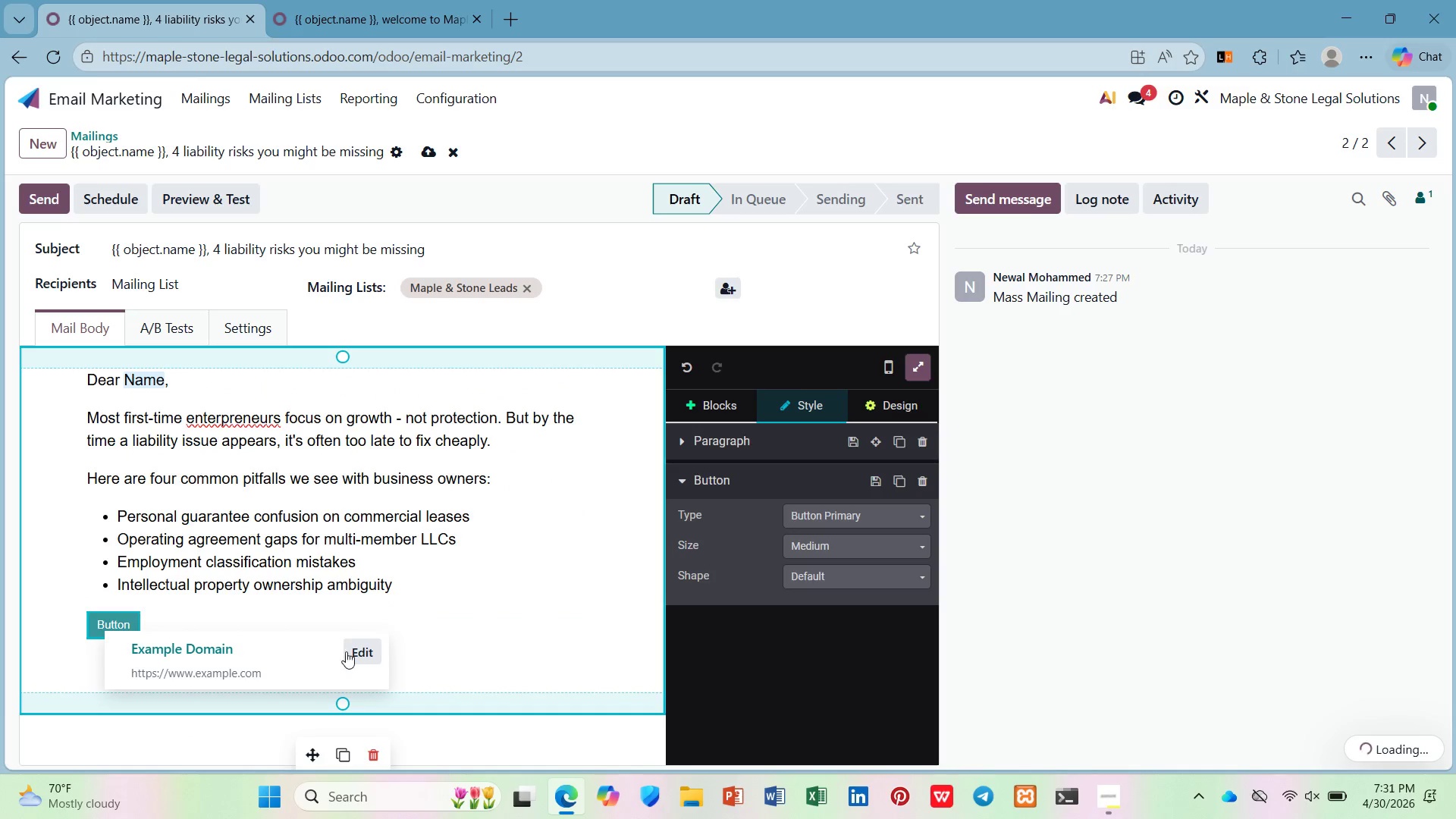 
left_click([367, 652])
 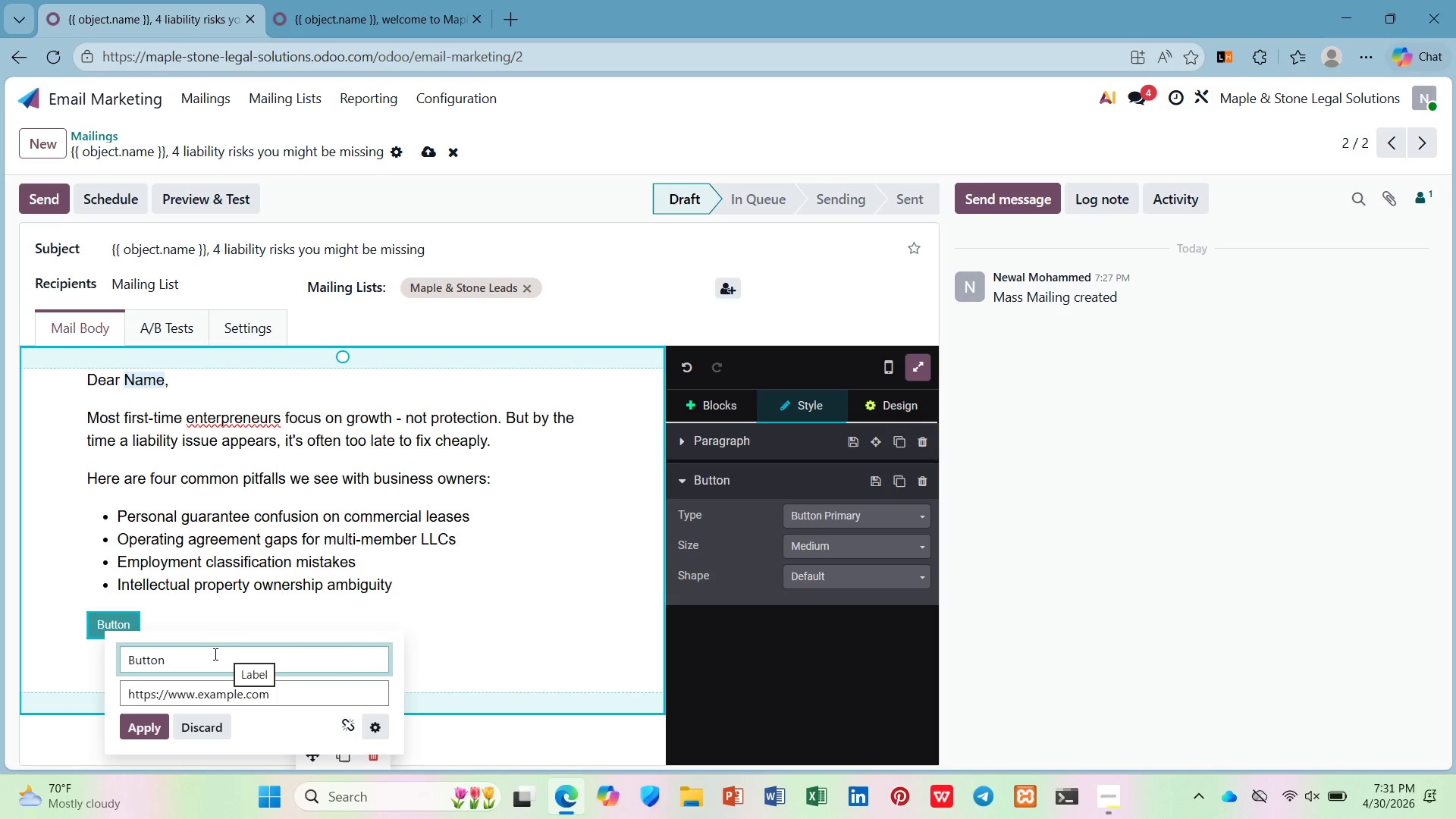 
left_click_drag(start_coordinate=[209, 662], to_coordinate=[102, 667])
 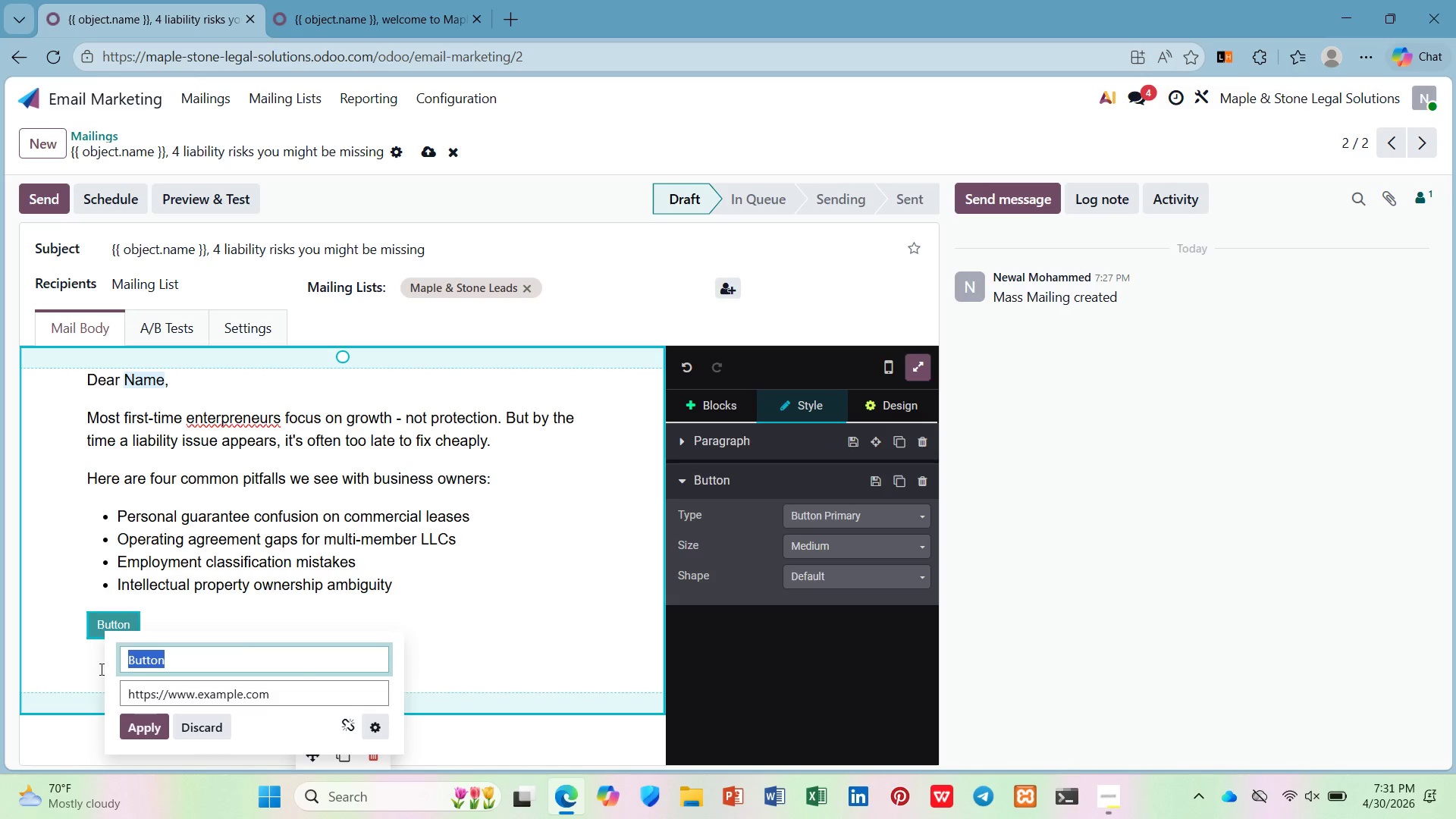 
type(Read Full Article ->)
 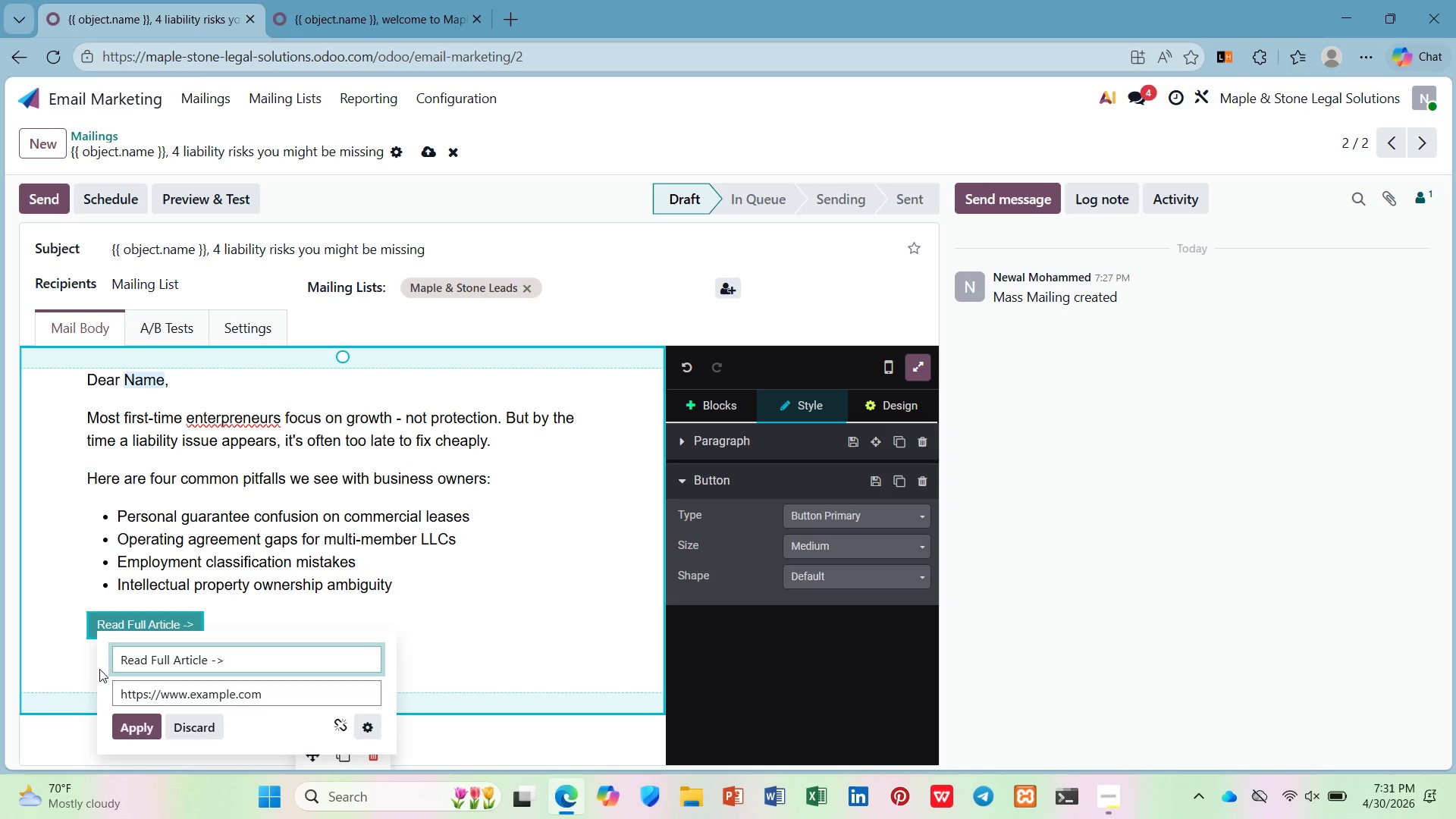 
left_click([275, 693])
 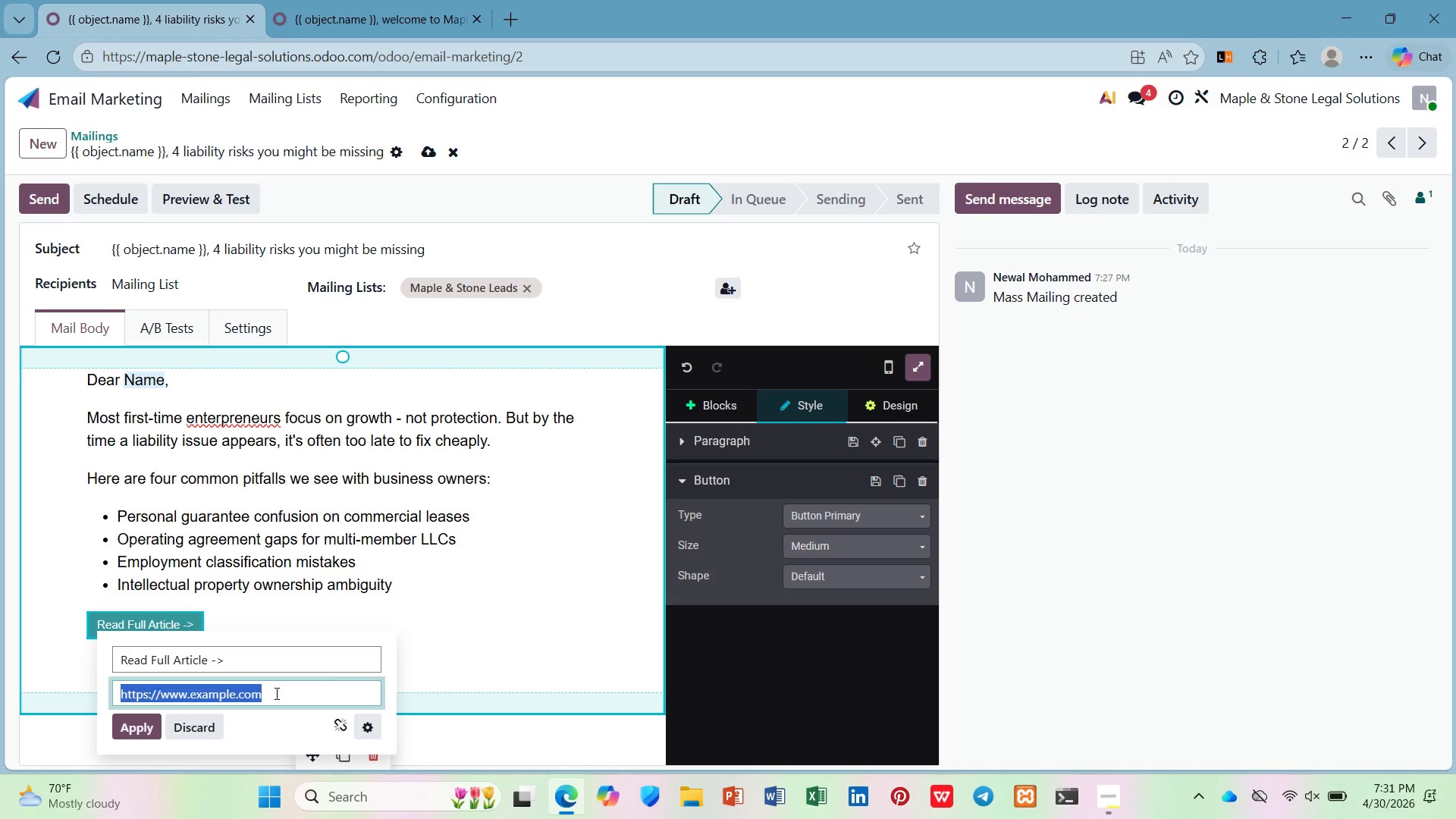 
key(Control+V)
 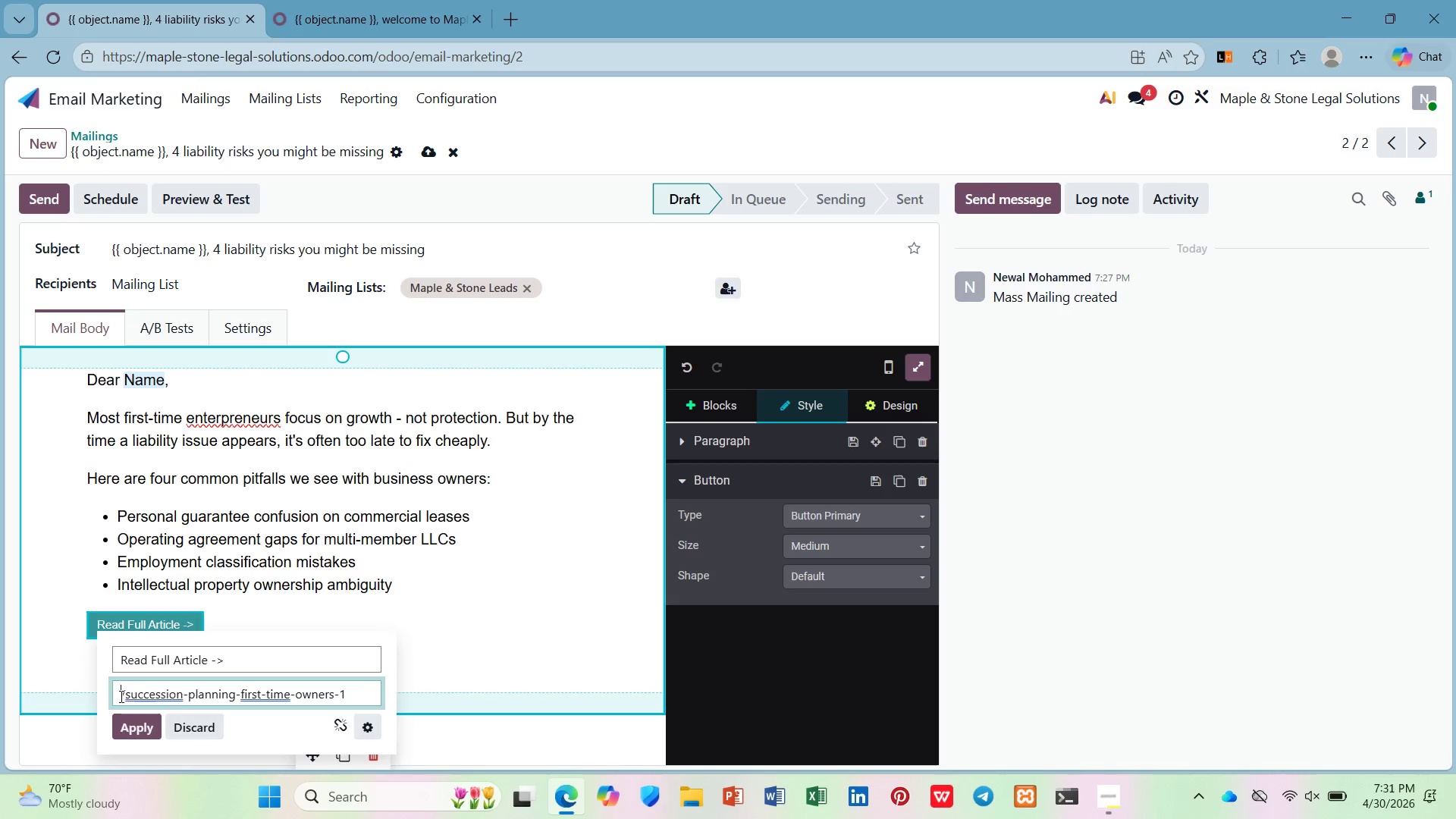 
type(/blog)
 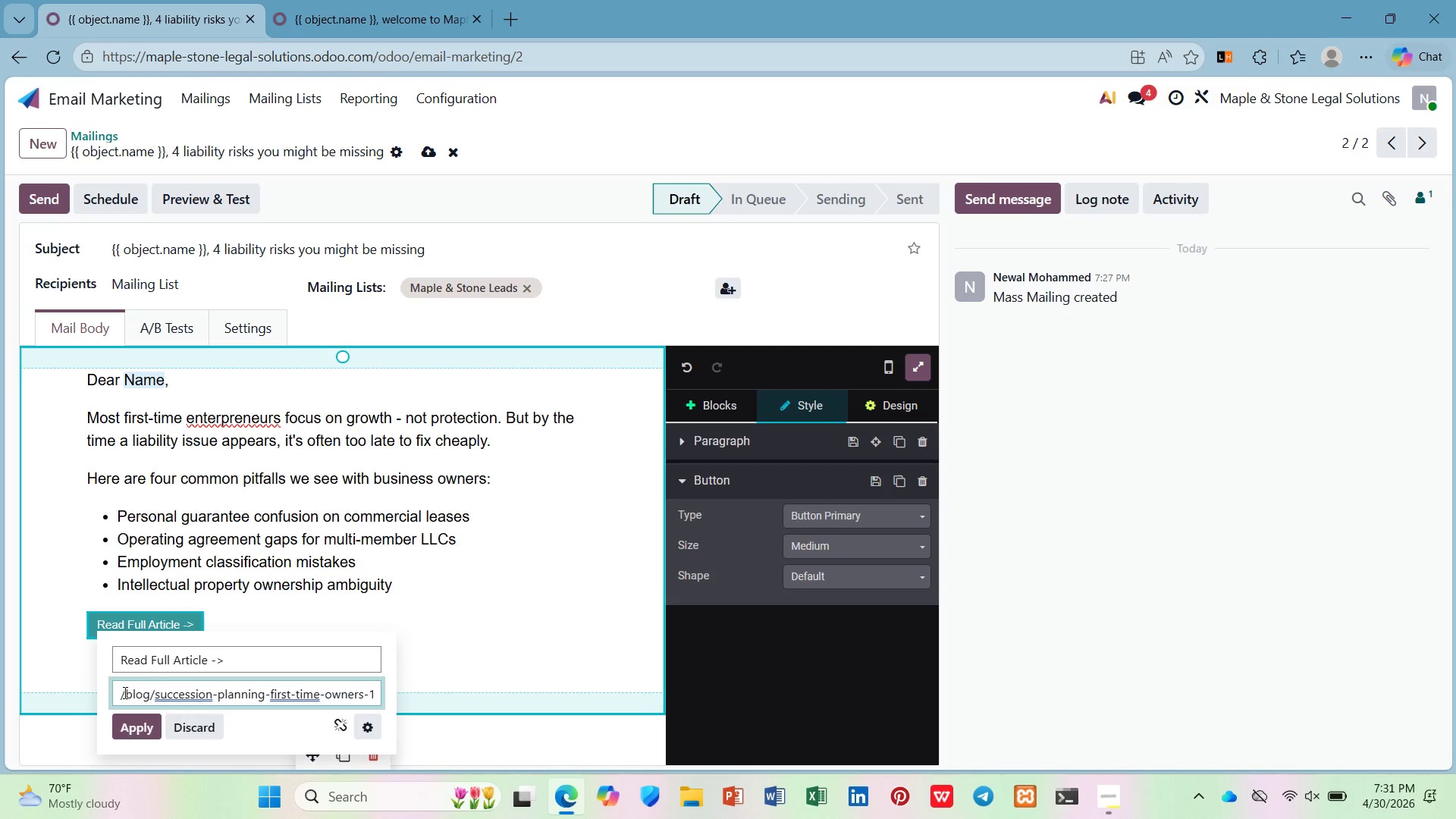 
key(Control+A)
 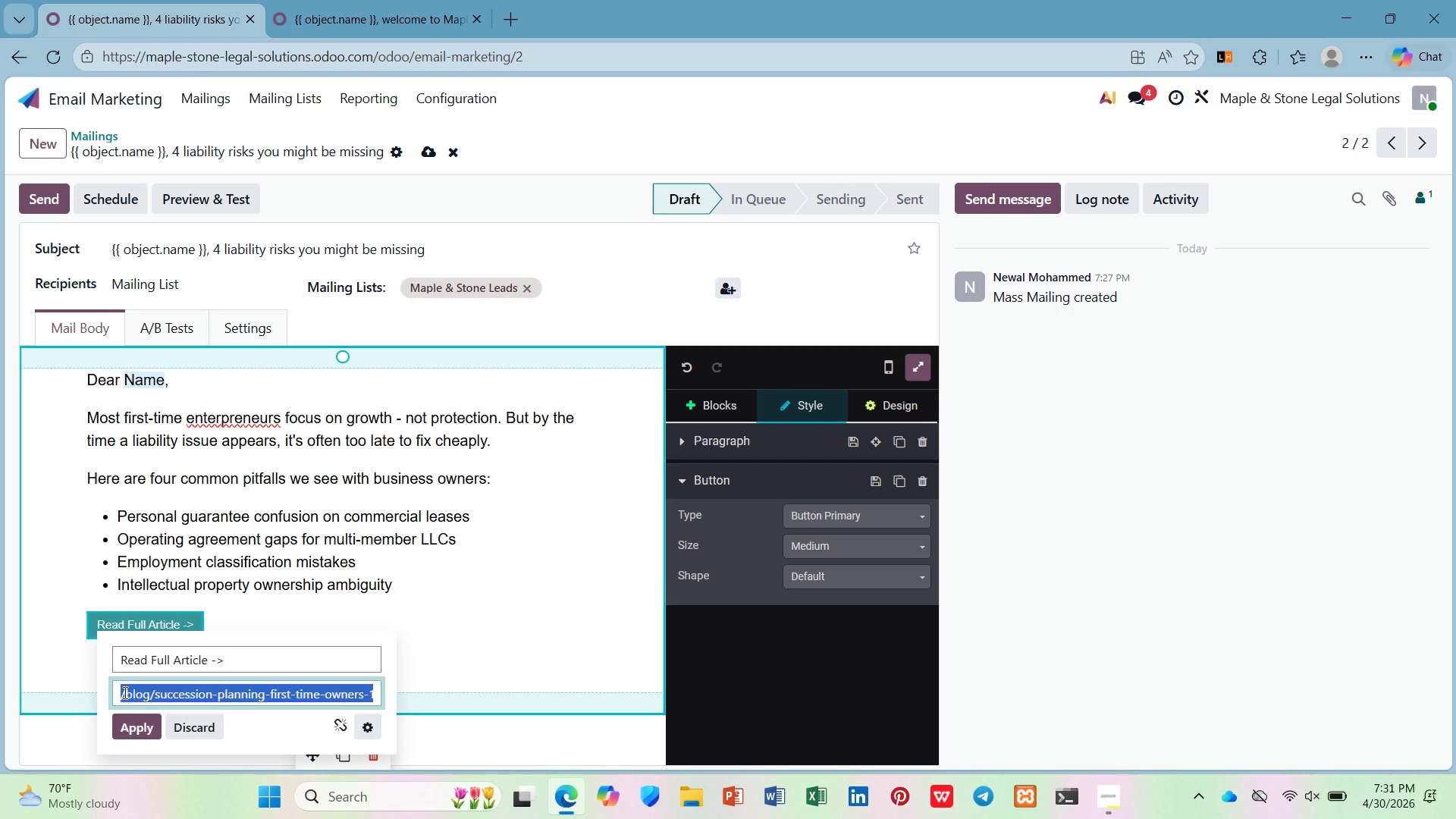 
key(Control+C)
 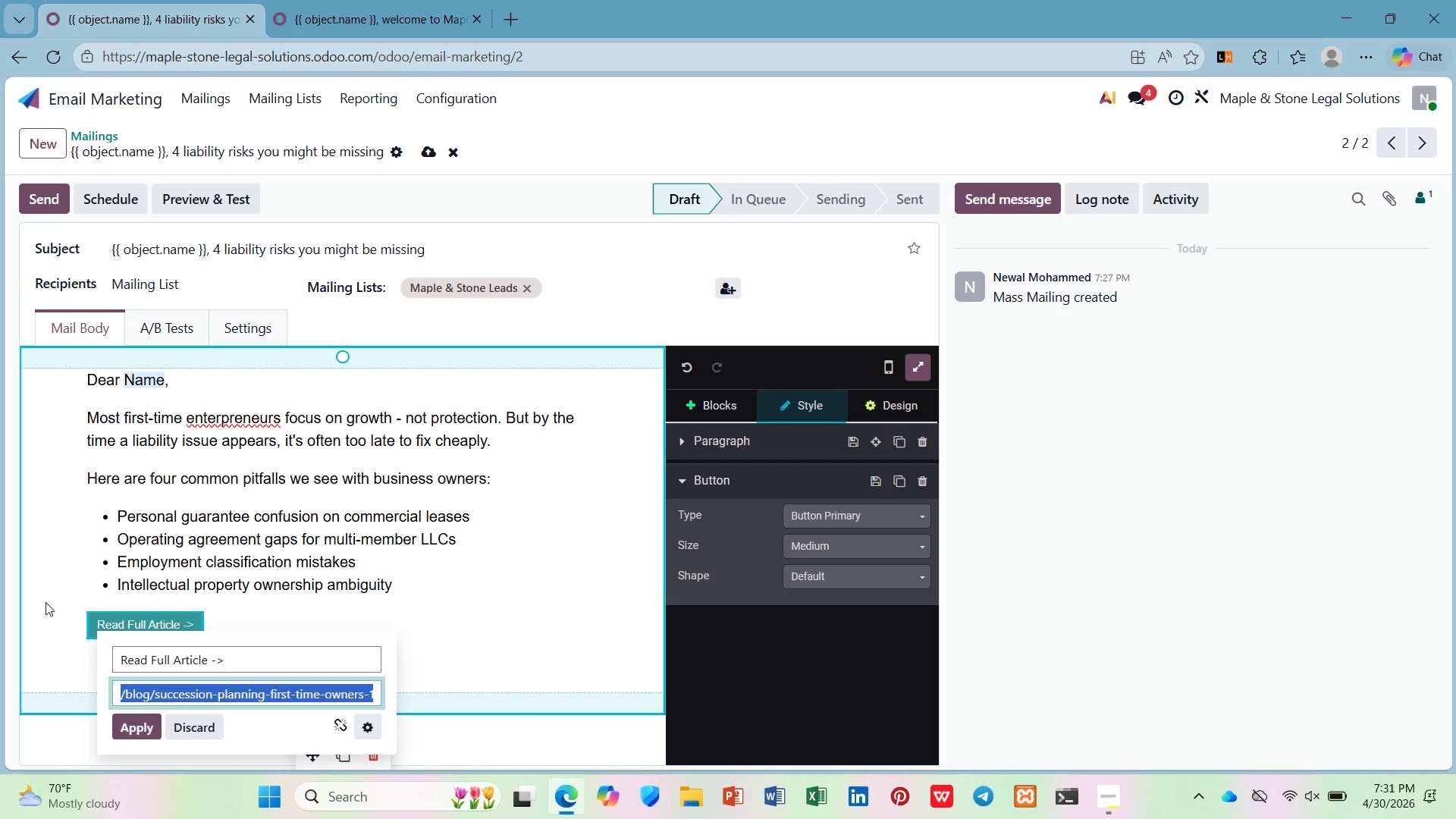 
left_click([332, 0])
 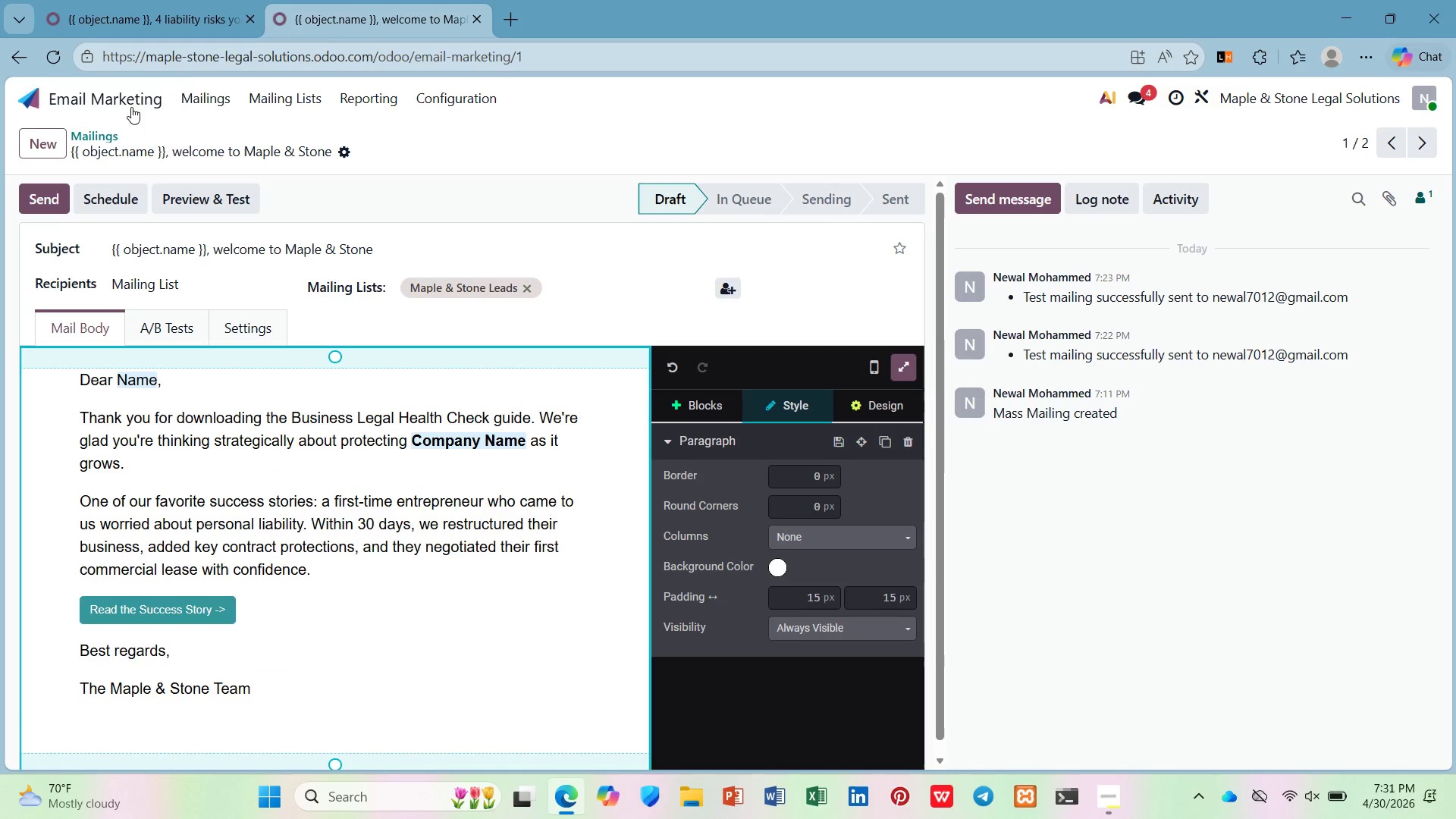 
left_click([127, 97])
 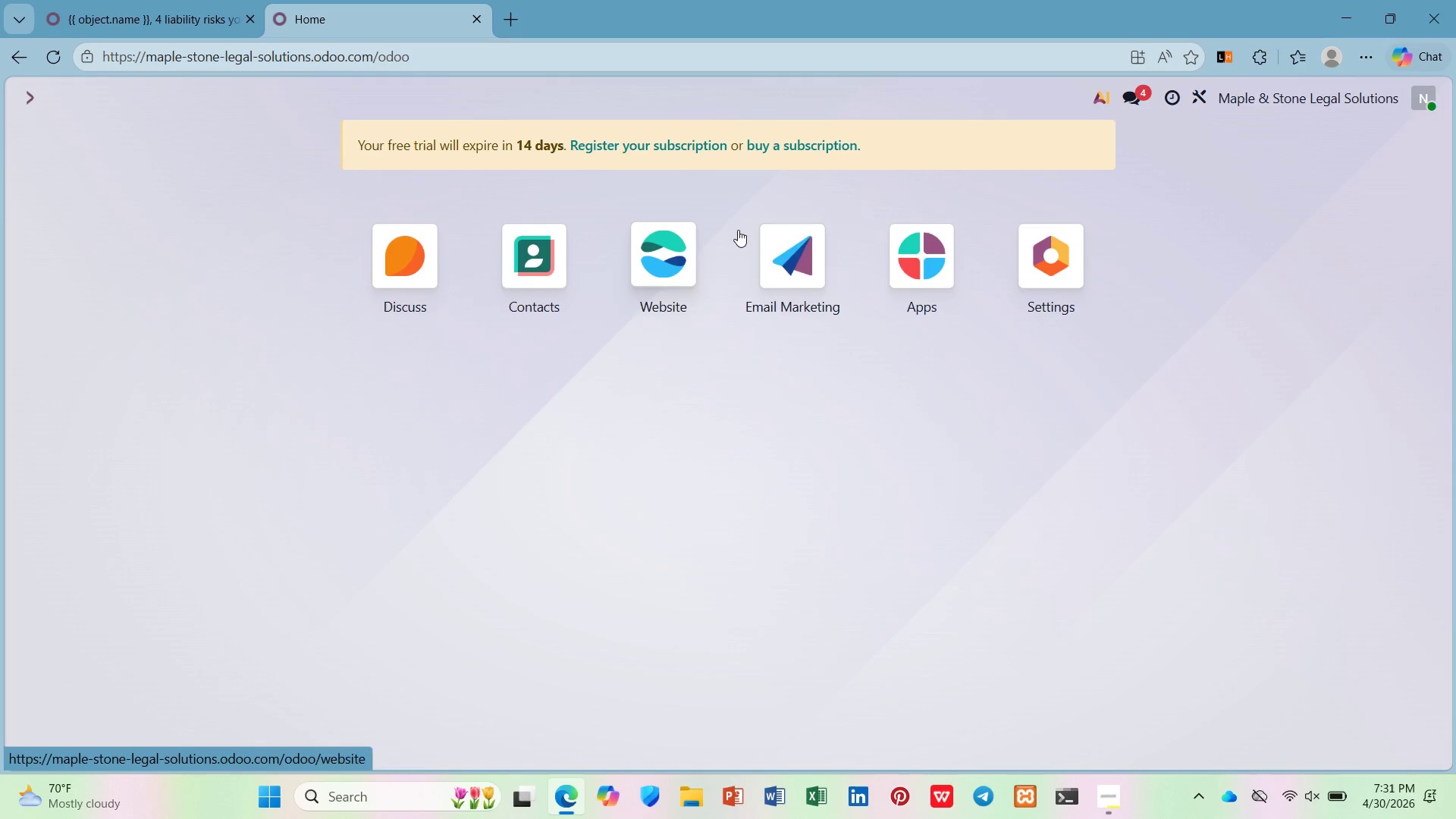 
left_click([670, 235])
 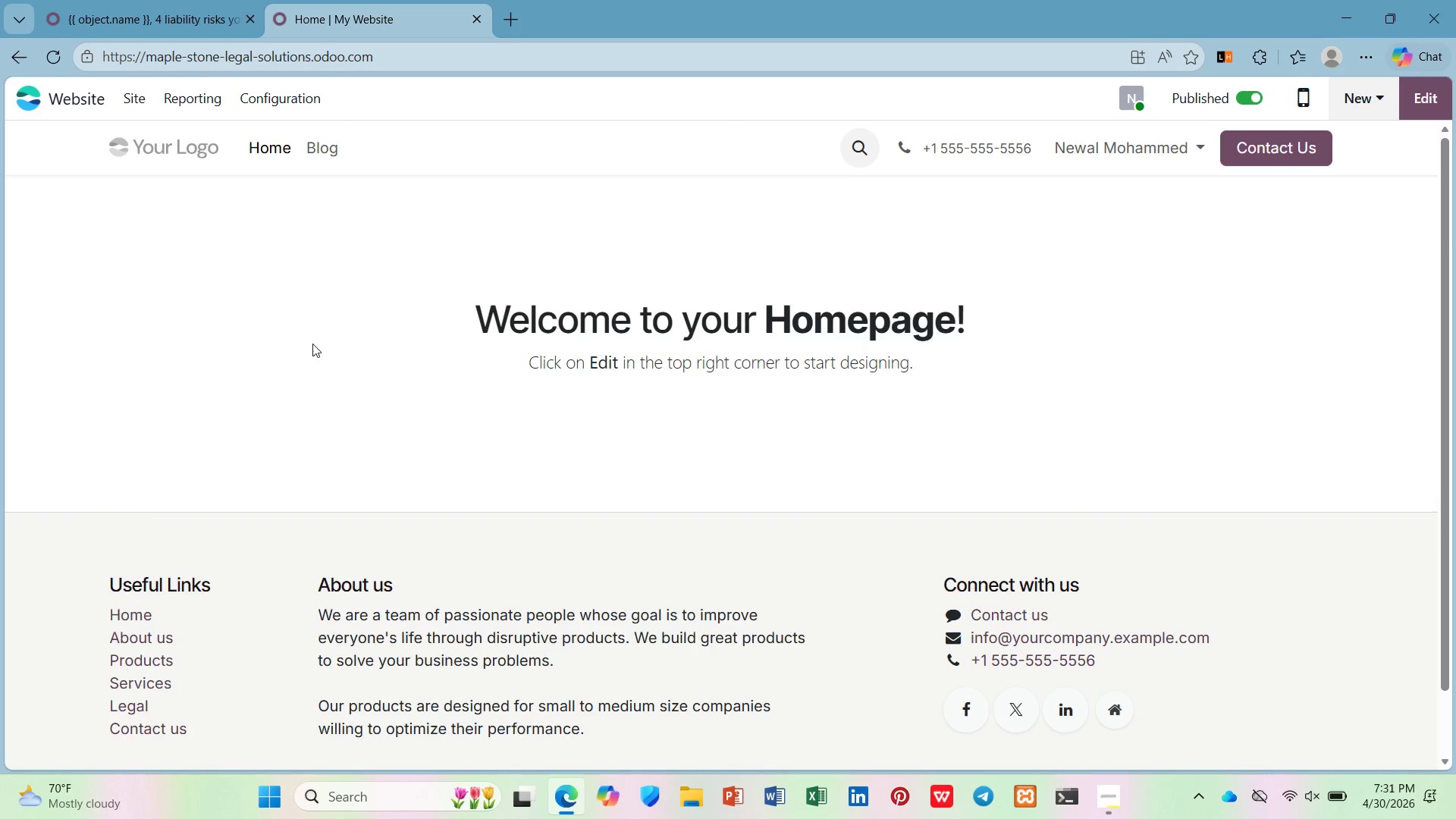 
left_click([328, 150])
 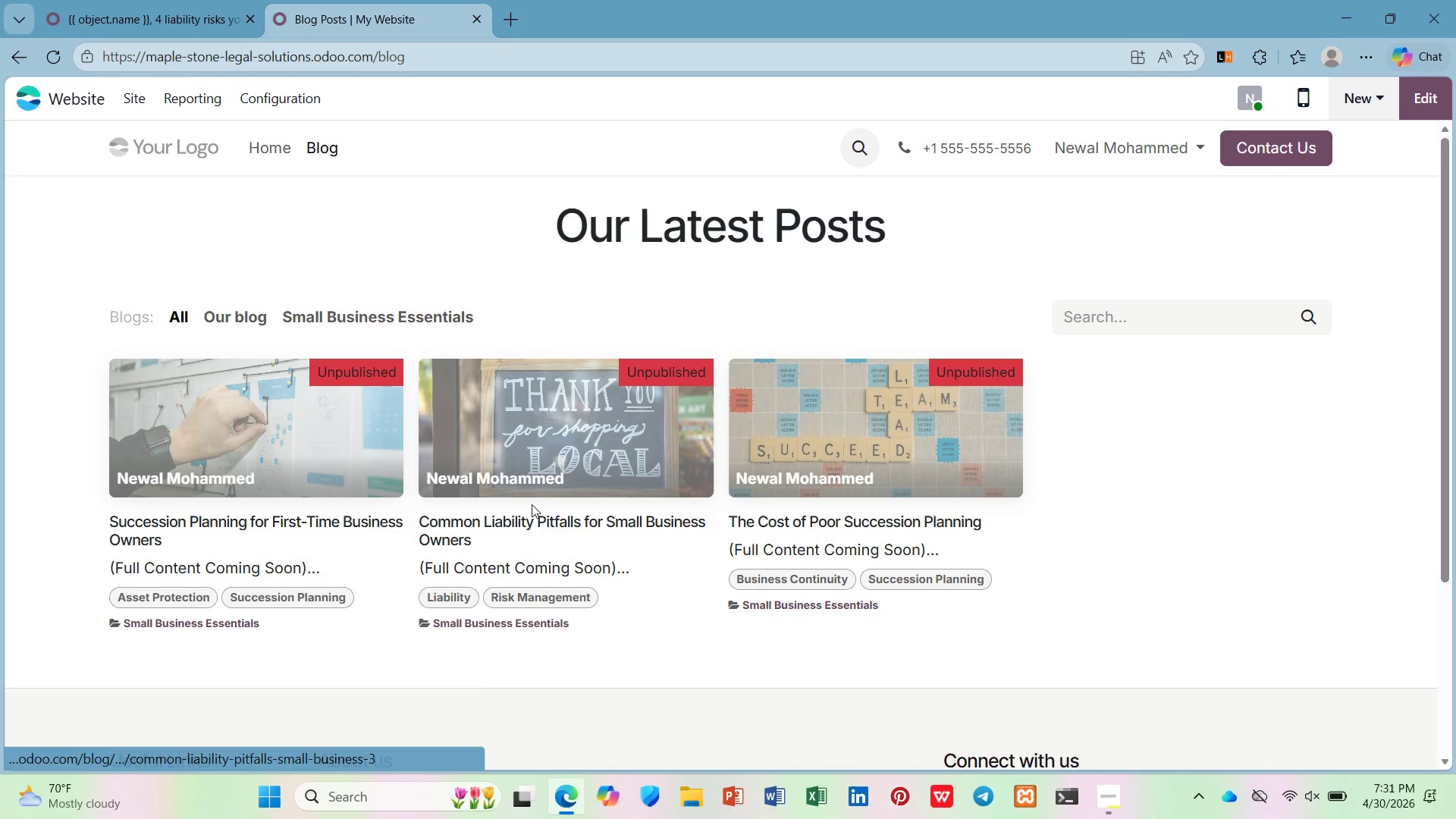 
left_click([521, 458])
 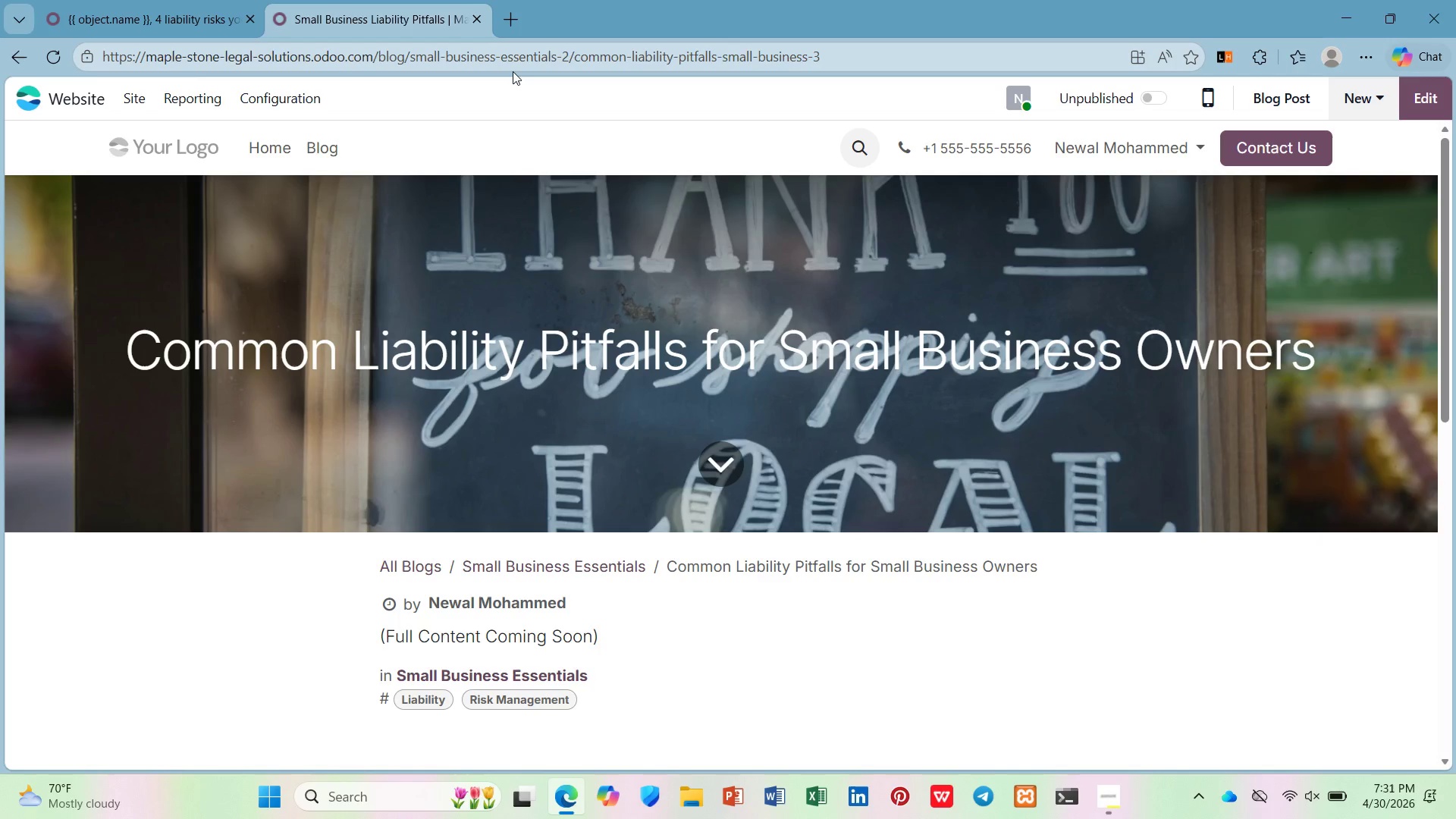 
left_click([513, 61])
 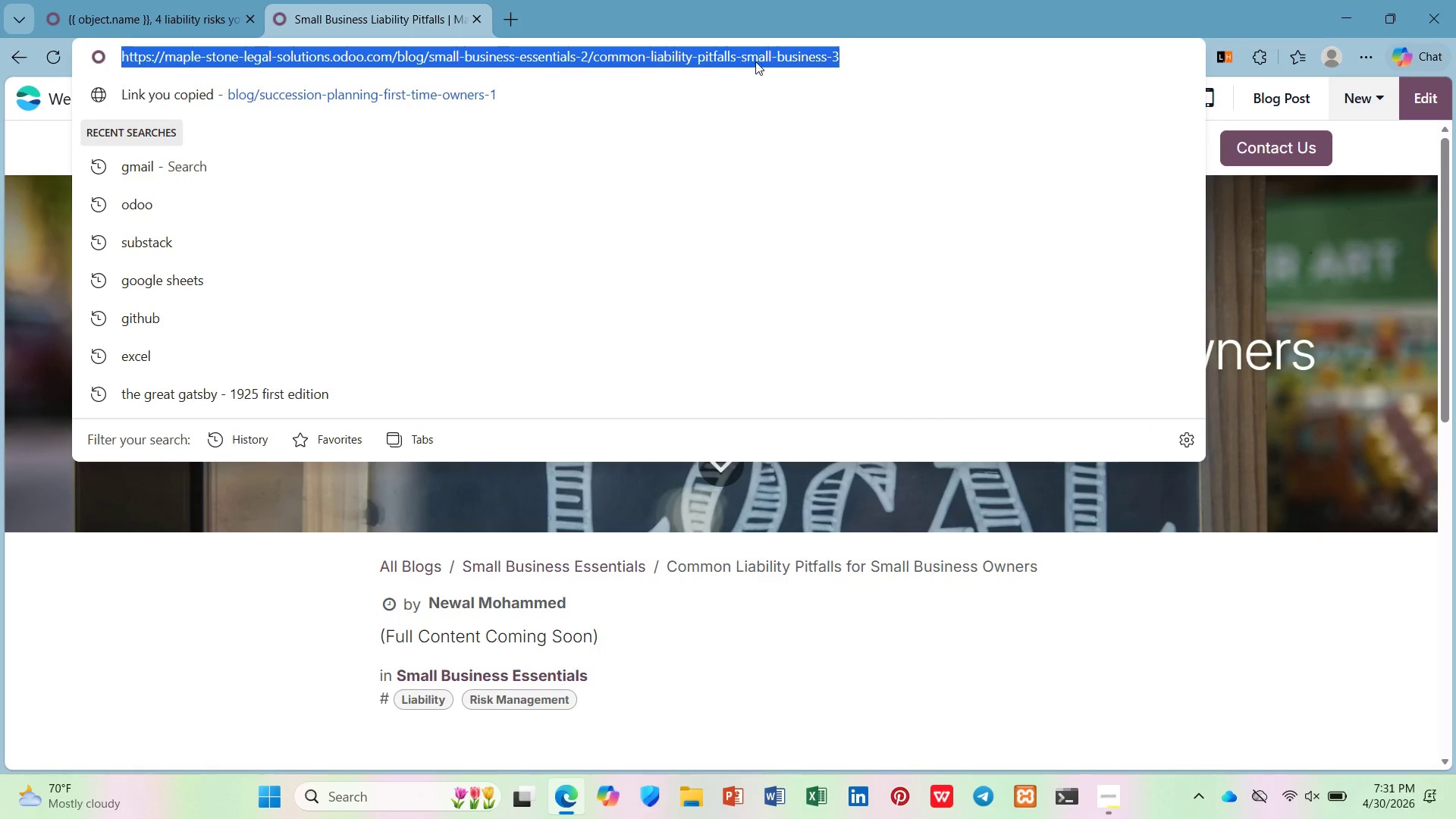 
left_click([816, 59])
 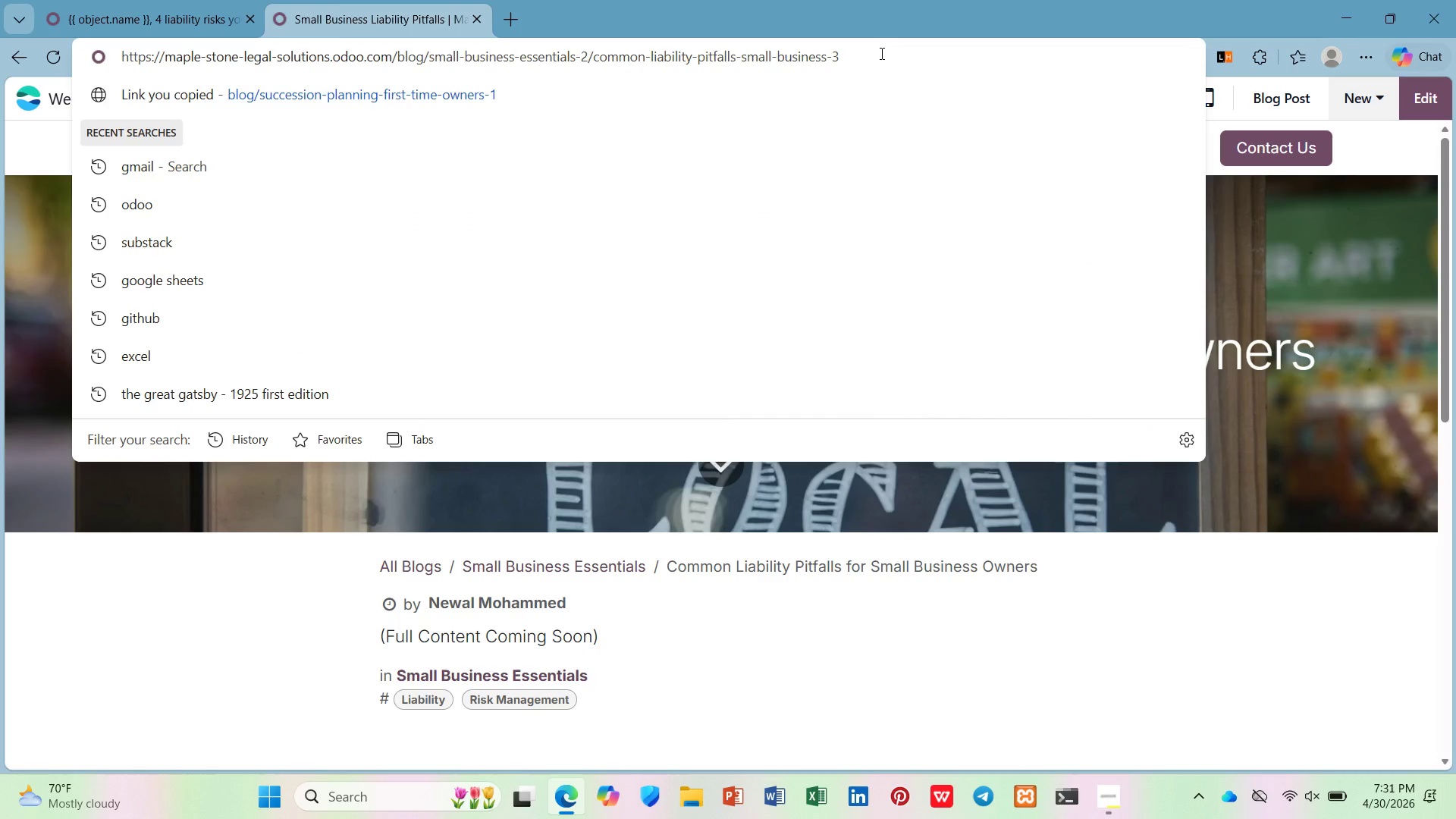 
left_click_drag(start_coordinate=[874, 61], to_coordinate=[592, 52])
 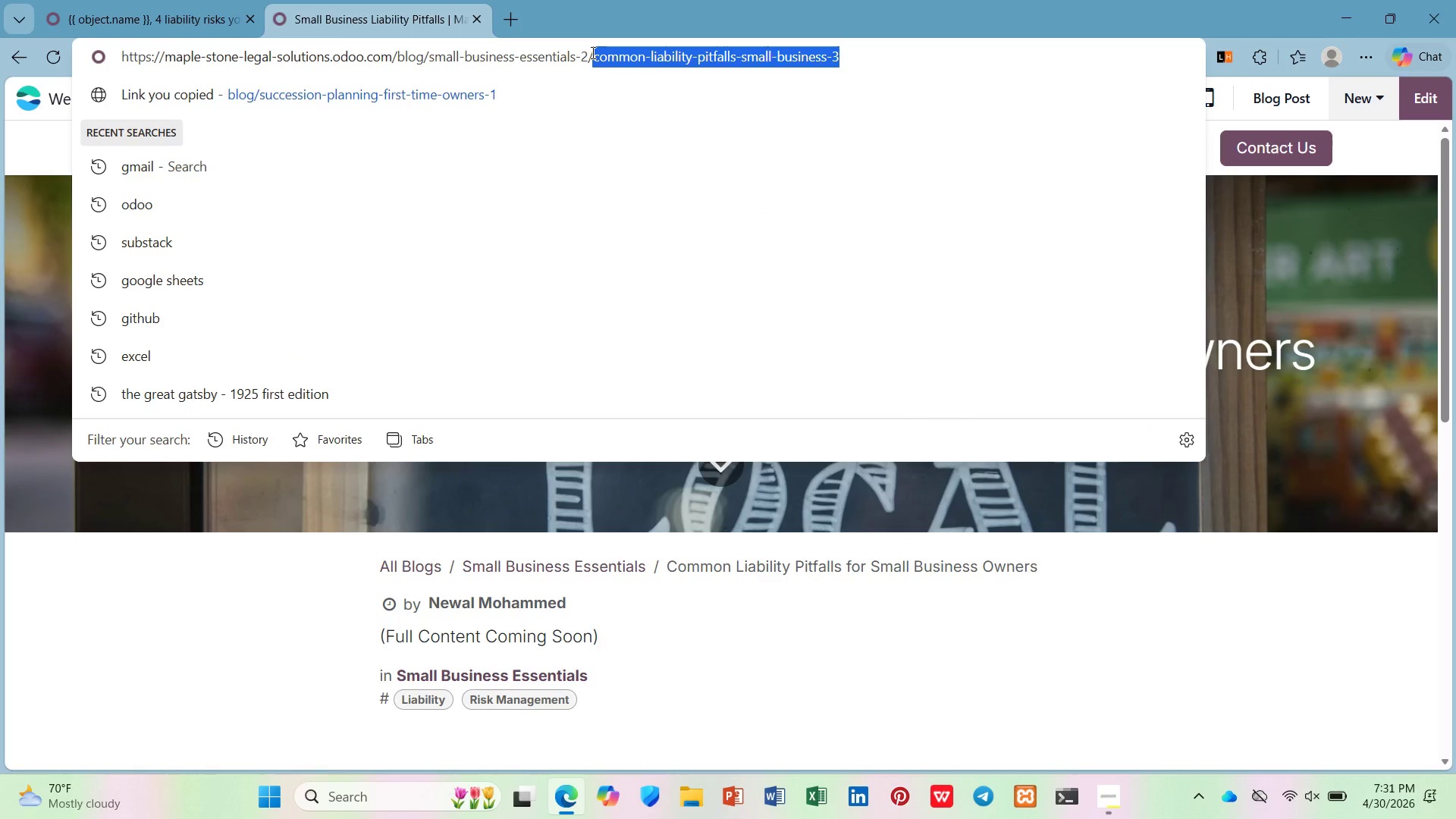 
key(Control+C)
 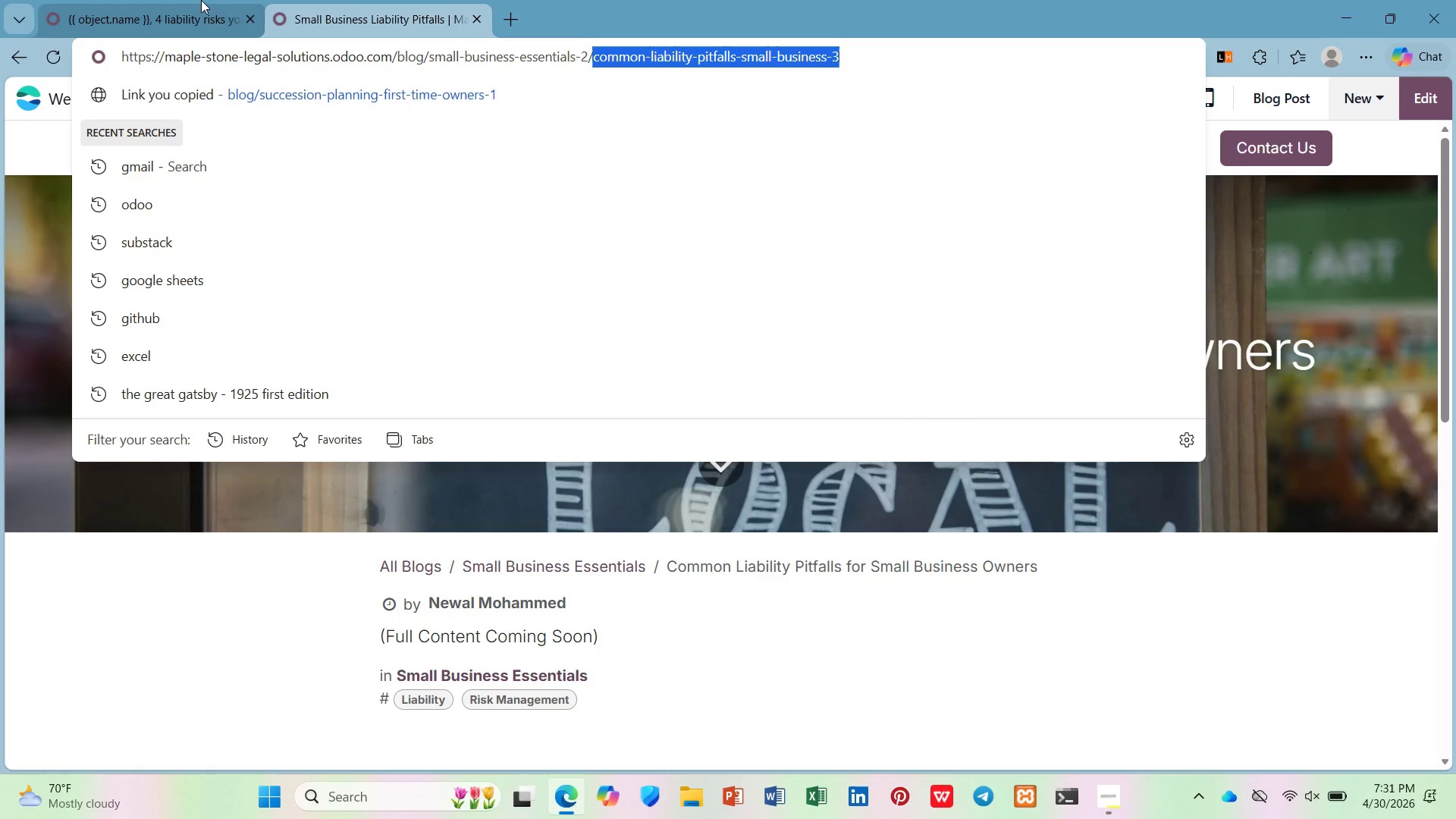 
left_click([201, 0])
 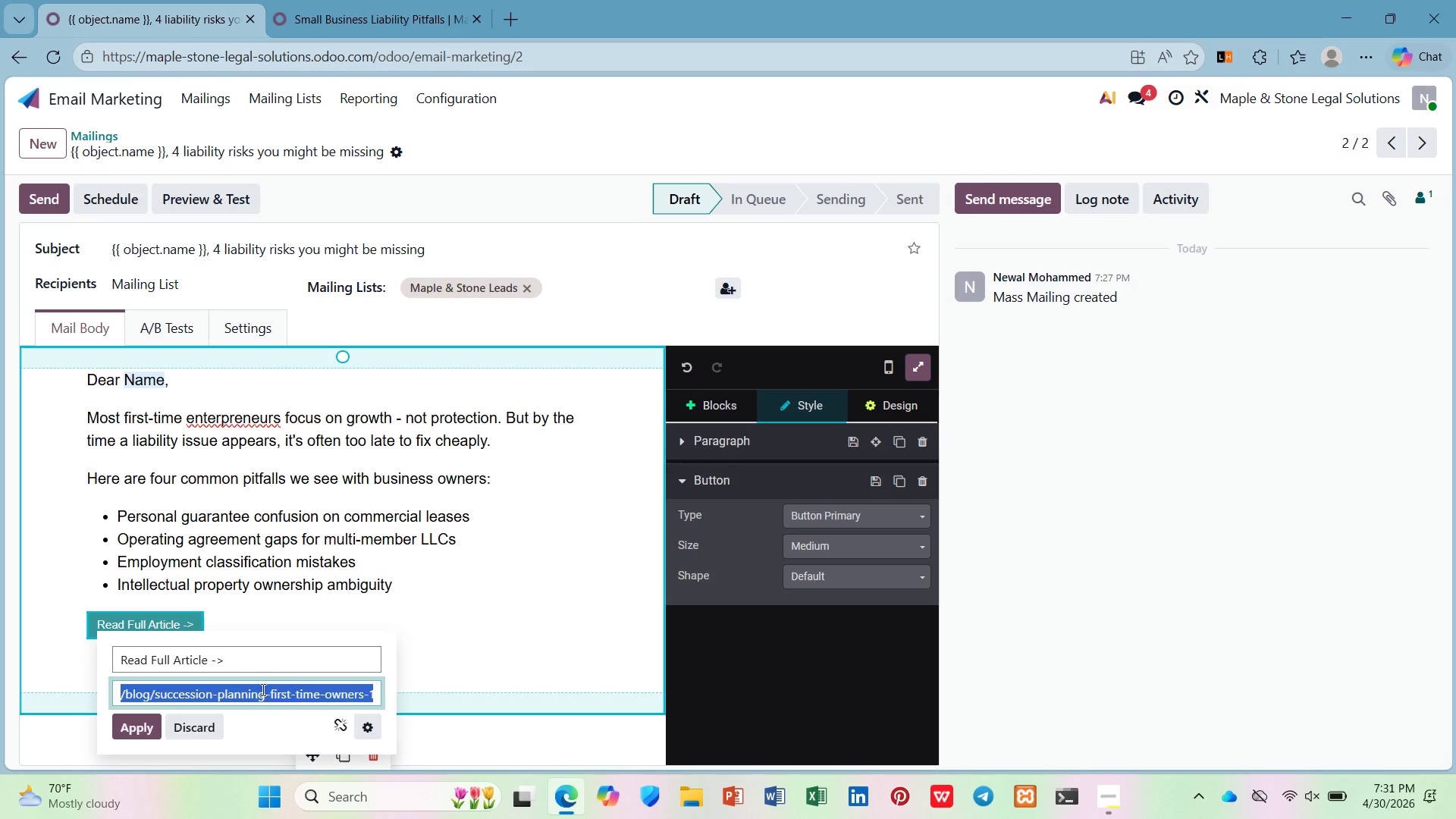 
left_click([261, 689])
 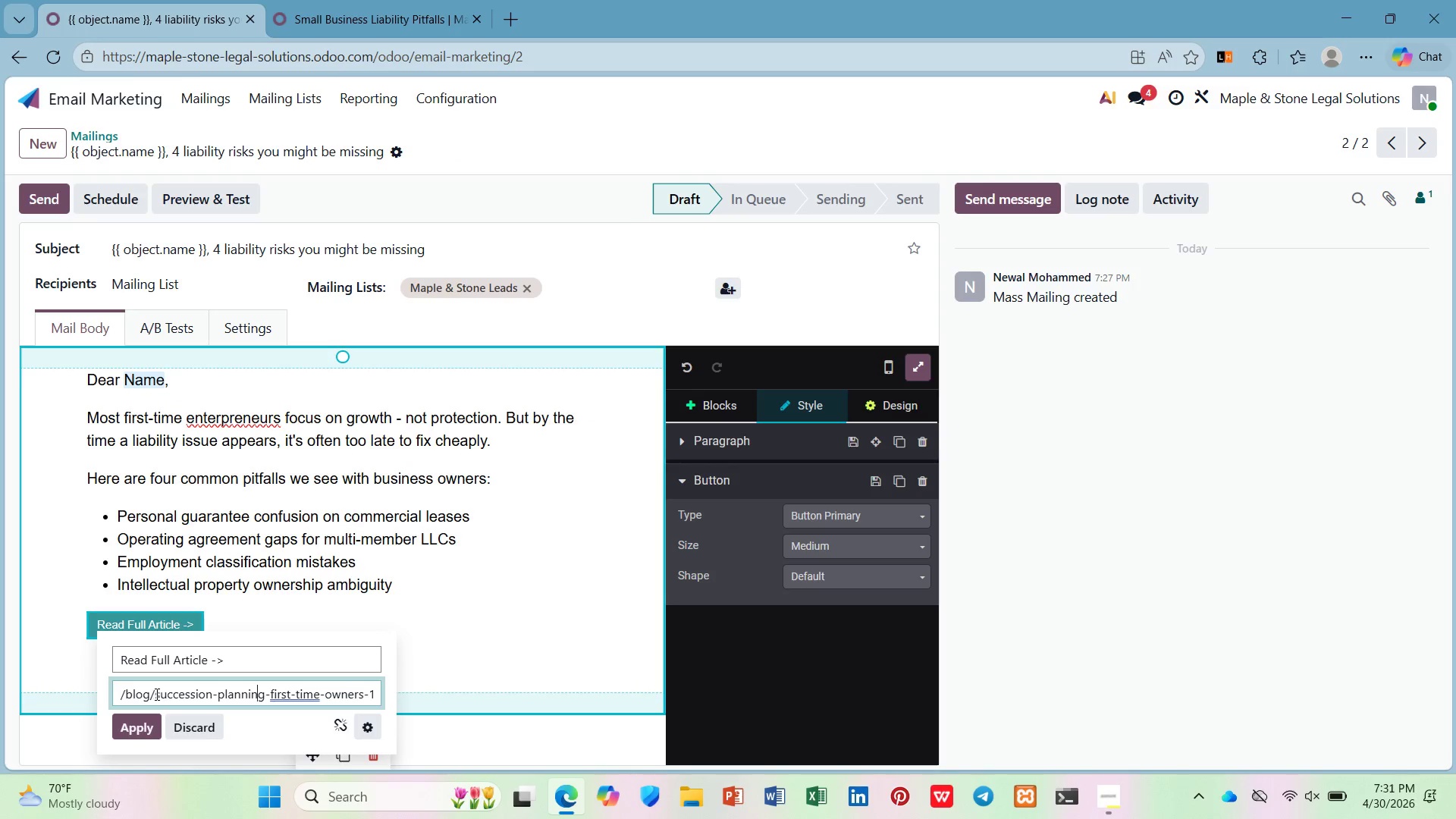 
left_click_drag(start_coordinate=[155, 694], to_coordinate=[525, 697])
 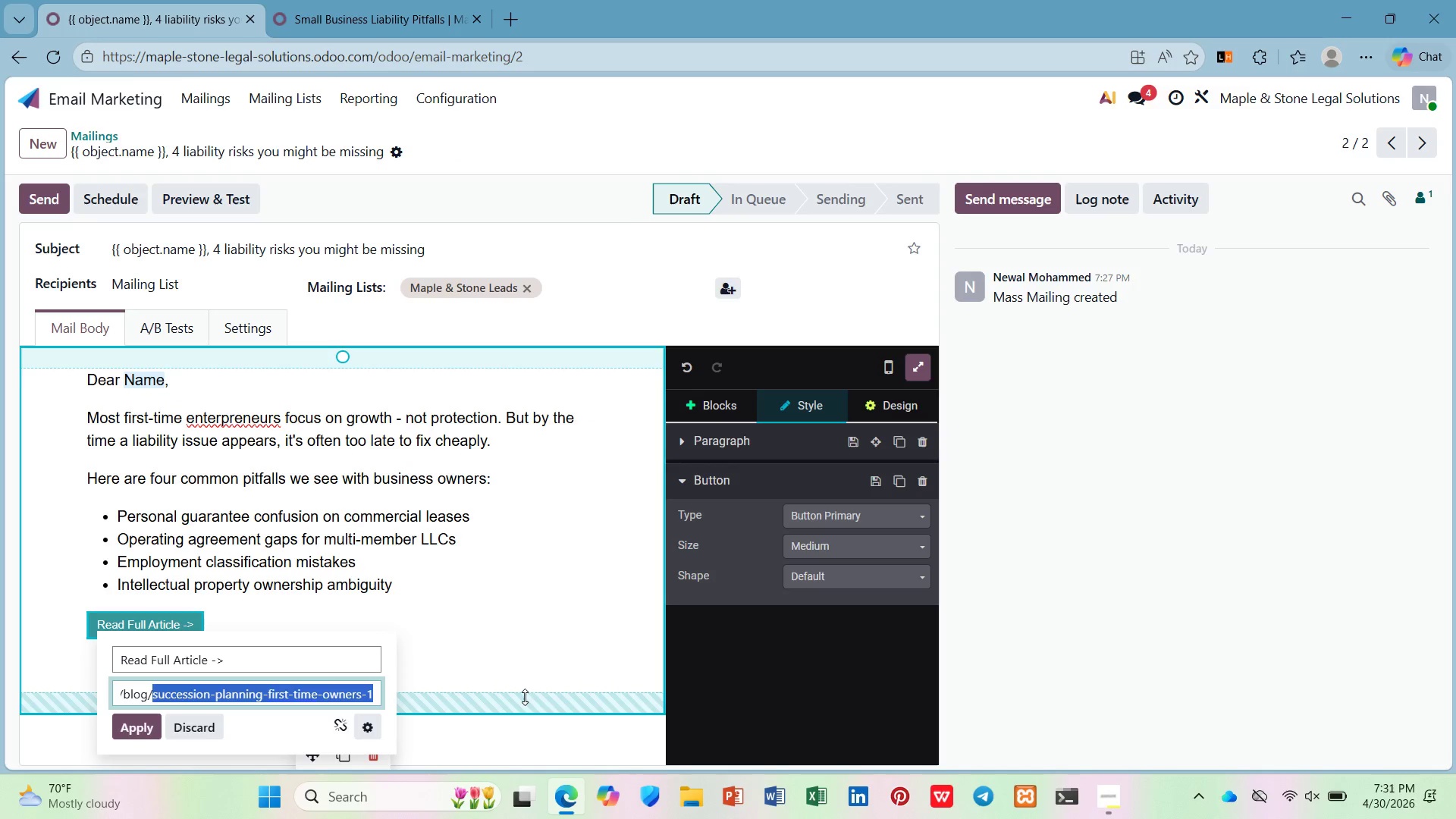 
key(Control+V)
 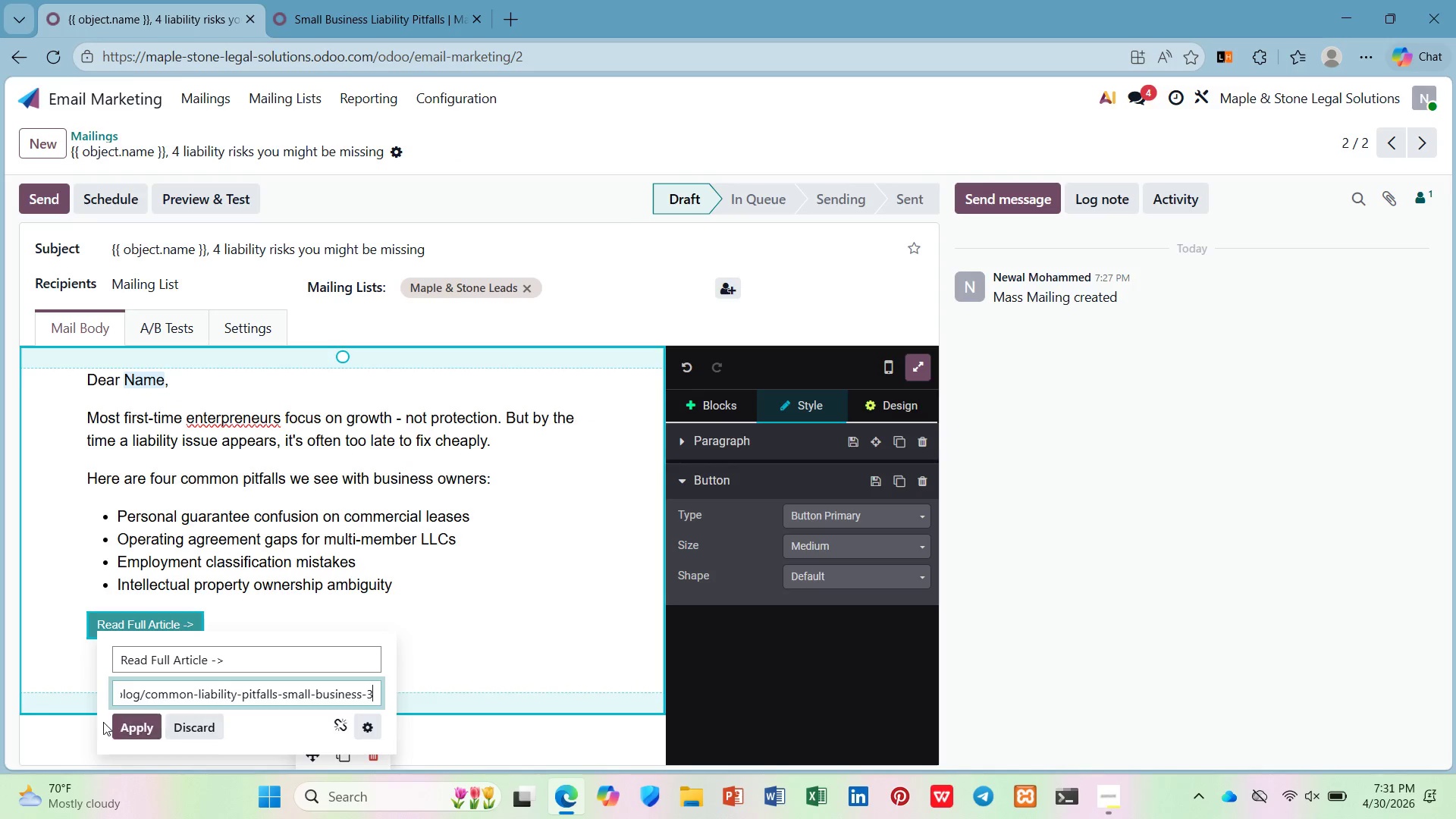 
left_click([132, 721])
 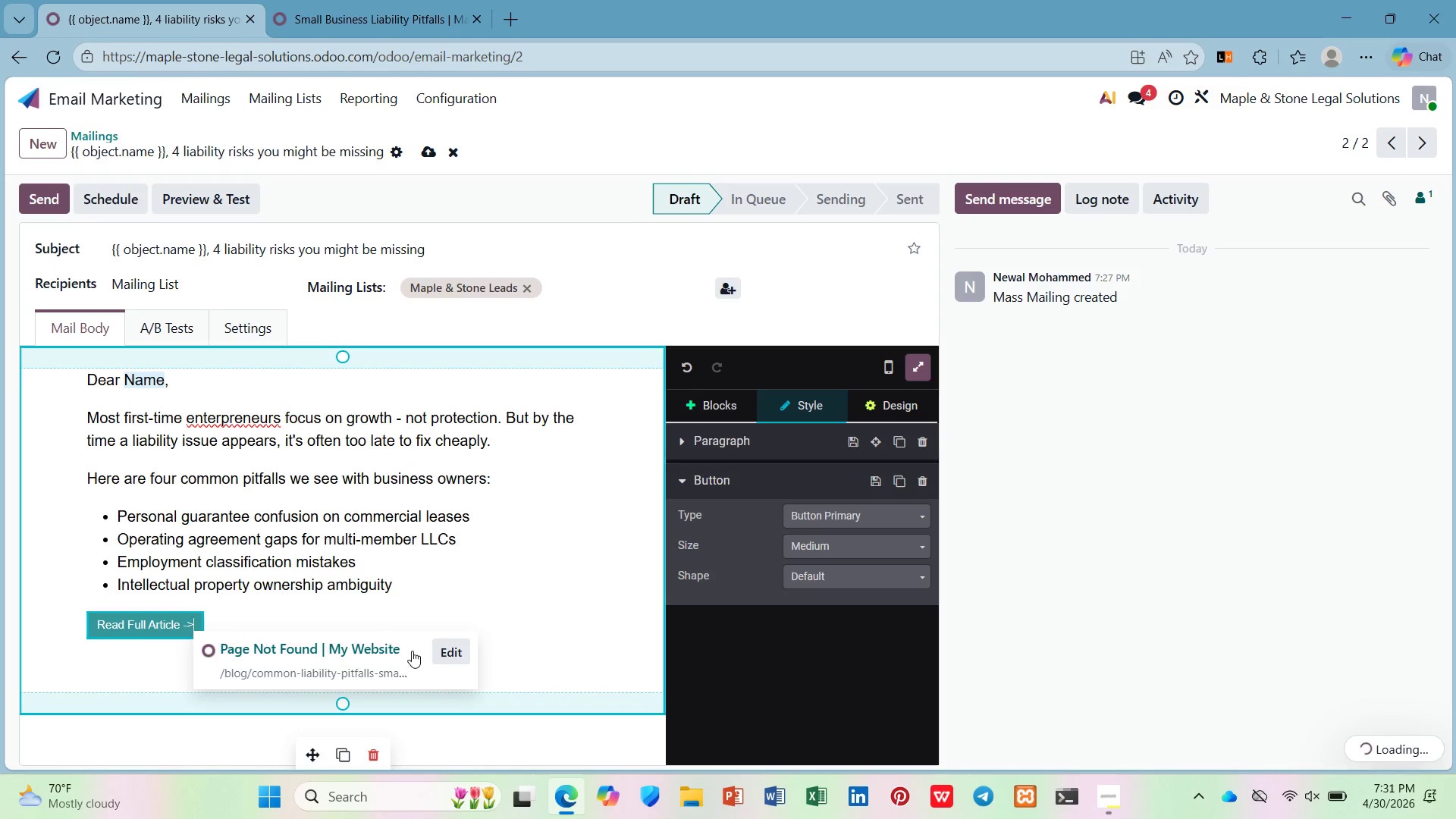 
left_click([411, 610])
 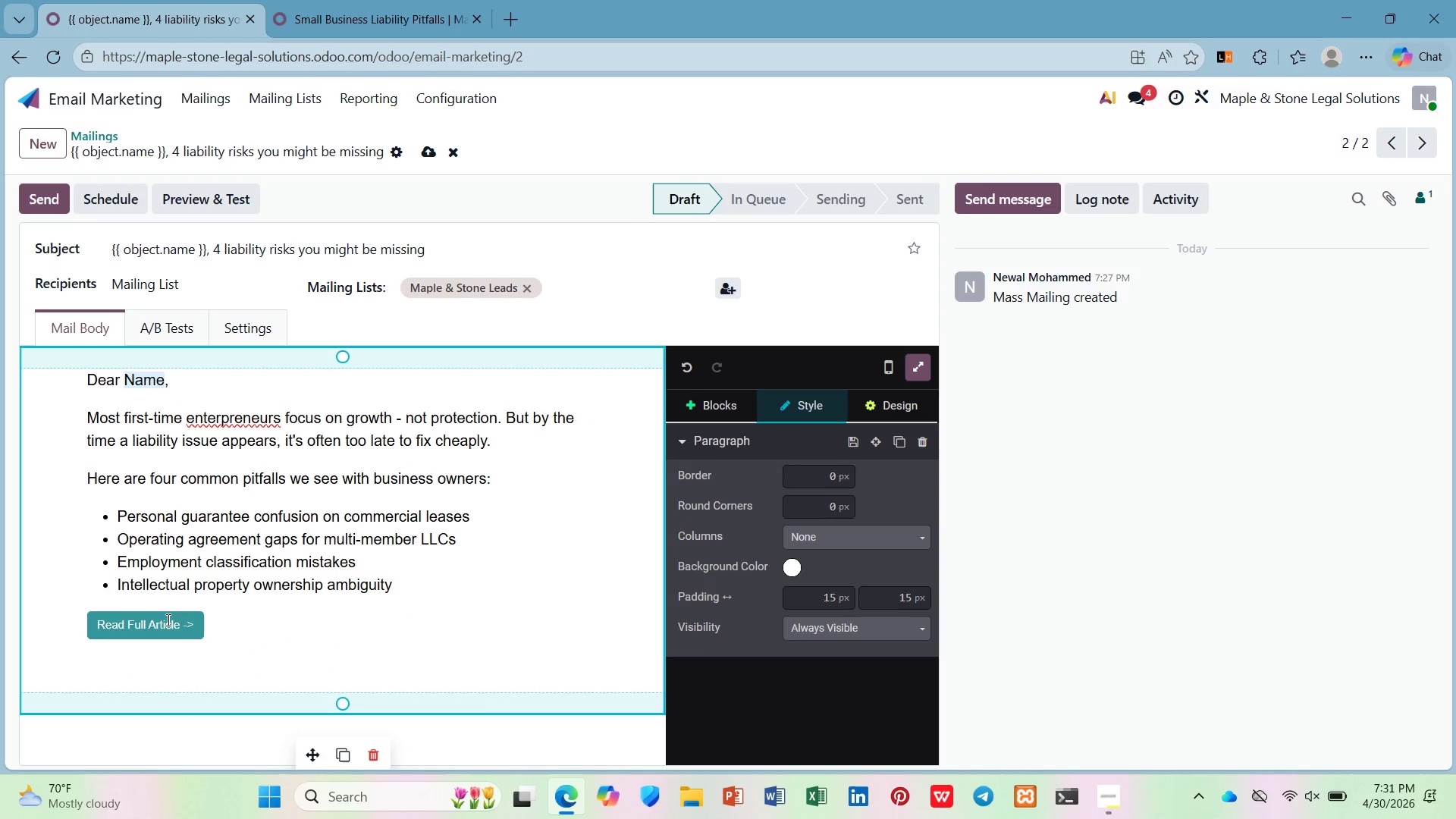 
left_click([137, 620])
 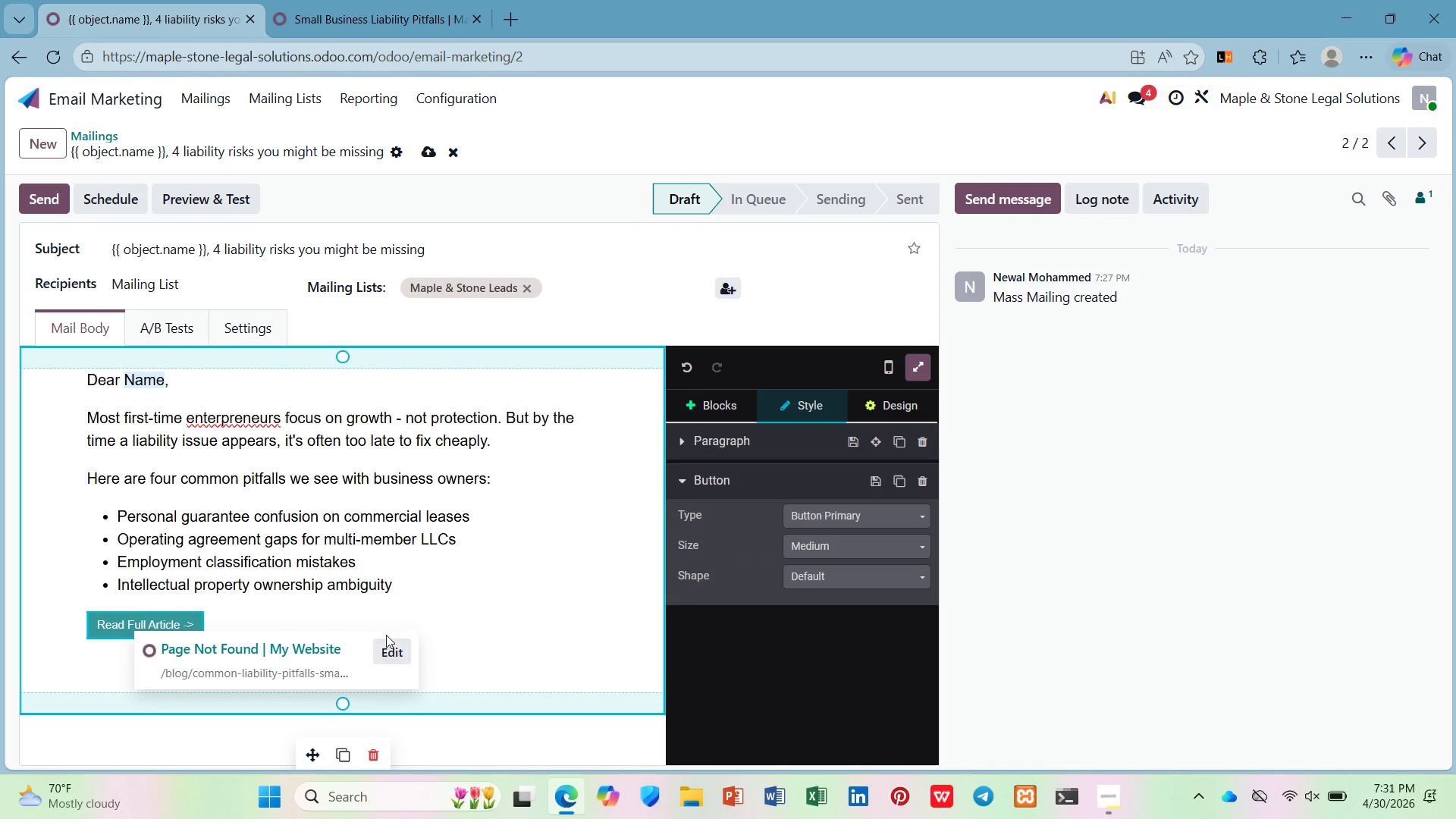 
left_click([384, 656])
 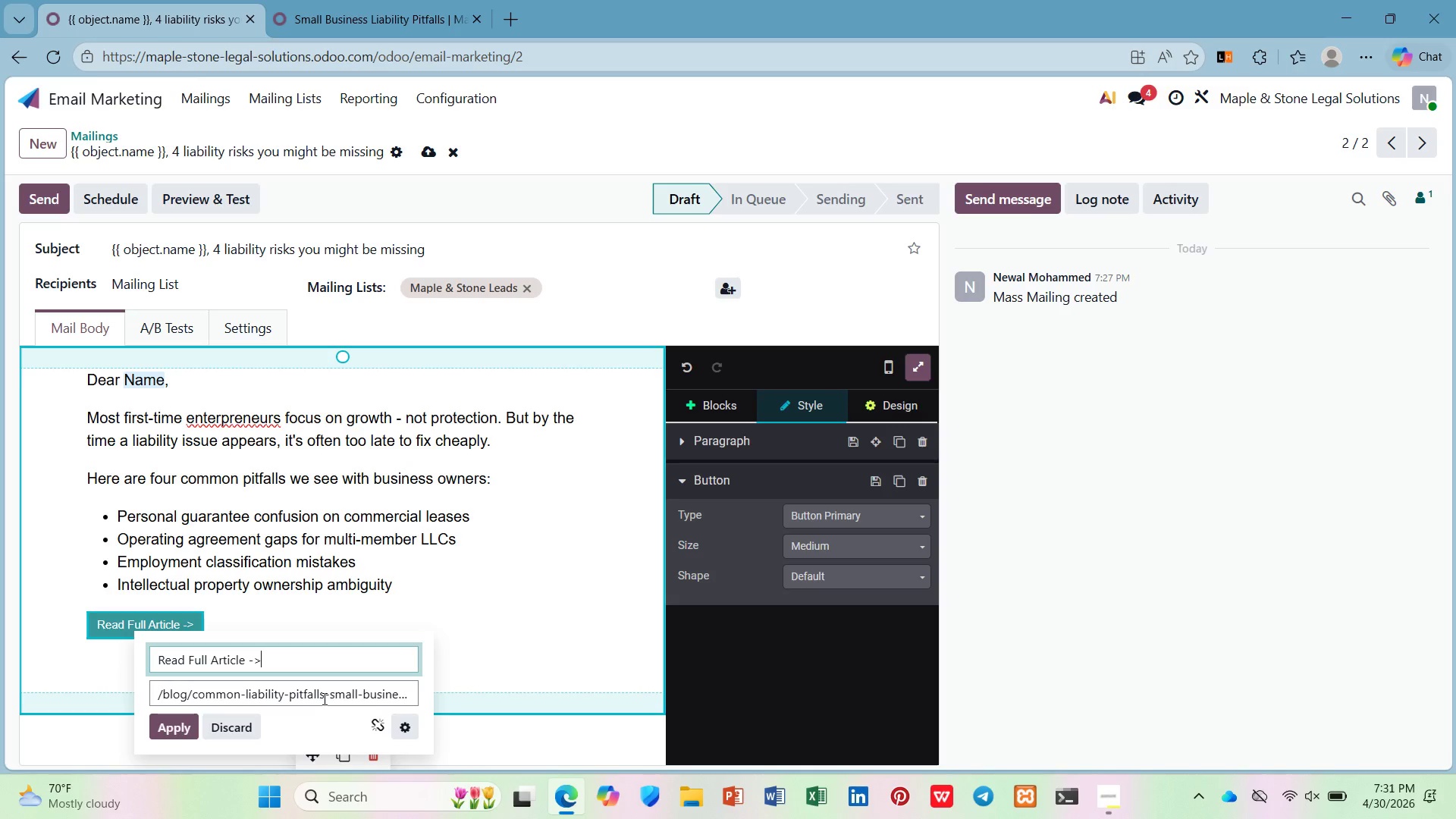 
left_click([323, 698])
 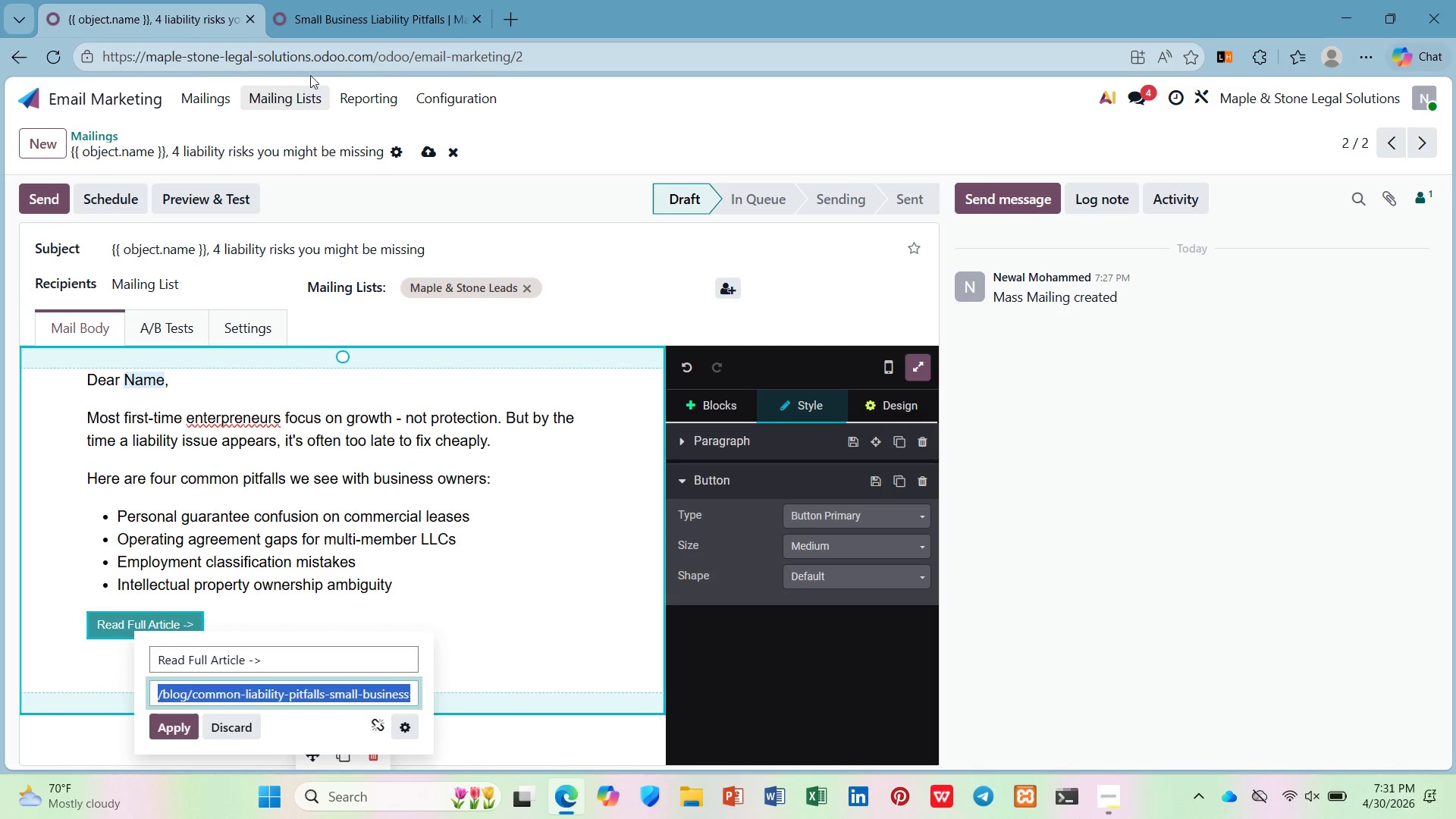 
left_click([326, 0])
 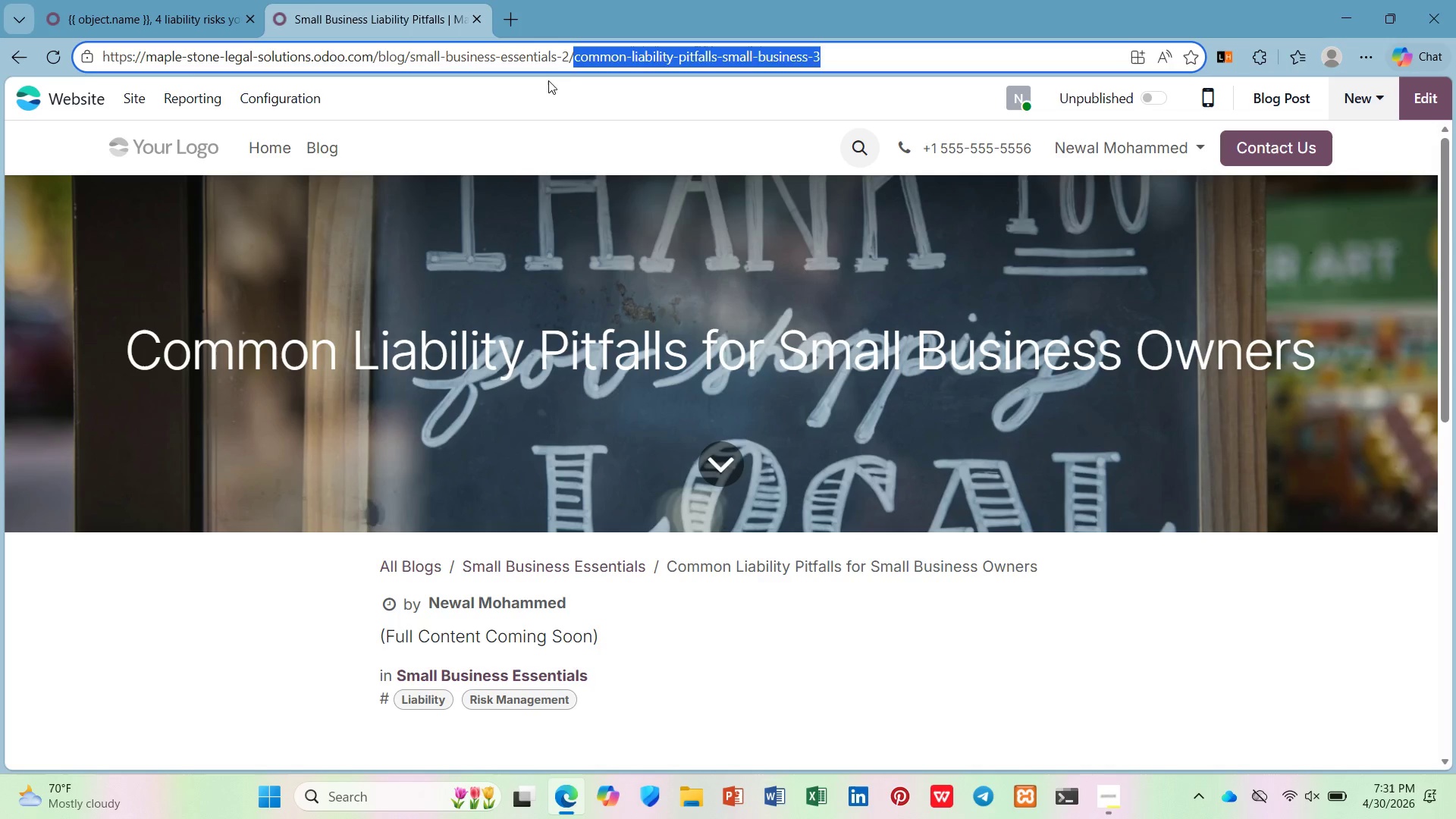 
left_click([577, 59])
 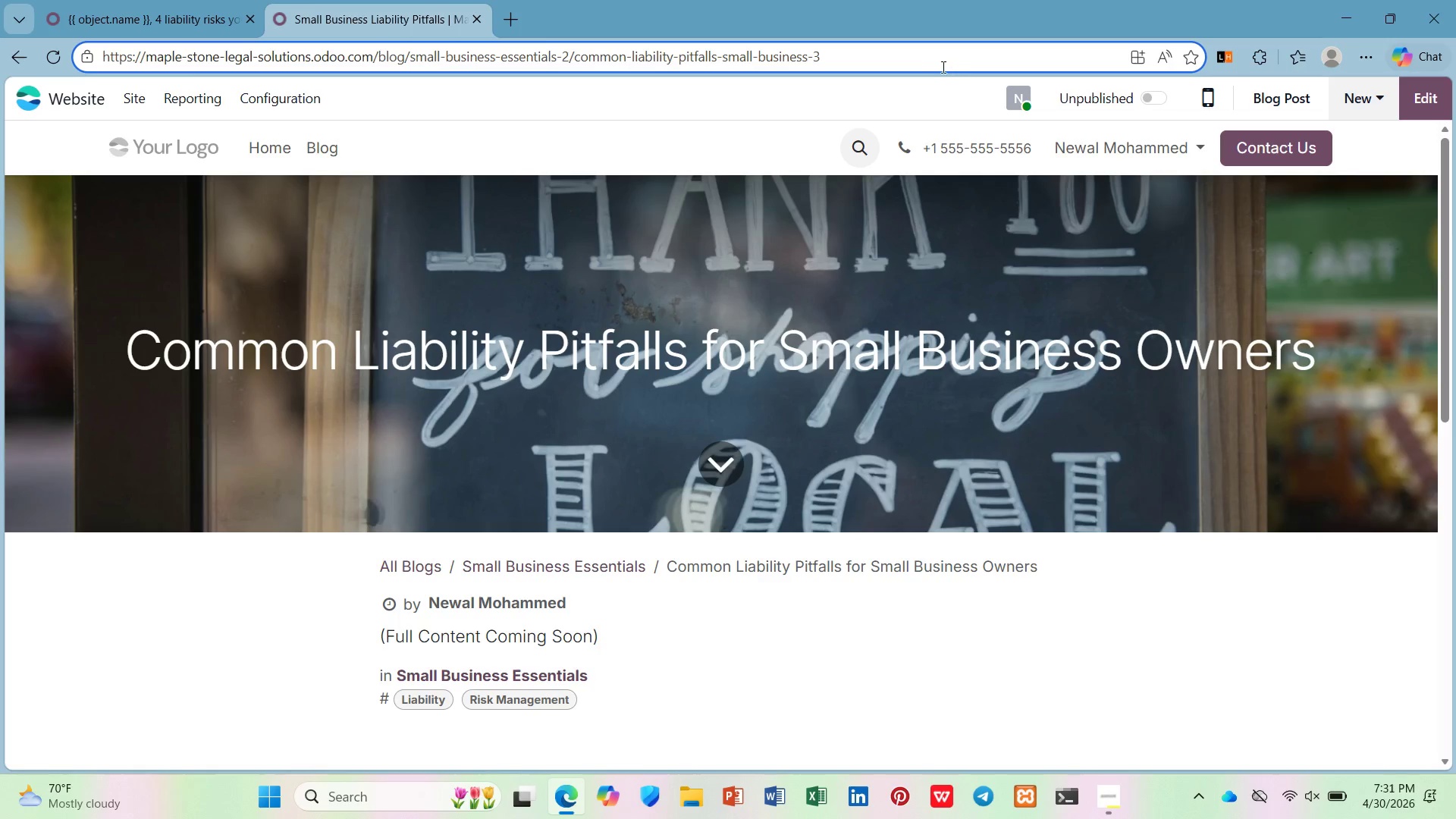 
left_click([935, 64])
 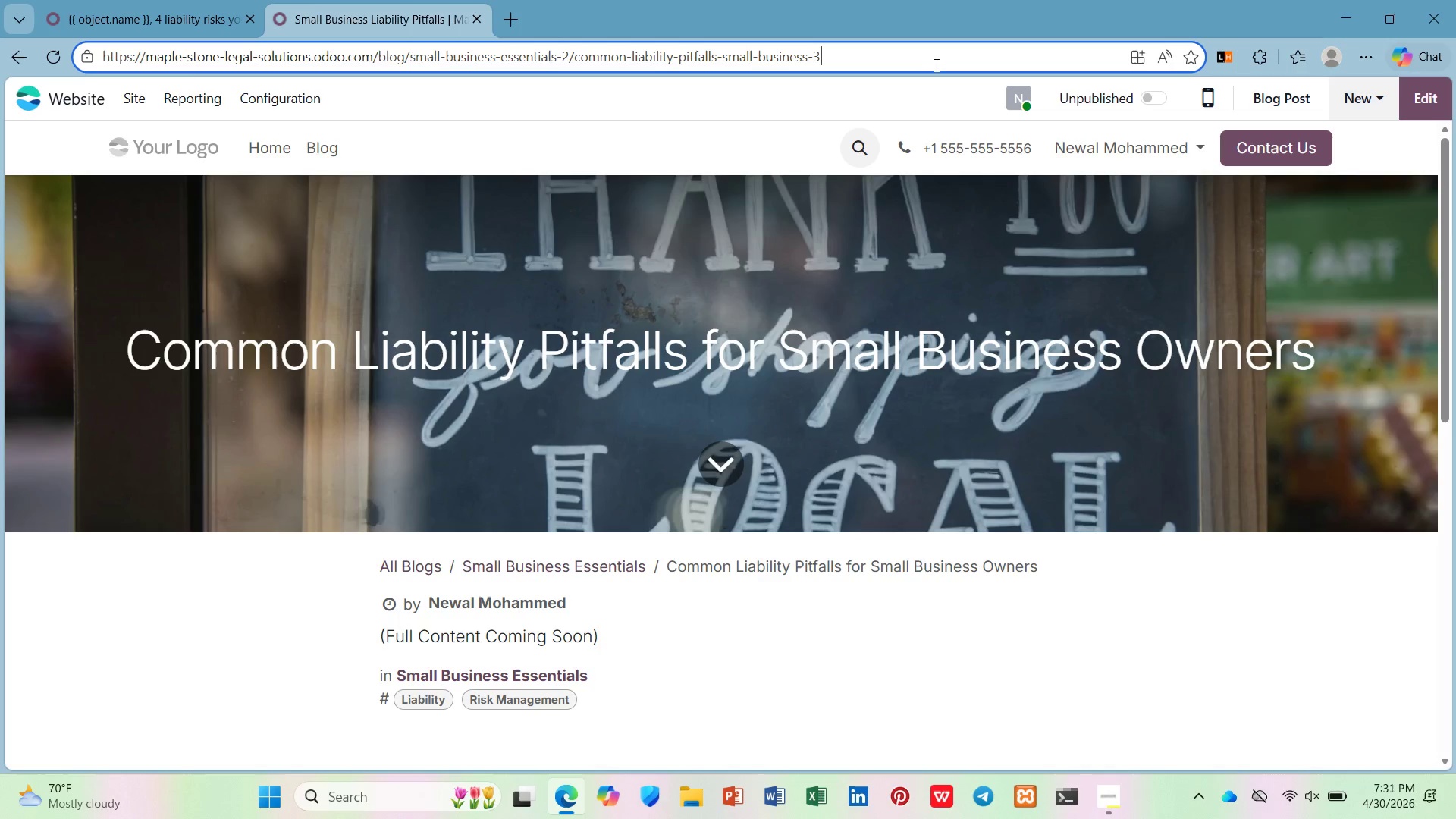 
key(Control+S)
 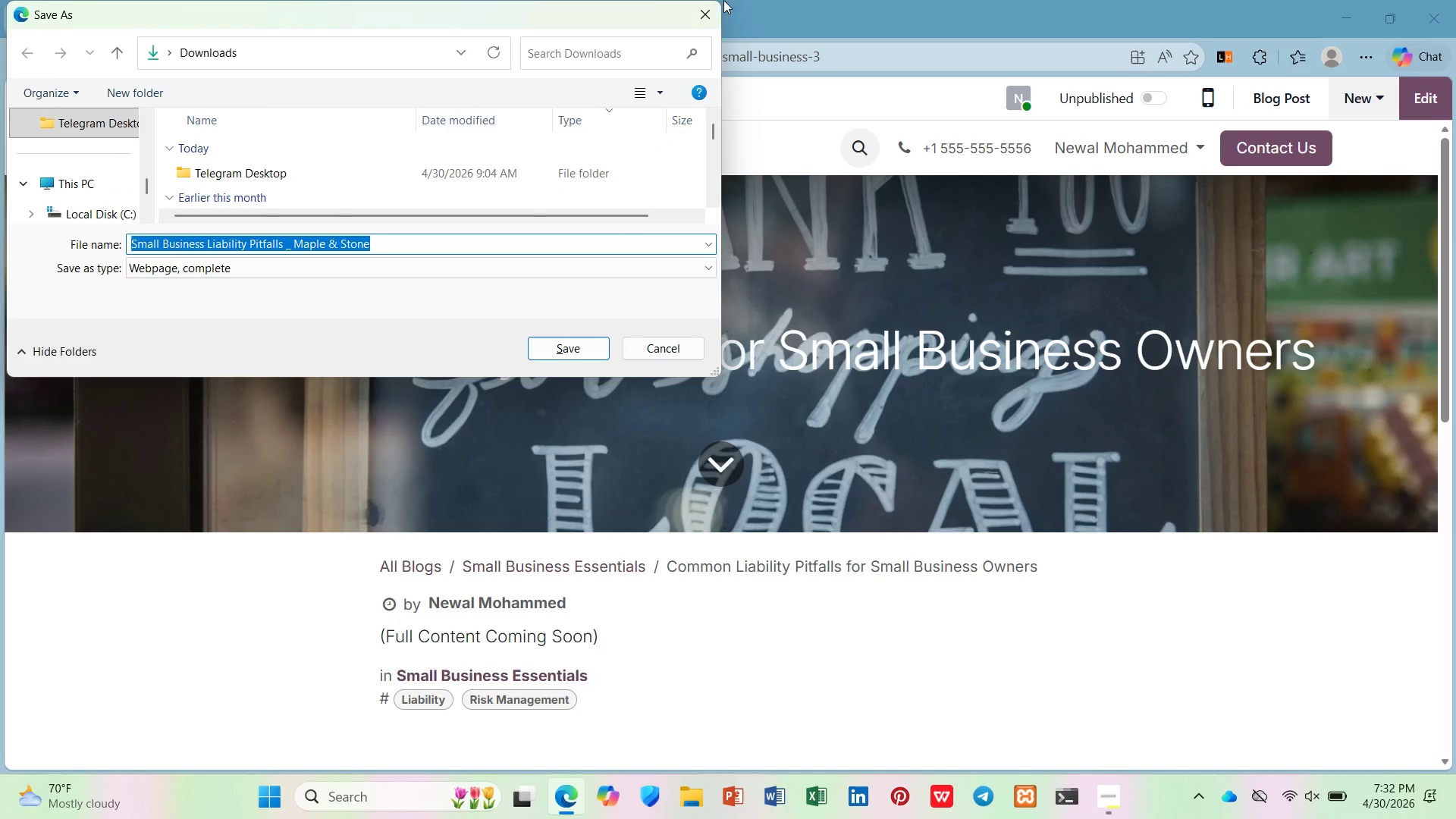 
left_click([698, 19])
 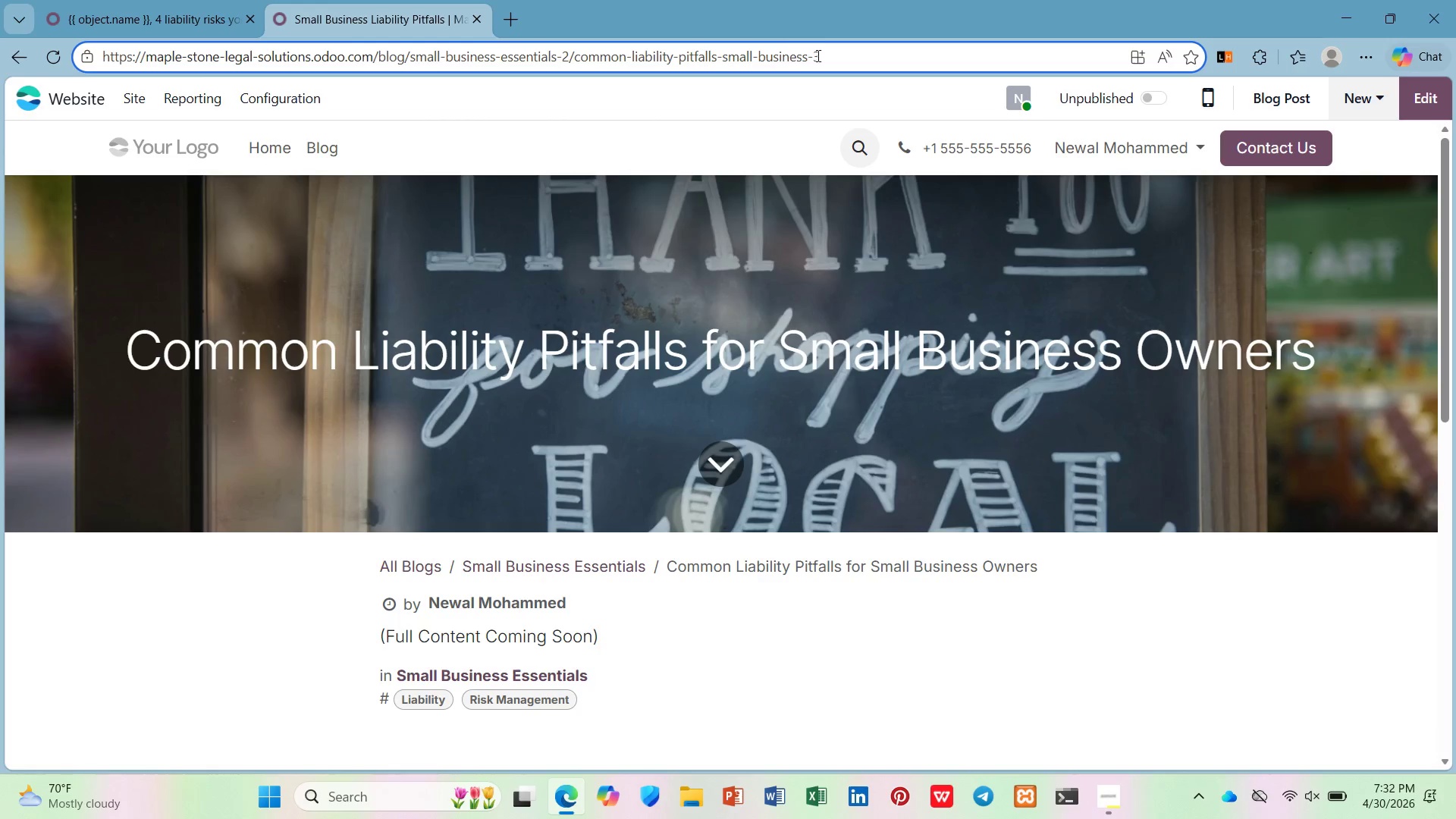 
left_click_drag(start_coordinate=[838, 60], to_coordinate=[576, 68])
 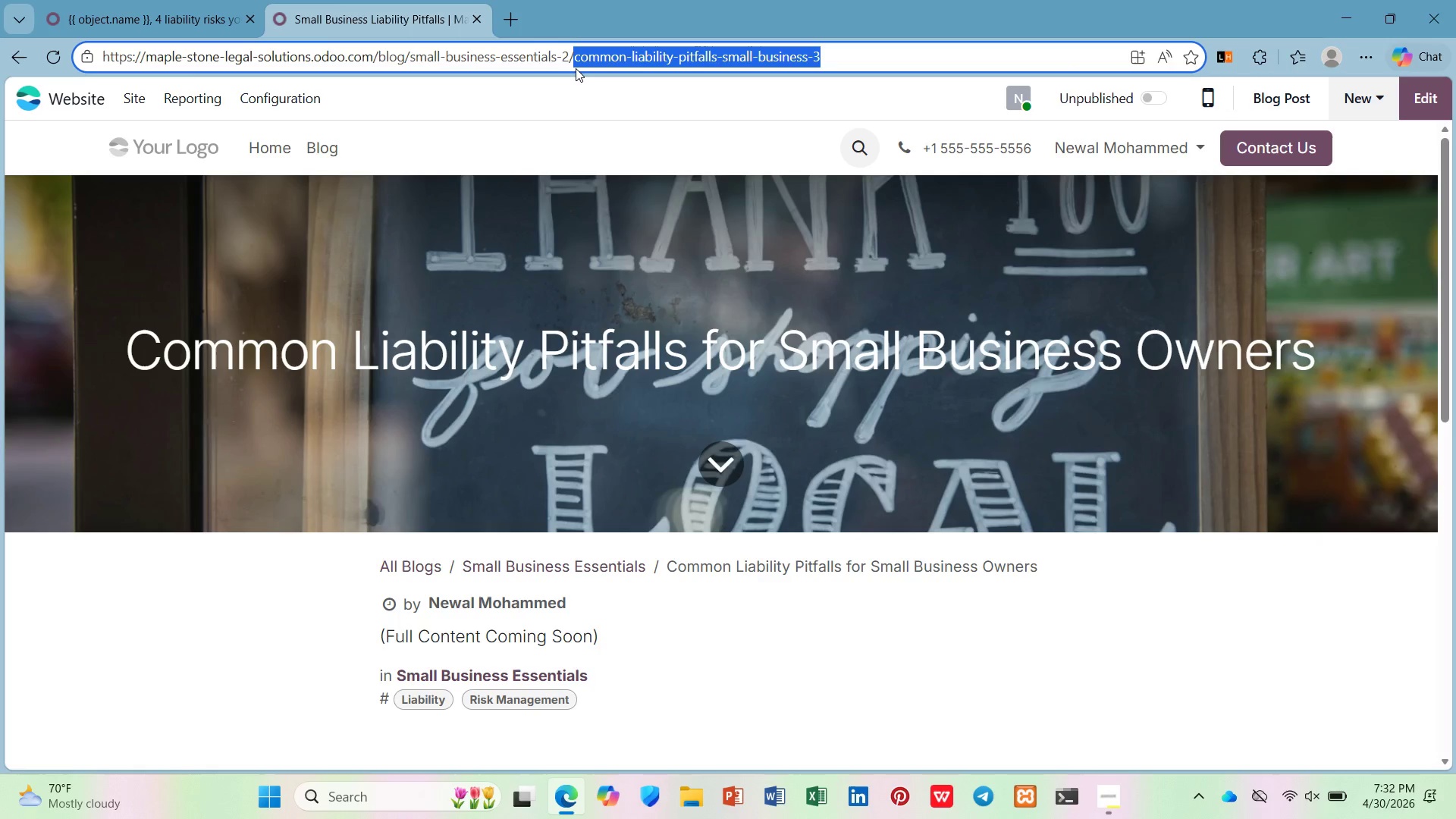 
key(Control+C)
 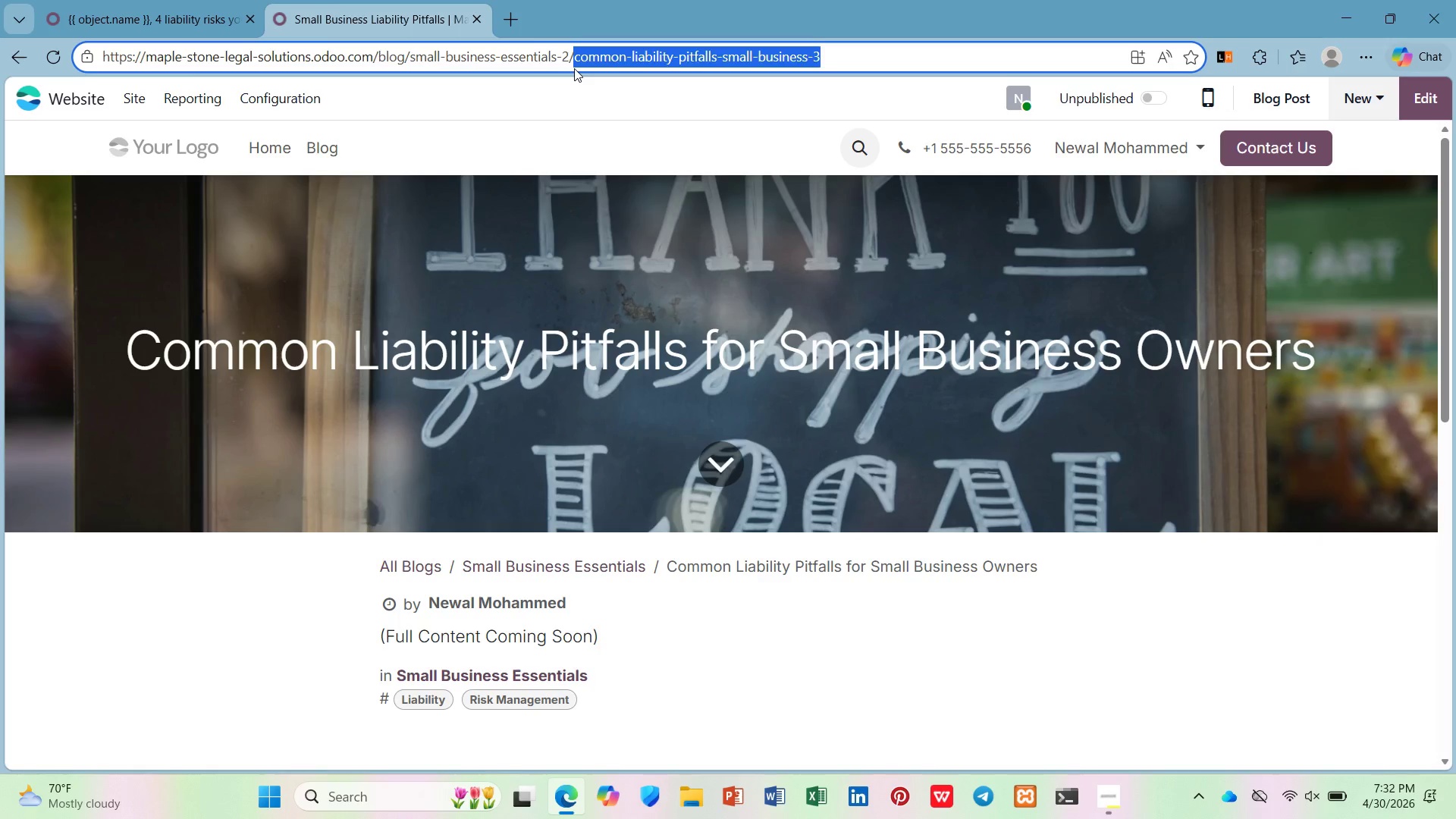 
left_click([574, 68])
 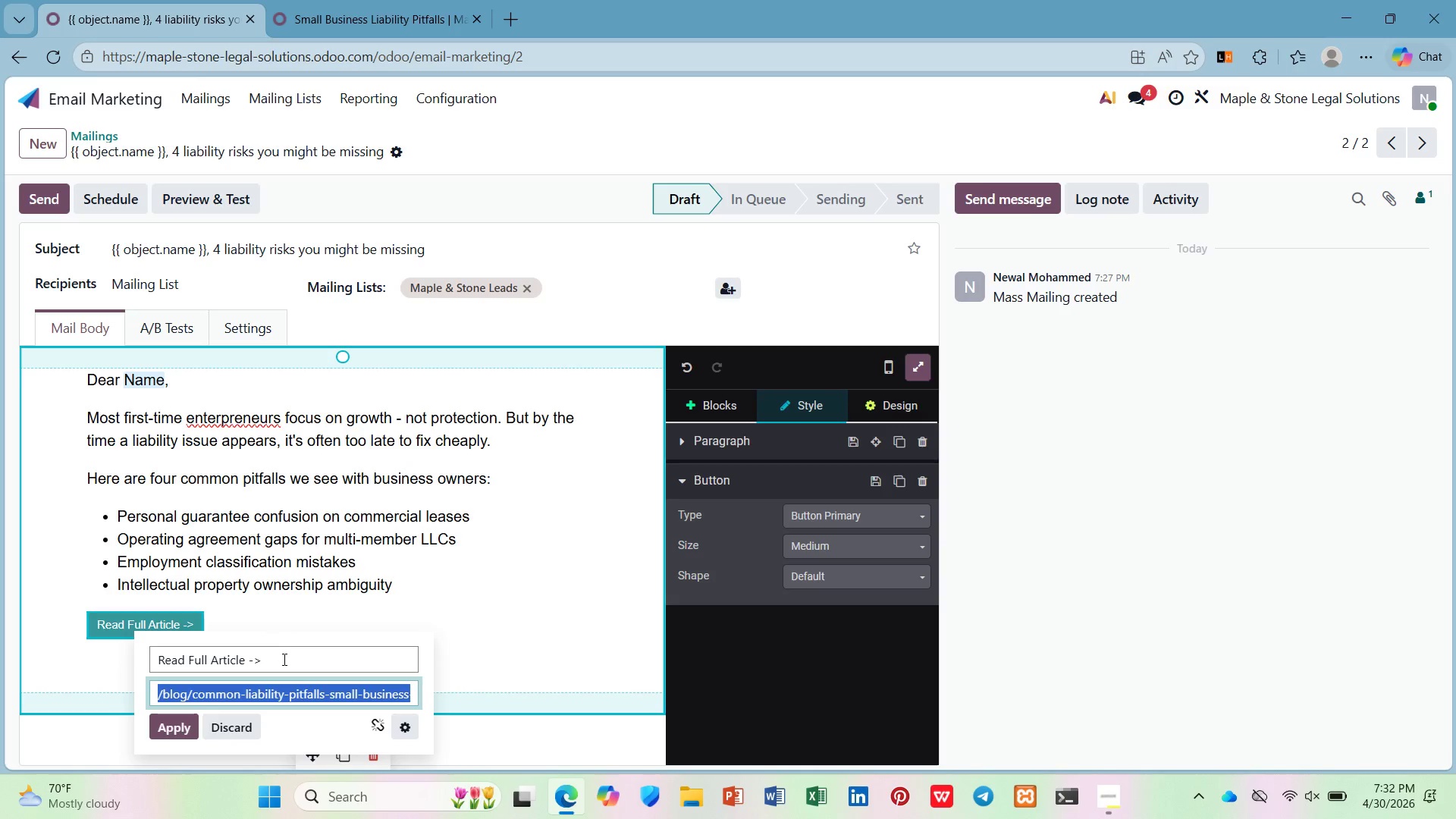 
type(/blog)
 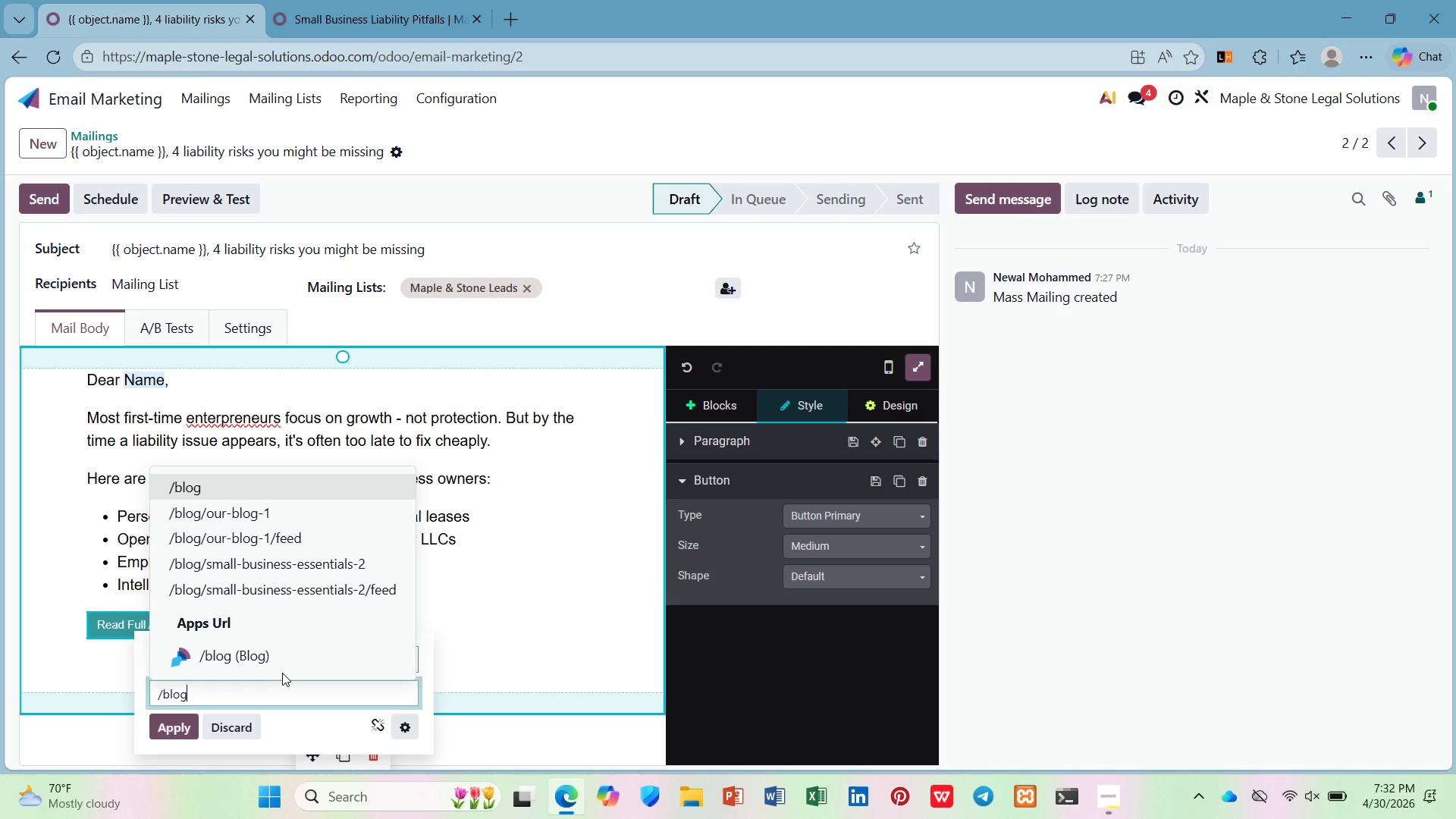 
key(Control+V)
 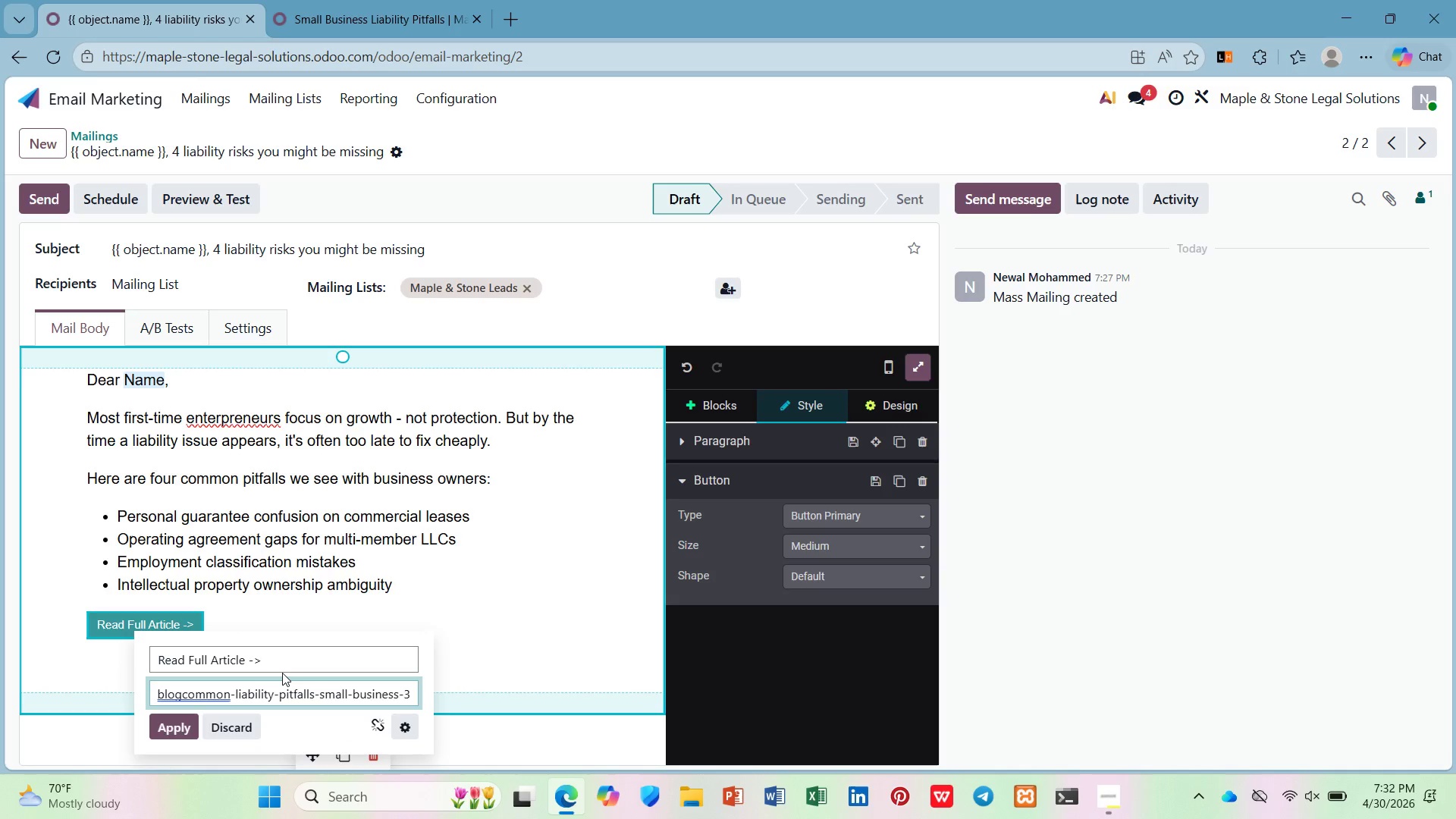 
hold_key(key=ArrowLeft, duration=1.5)
 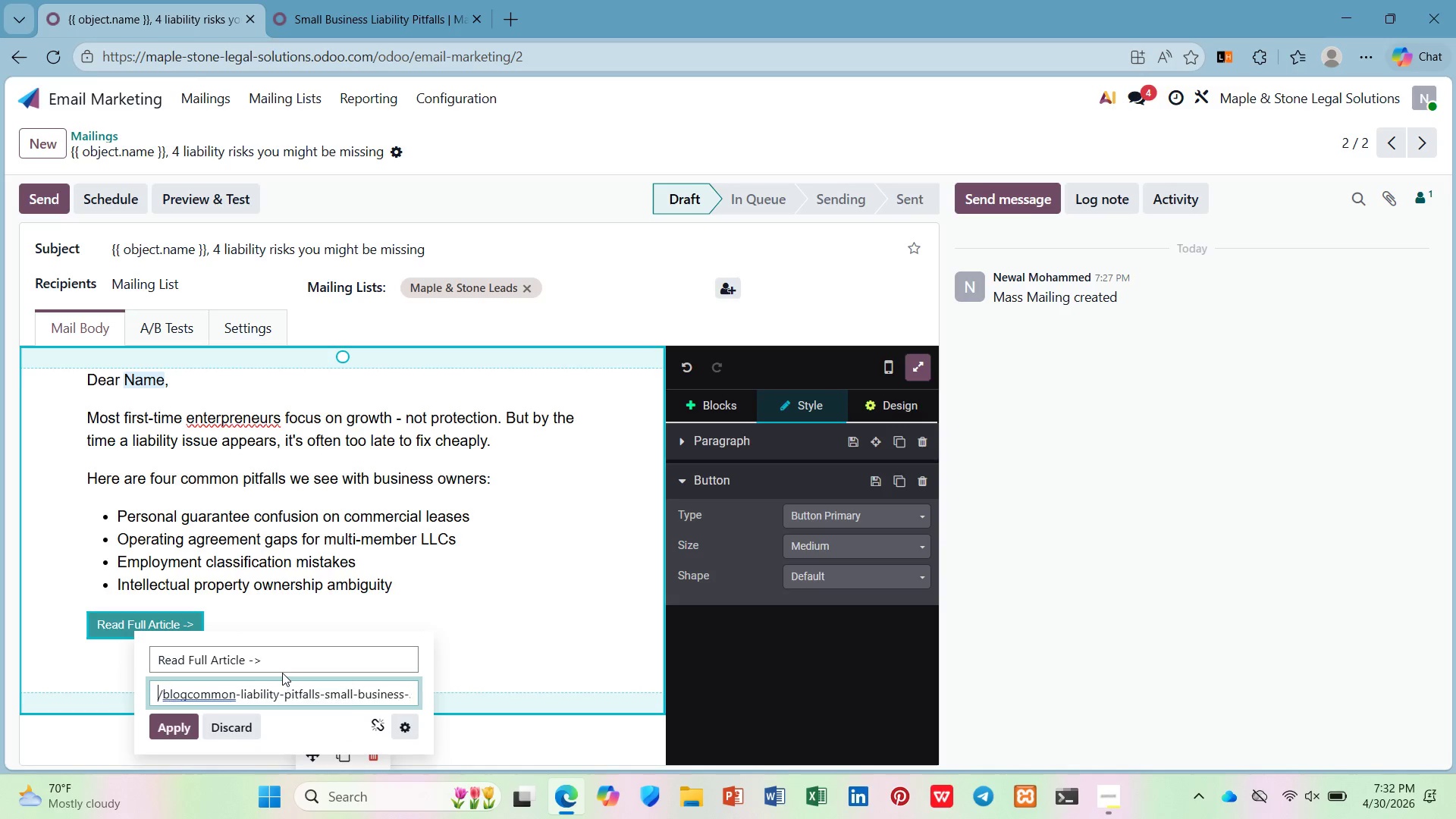 
hold_key(key=ArrowLeft, duration=0.36)
 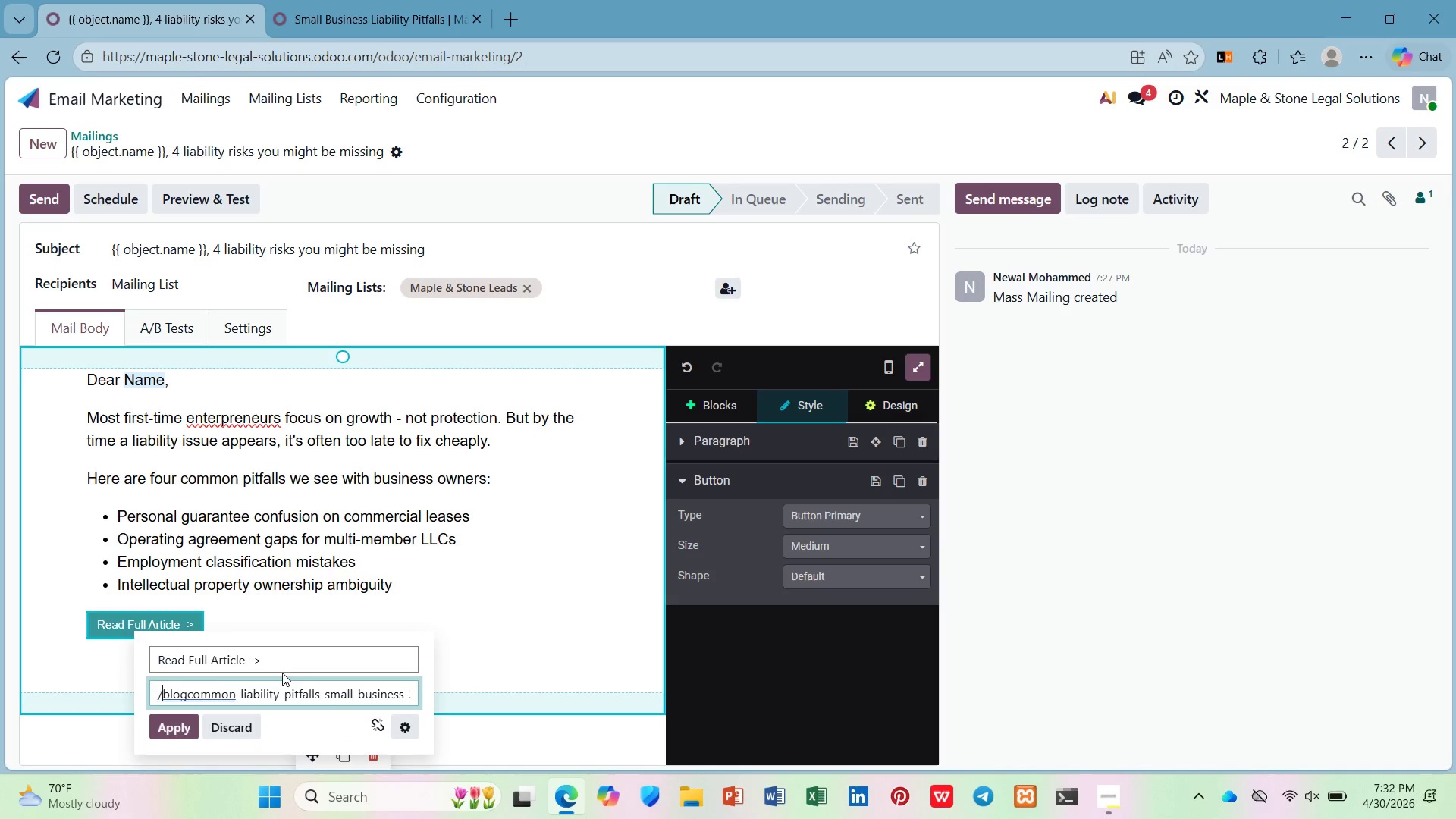 
key(ArrowRight)
 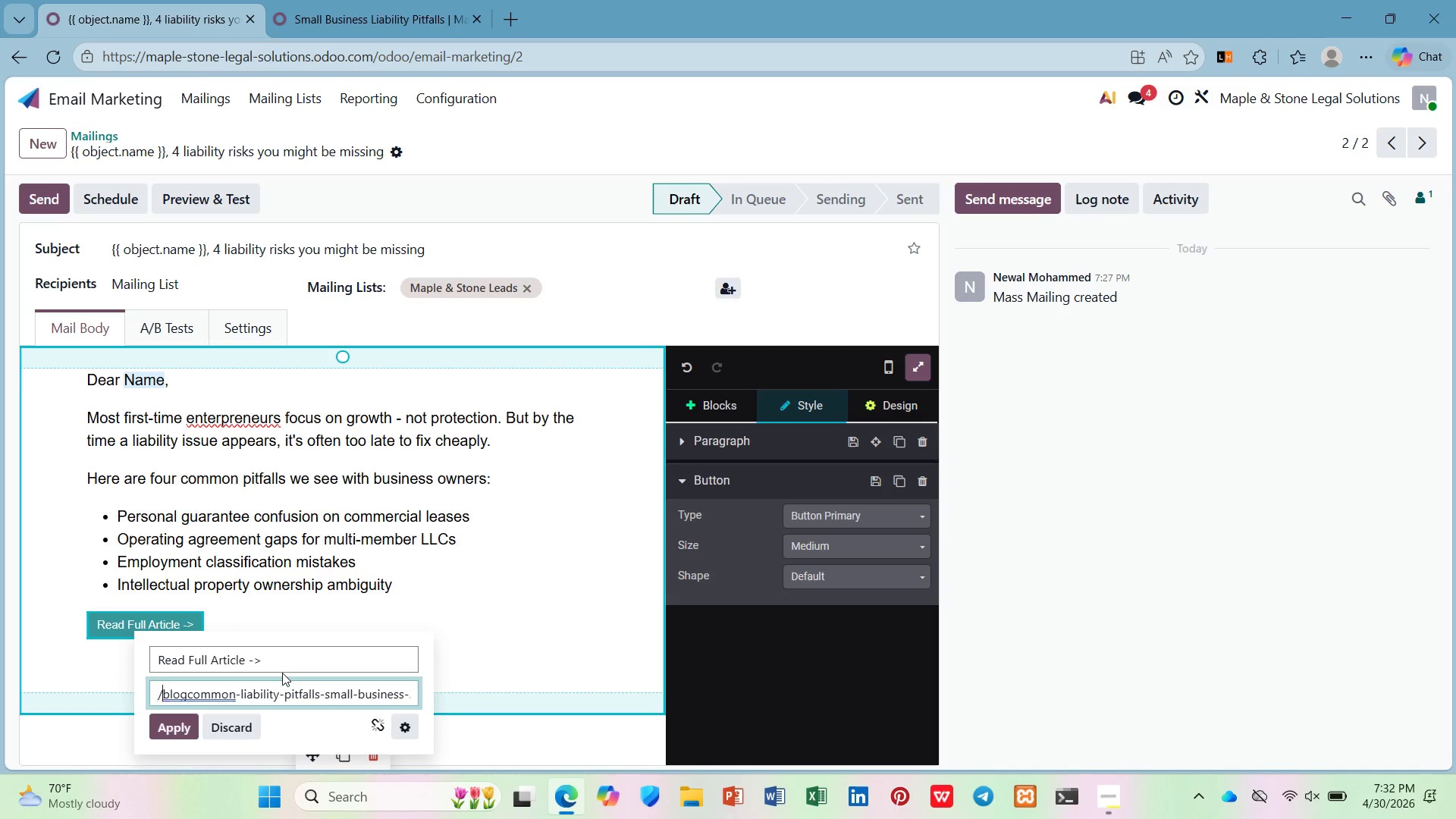 
key(ArrowRight)
 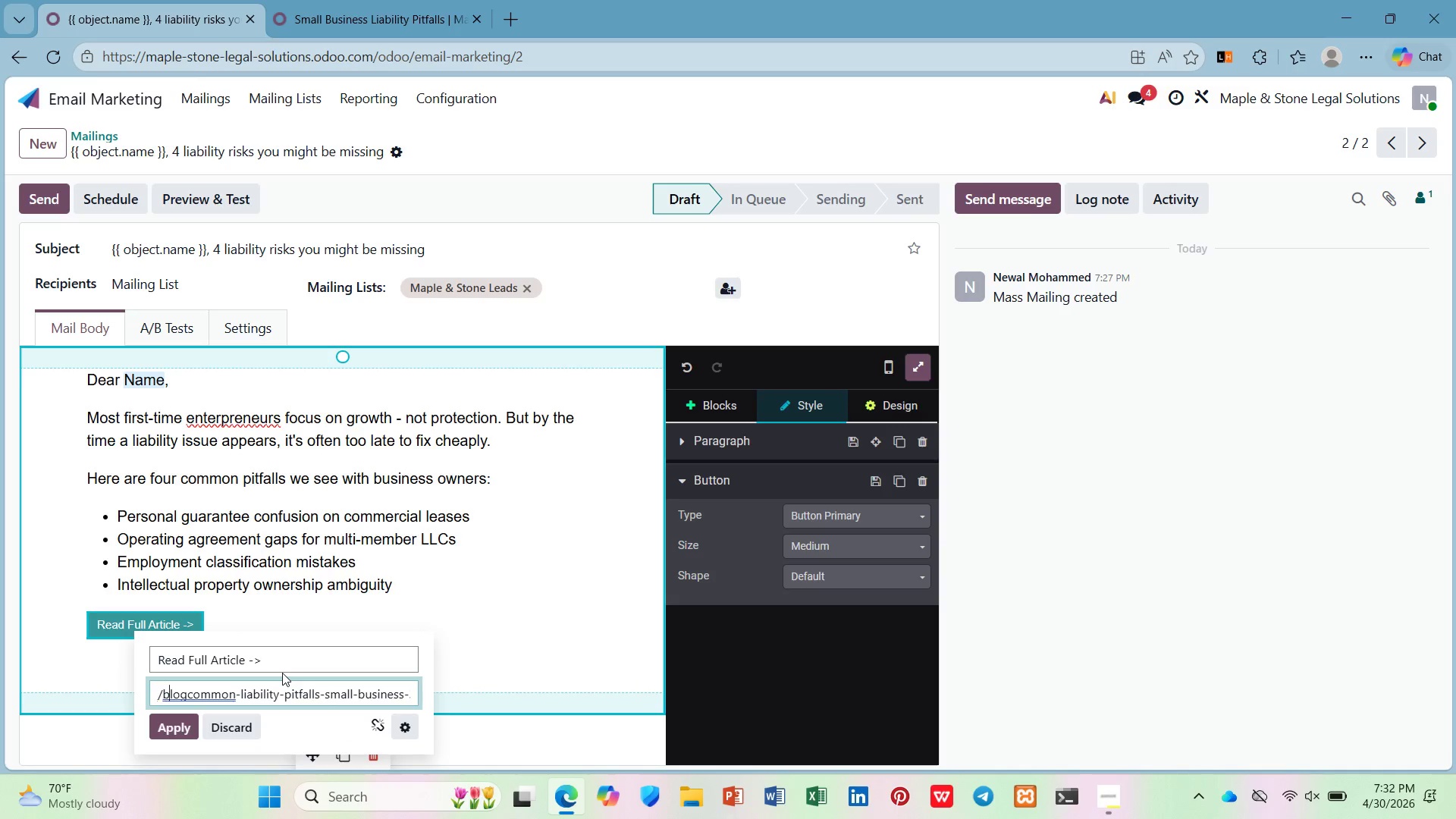 
key(ArrowRight)
 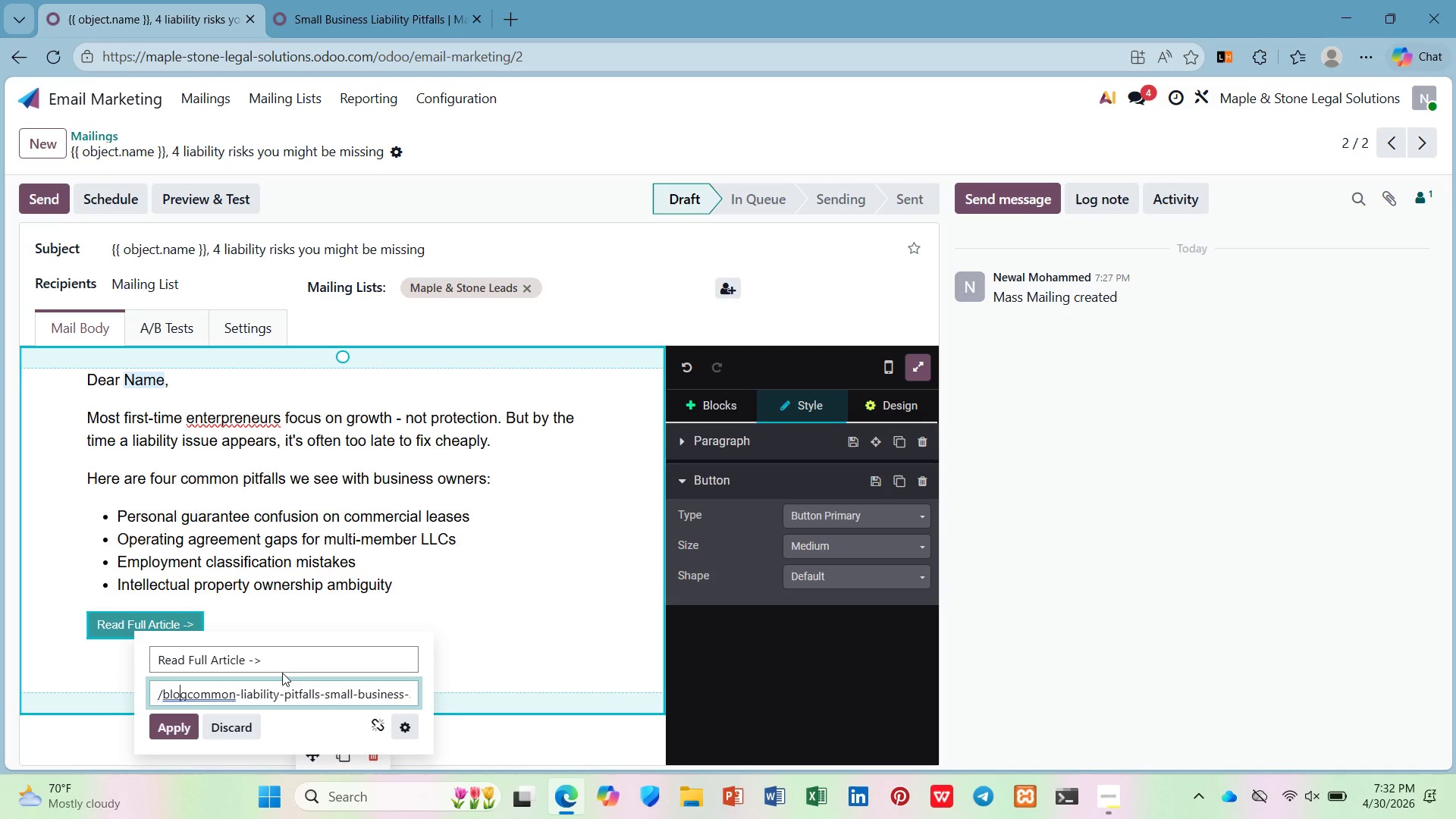 
key(ArrowRight)
 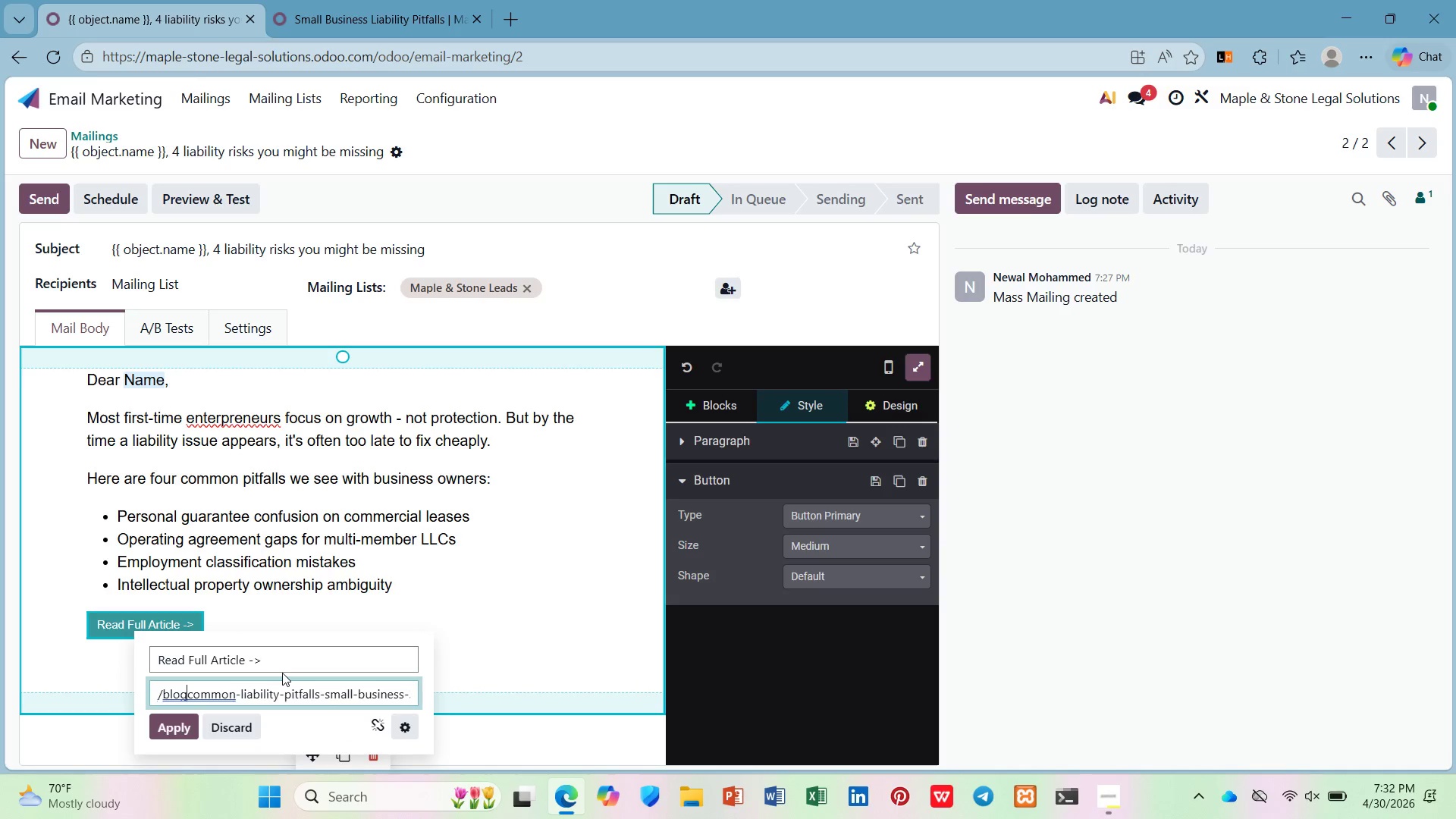 
key(ArrowRight)
 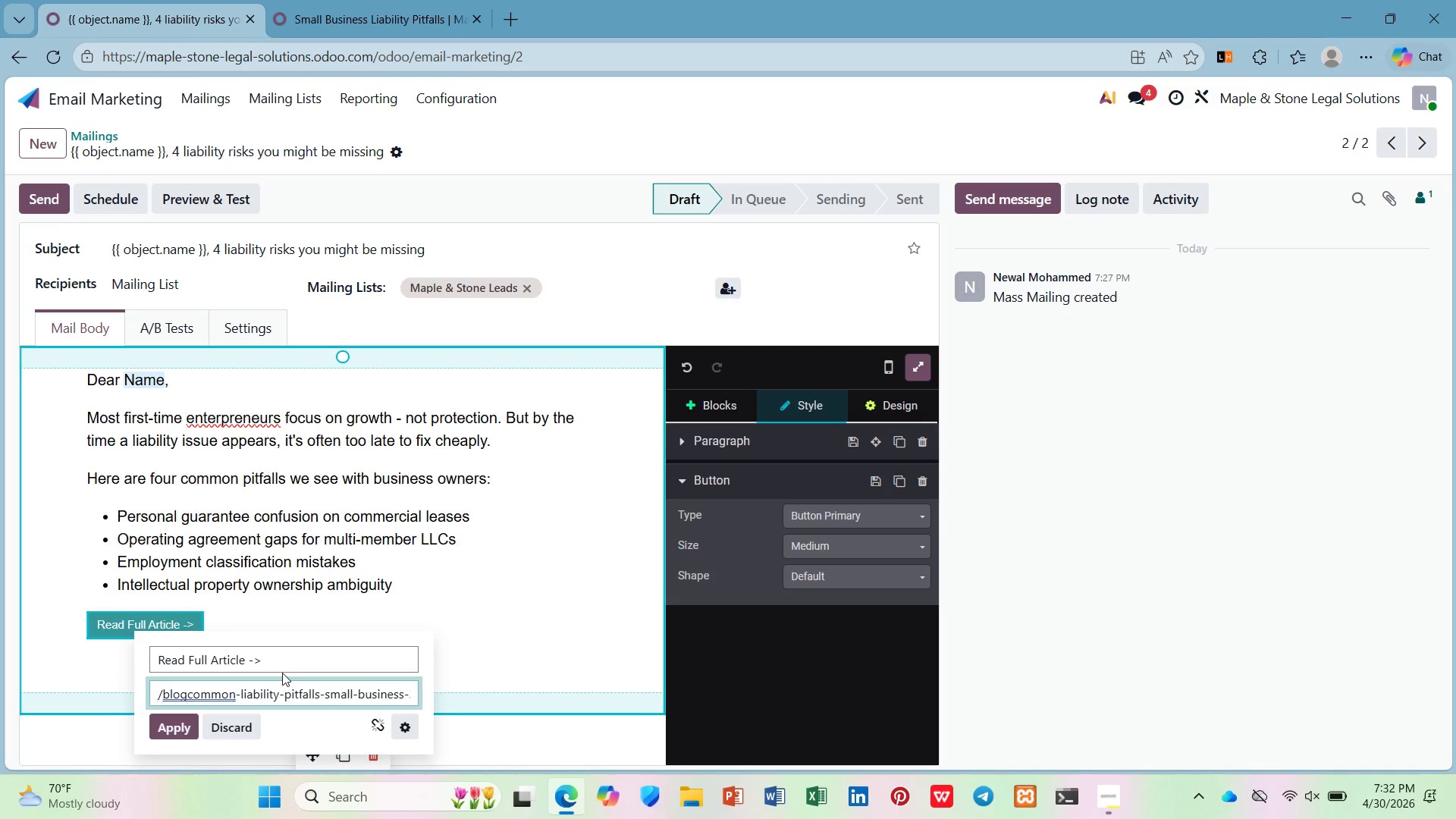 
key(Slash)
 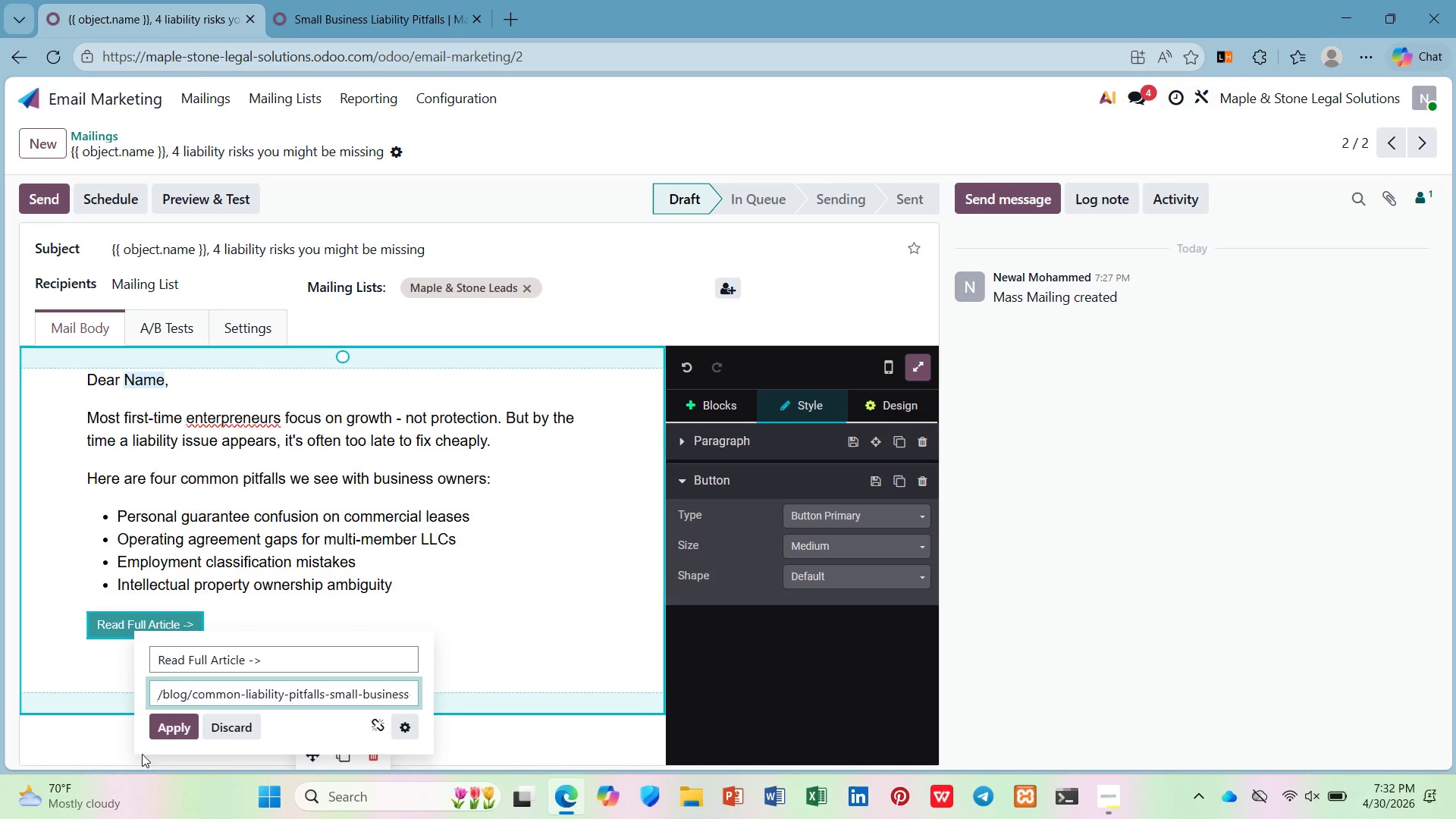 
left_click([167, 733])
 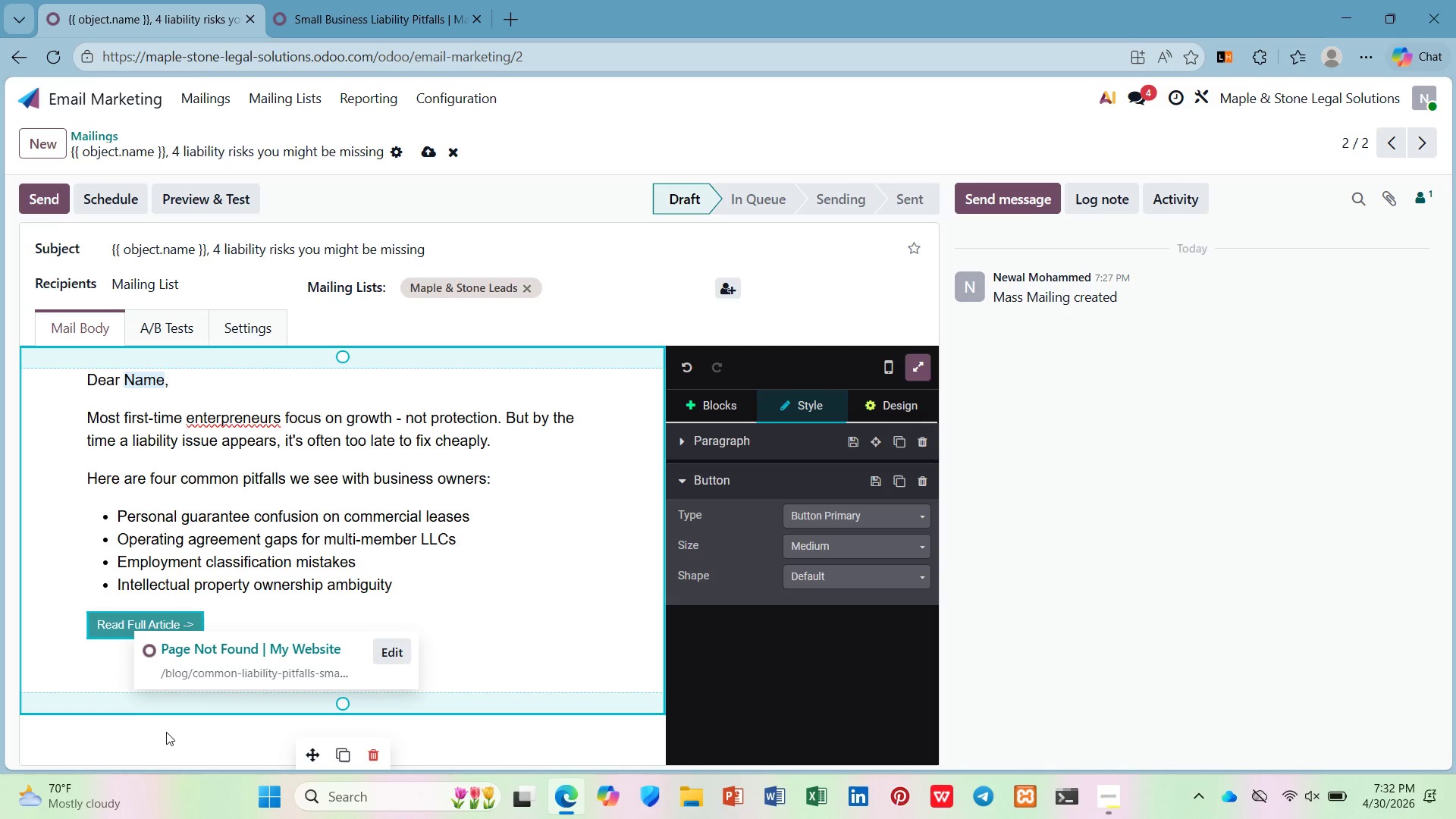 
left_click([325, 0])
 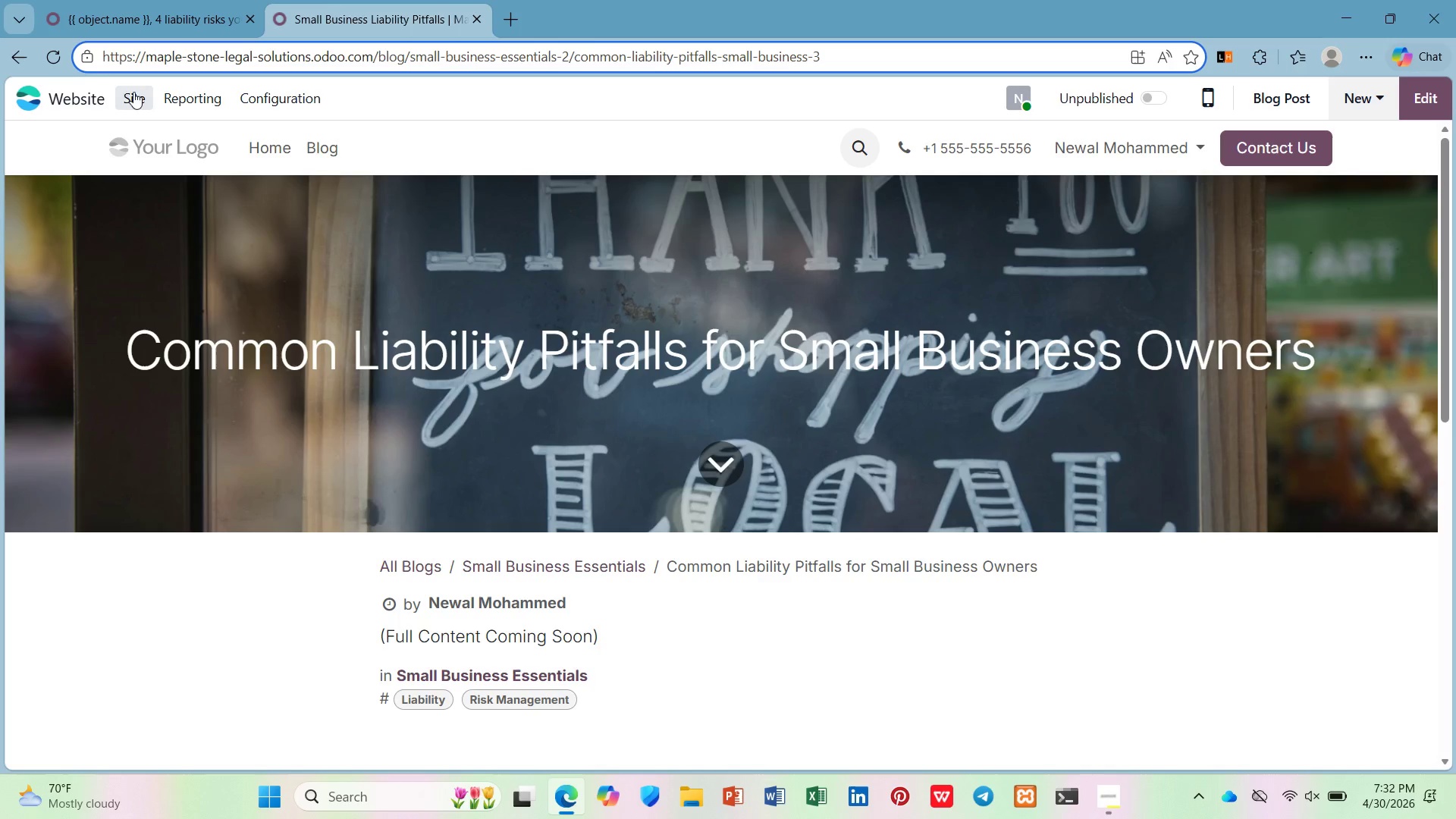 
left_click([136, 98])
 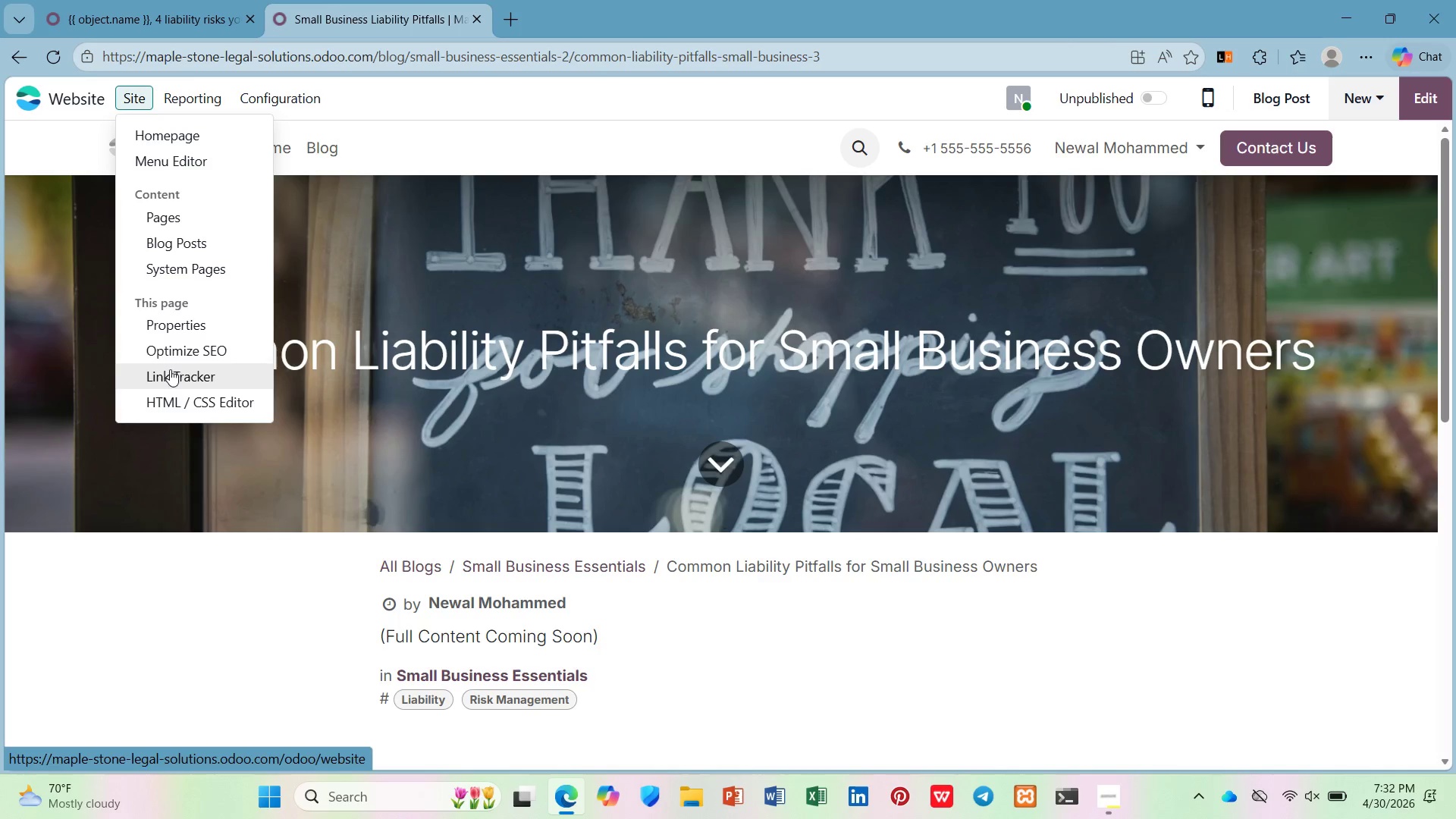 
left_click([169, 346])
 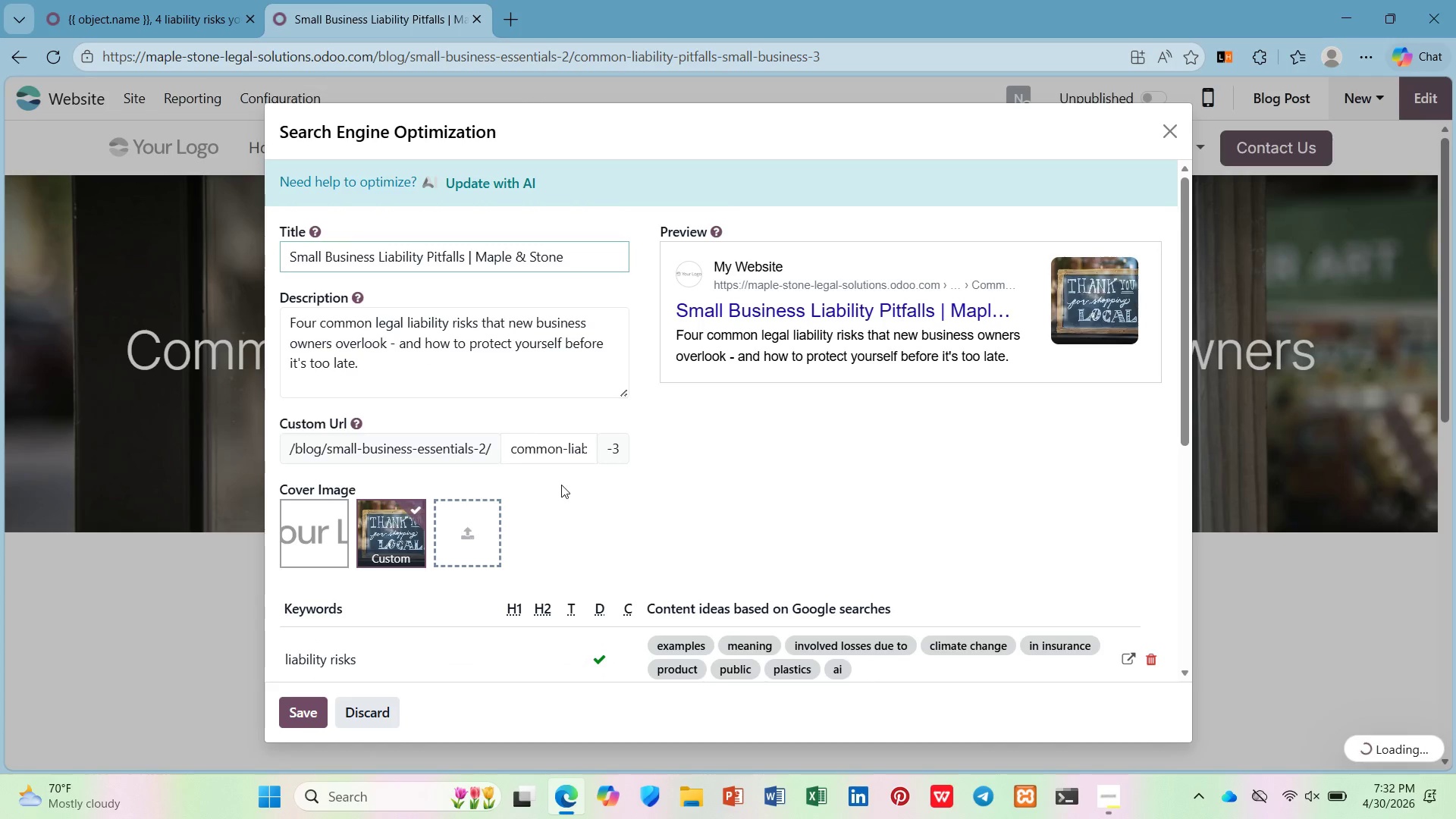 
left_click([560, 460])
 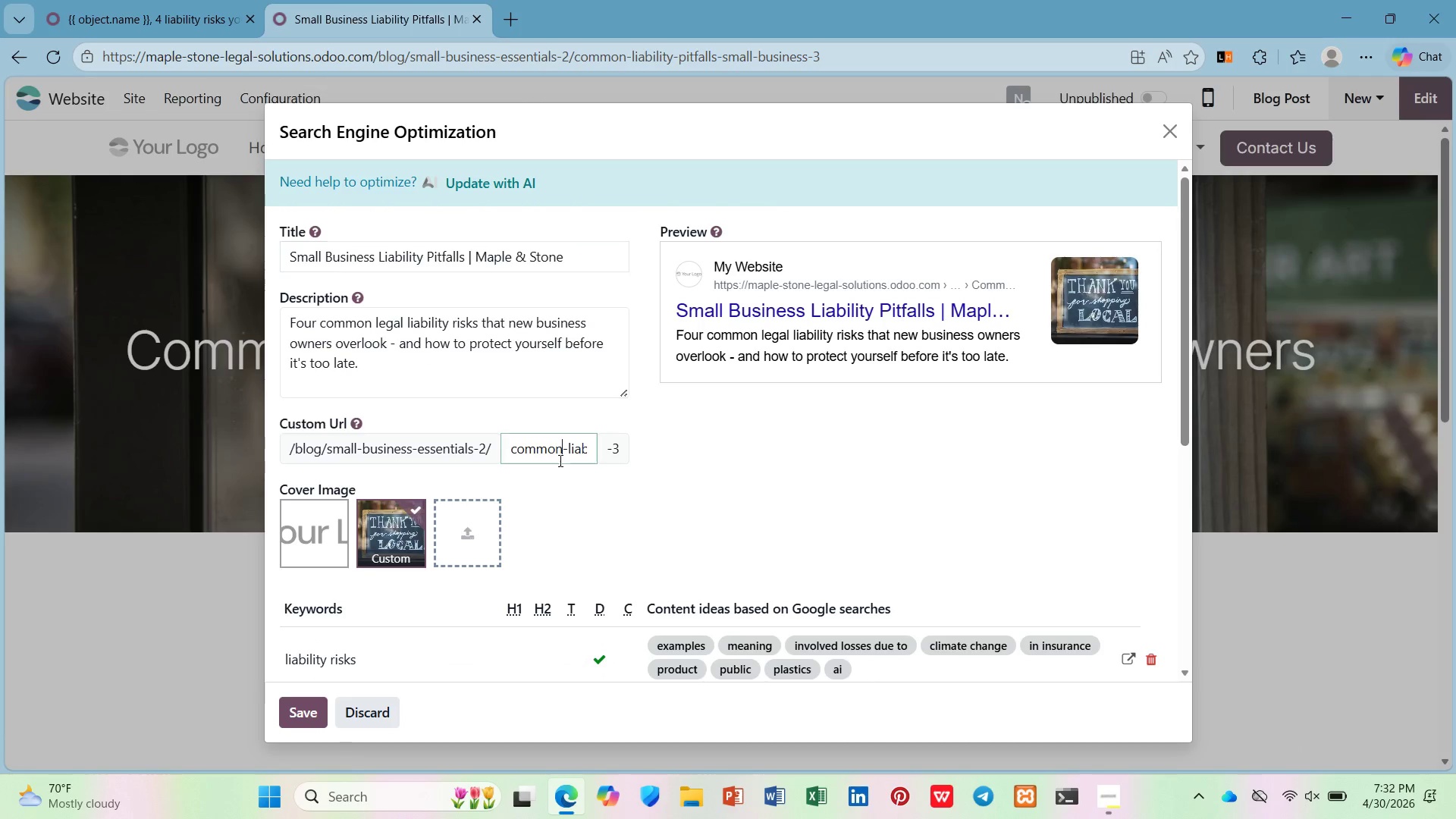 
key(Control+A)
 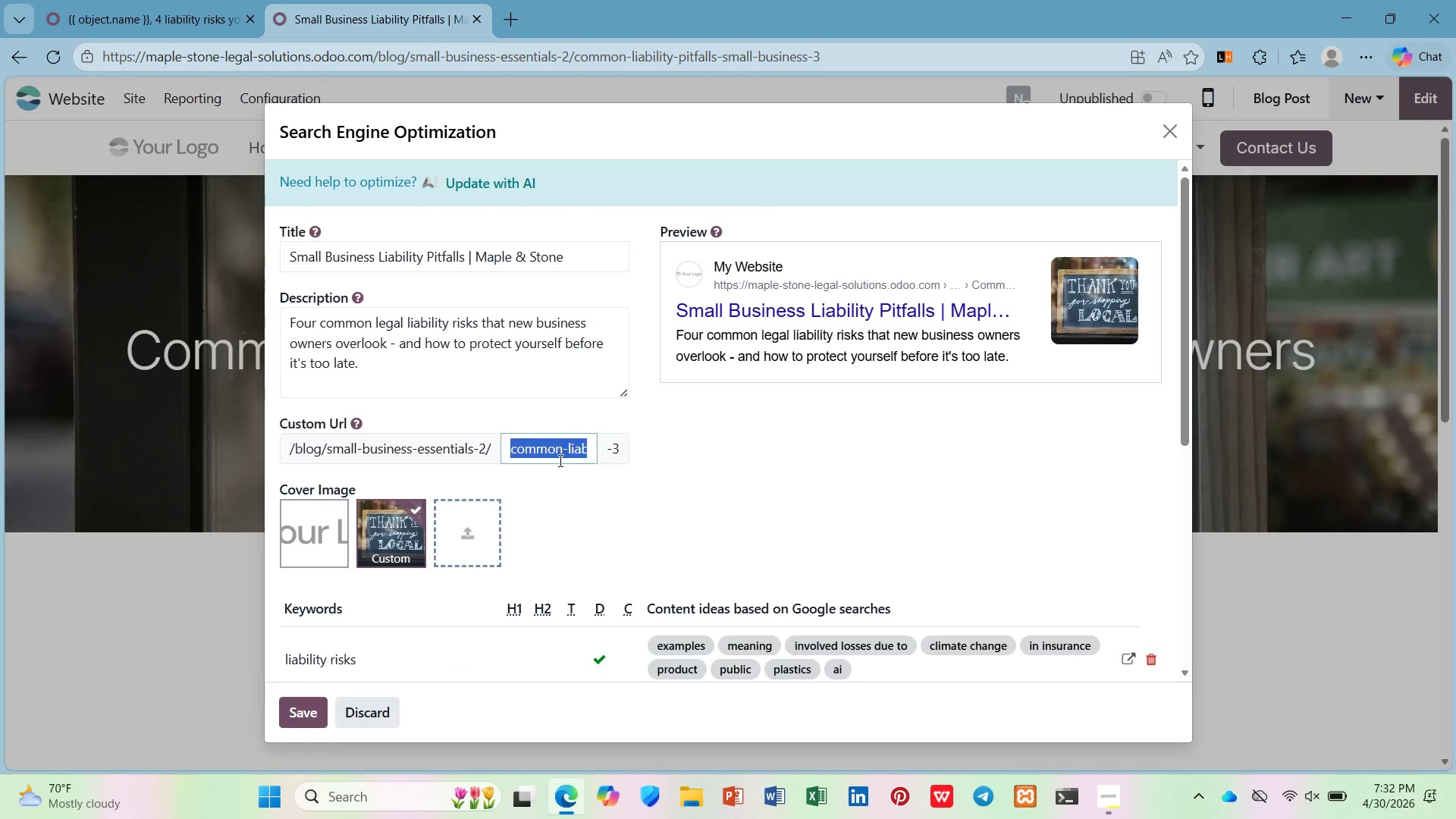 
key(Control+C)
 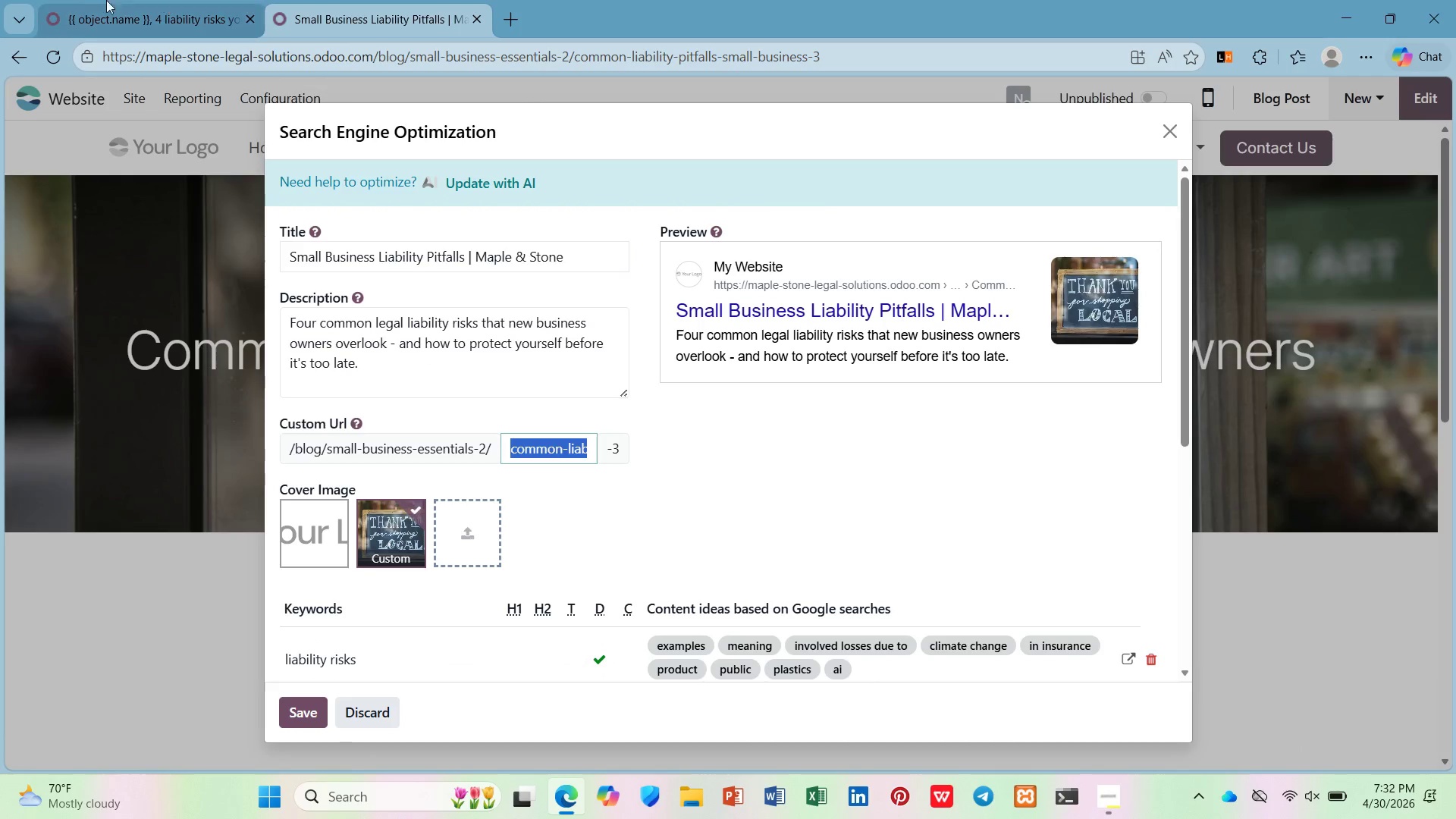 
left_click([80, 0])
 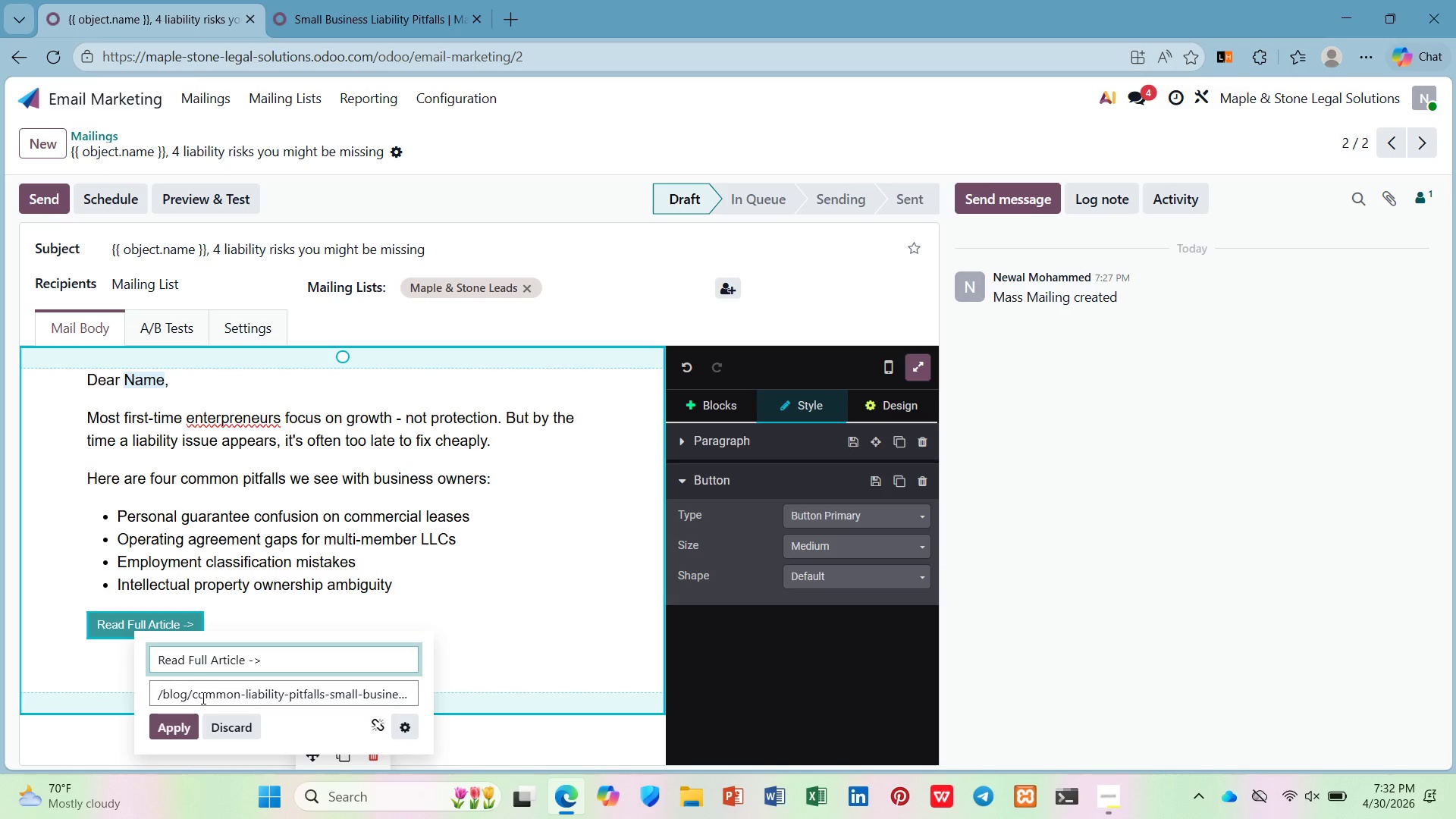 
left_click_drag(start_coordinate=[193, 698], to_coordinate=[363, 704])
 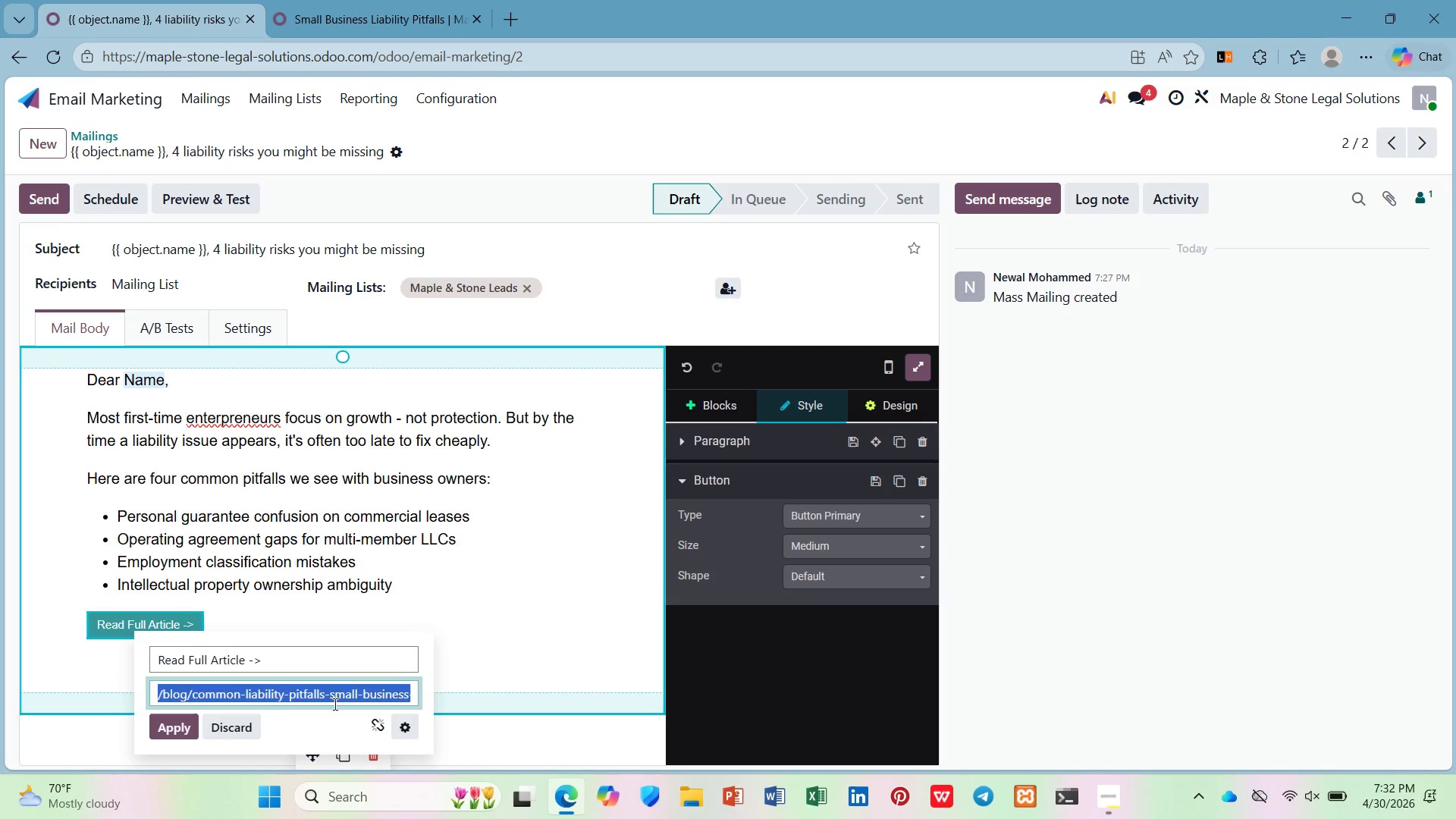 
left_click([334, 702])
 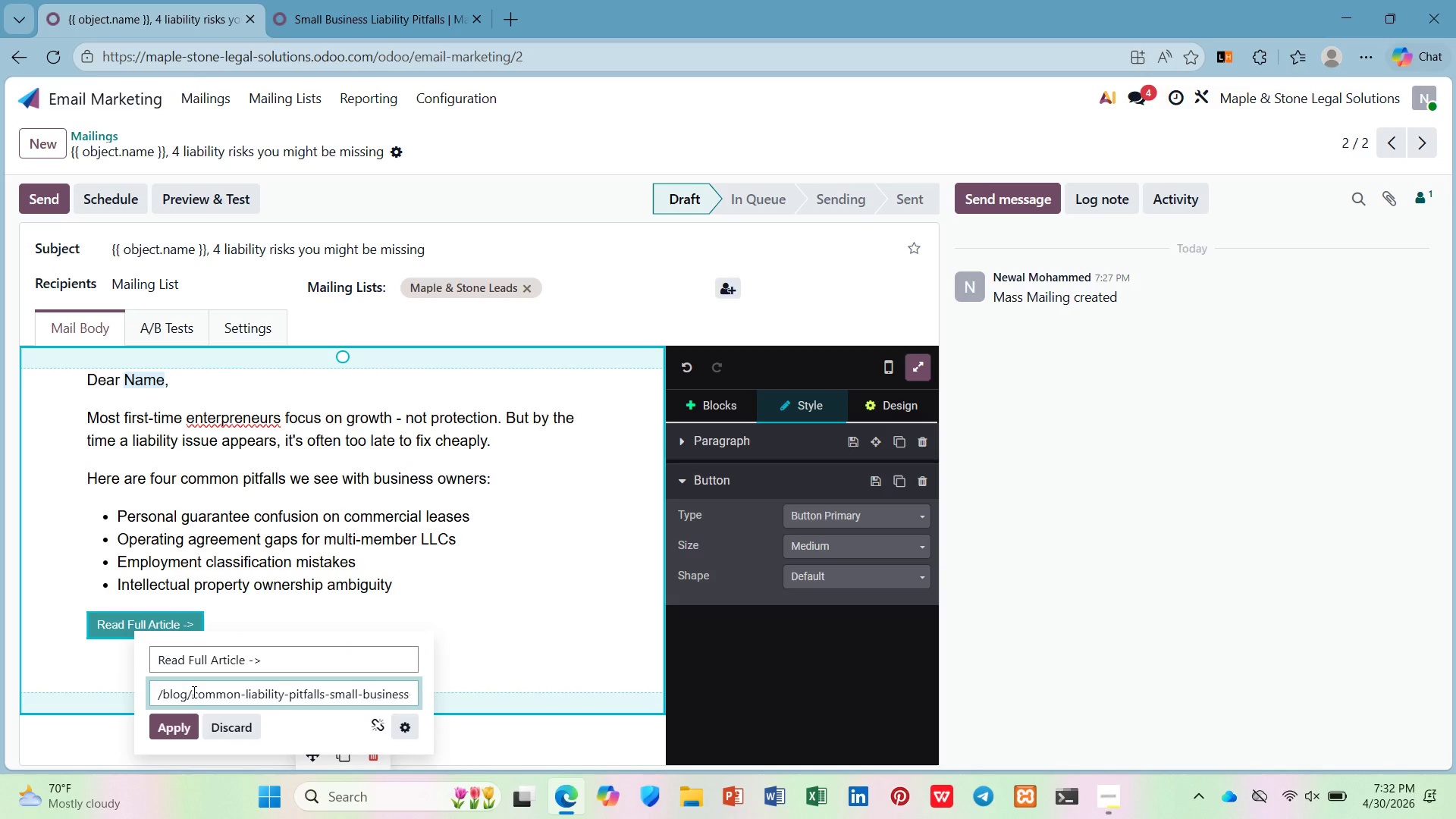 
left_click_drag(start_coordinate=[193, 692], to_coordinate=[519, 698])
 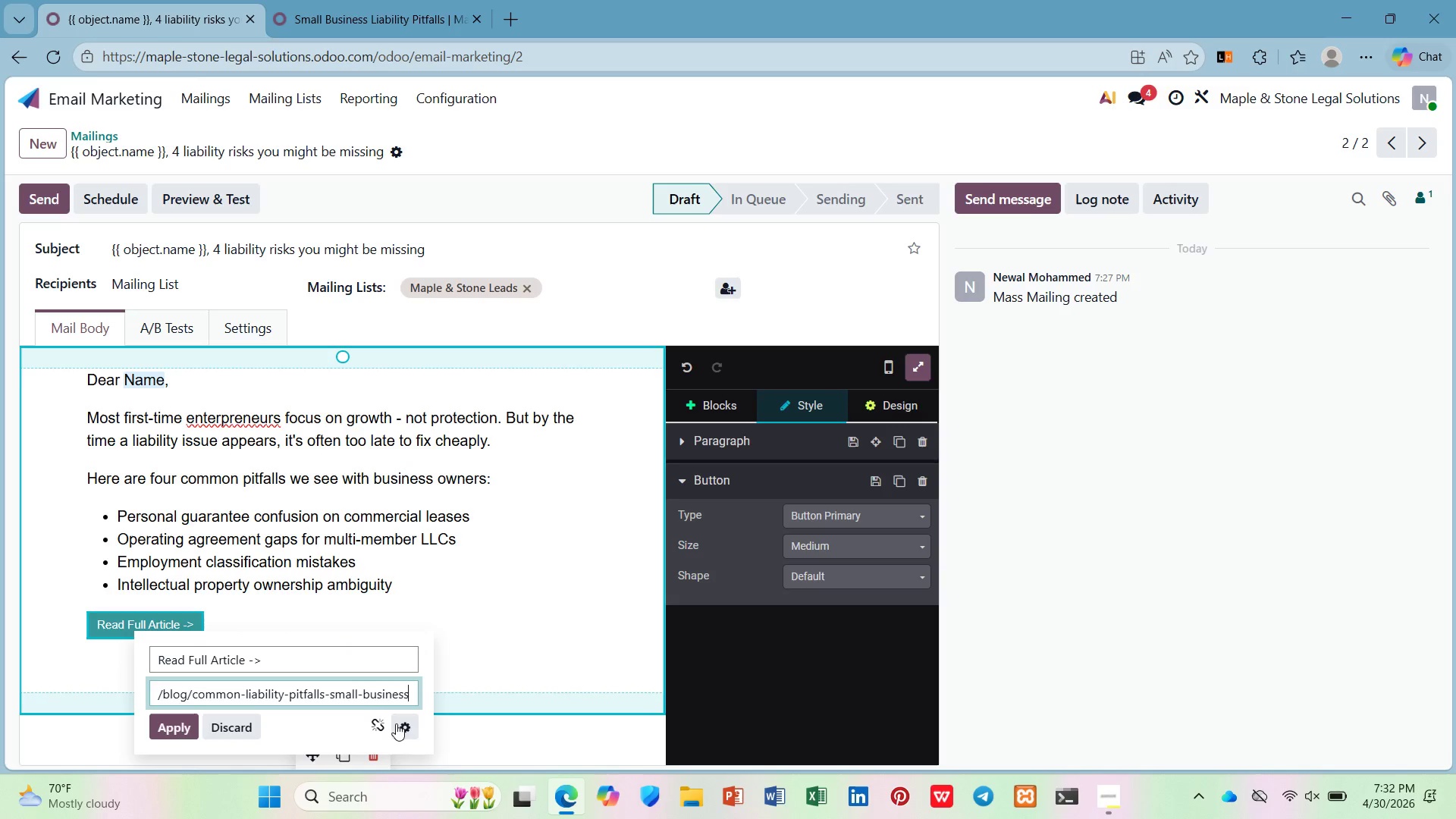 
key(Control+V)
 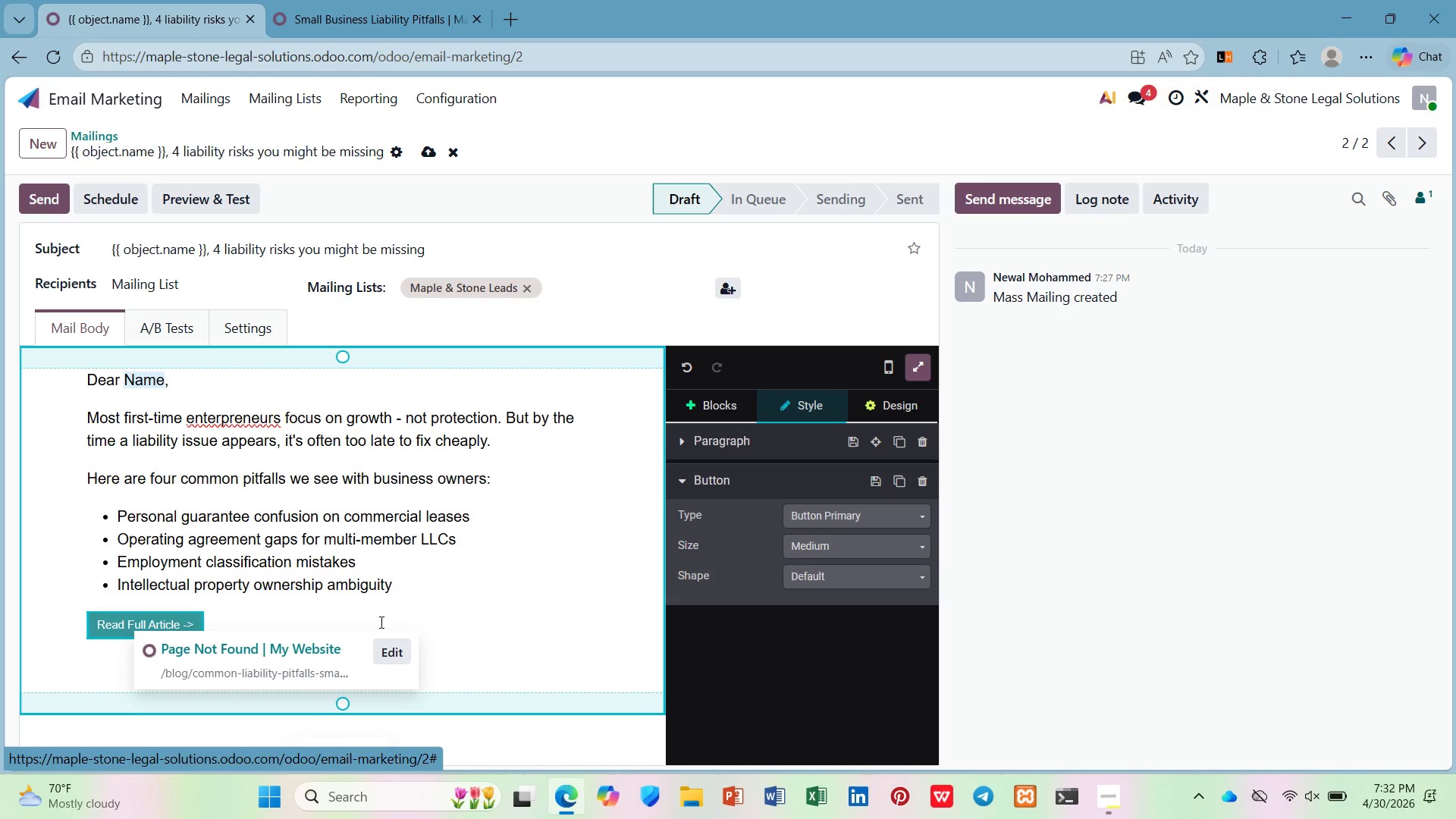 
wait(7.16)
 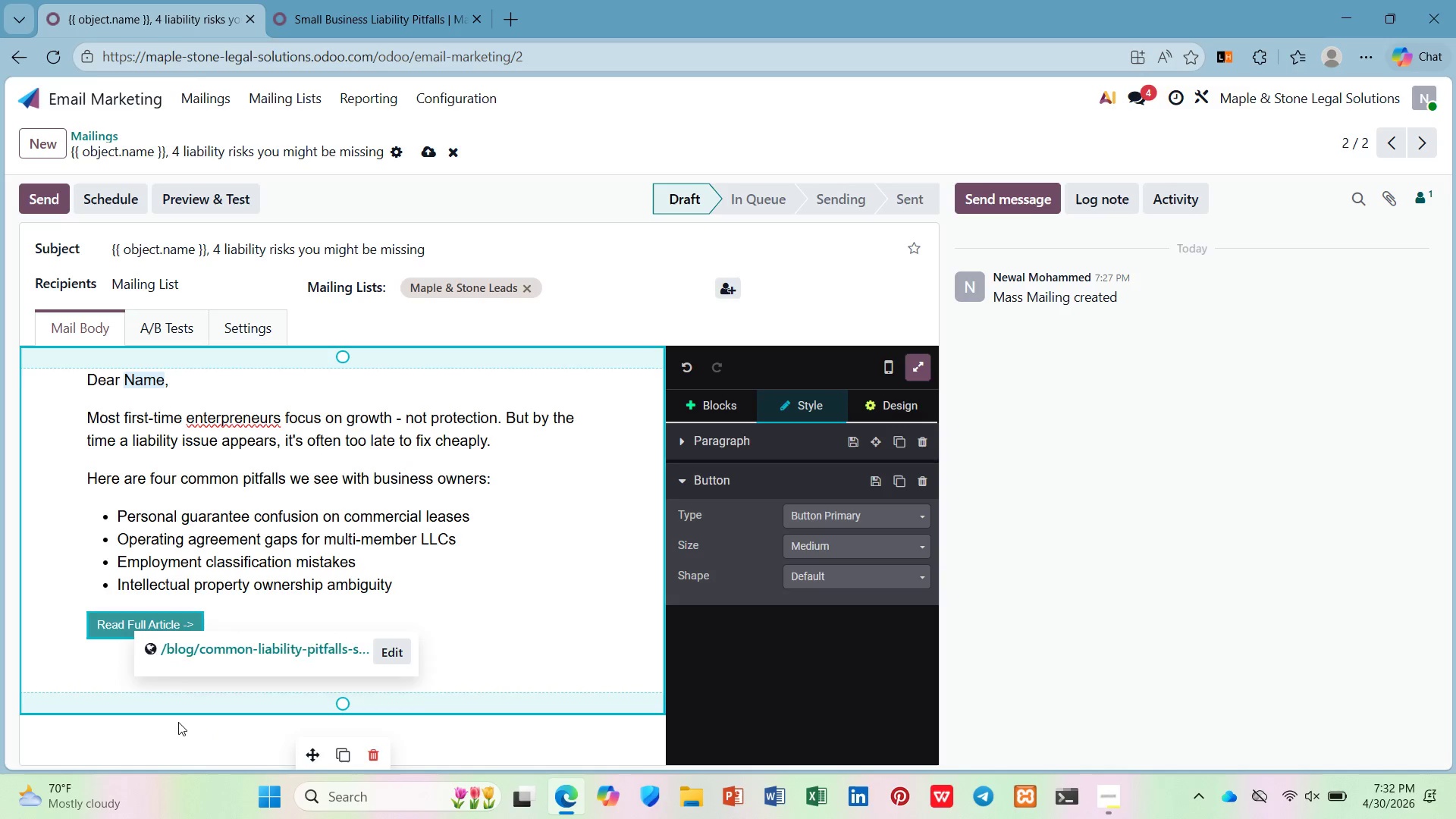 
left_click([326, 616])
 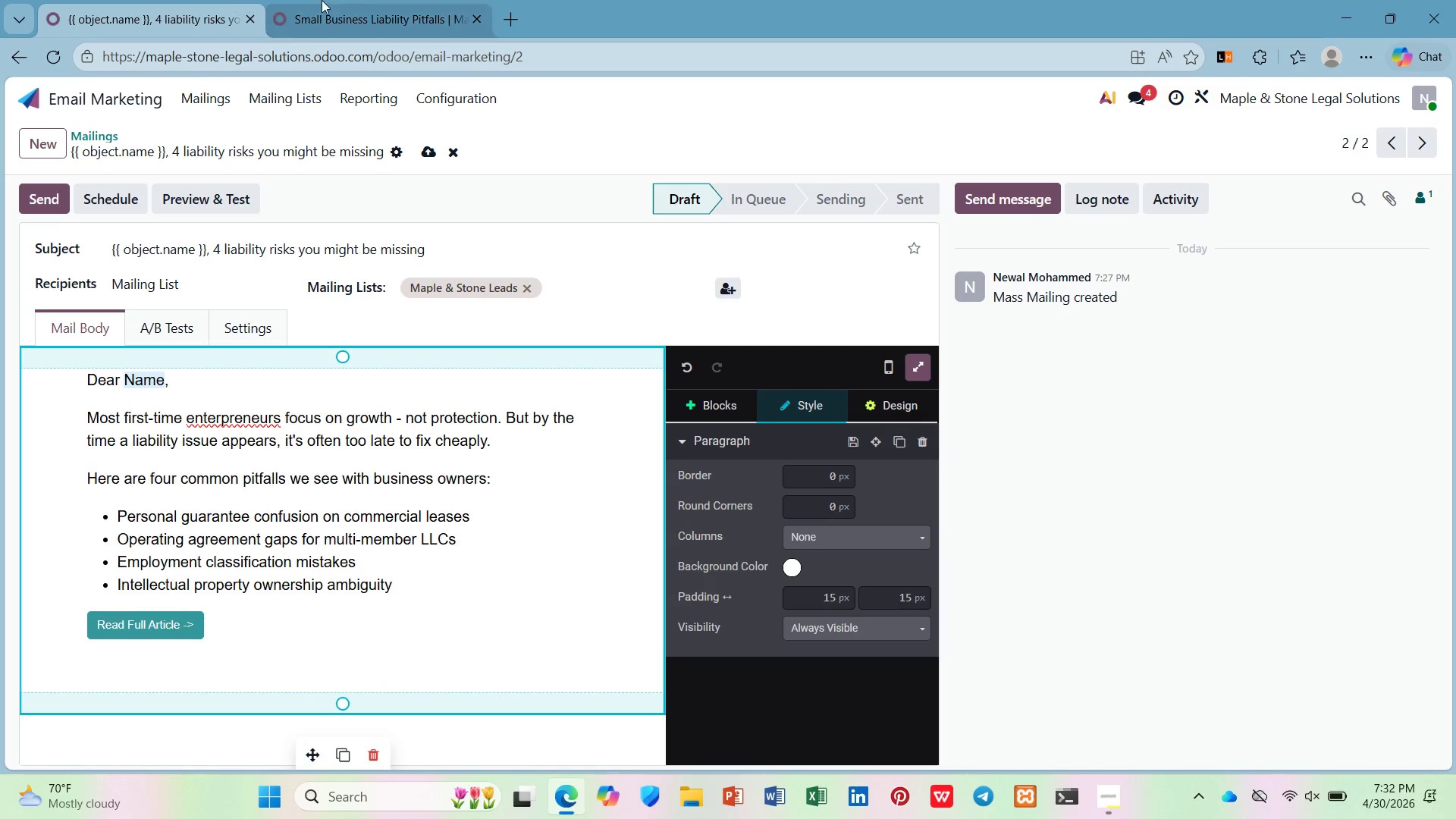 
left_click([428, 0])
 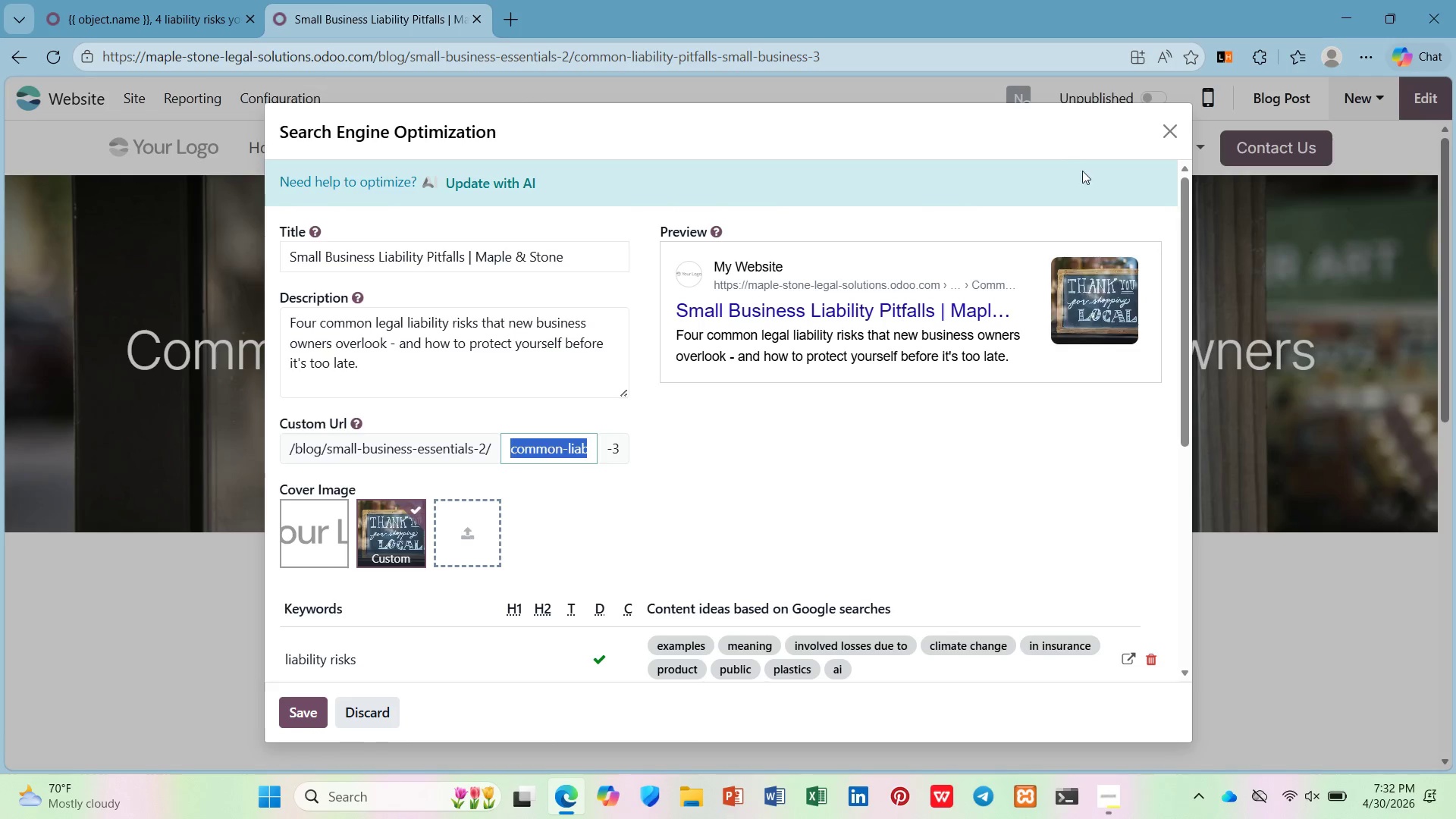 
left_click([1163, 132])
 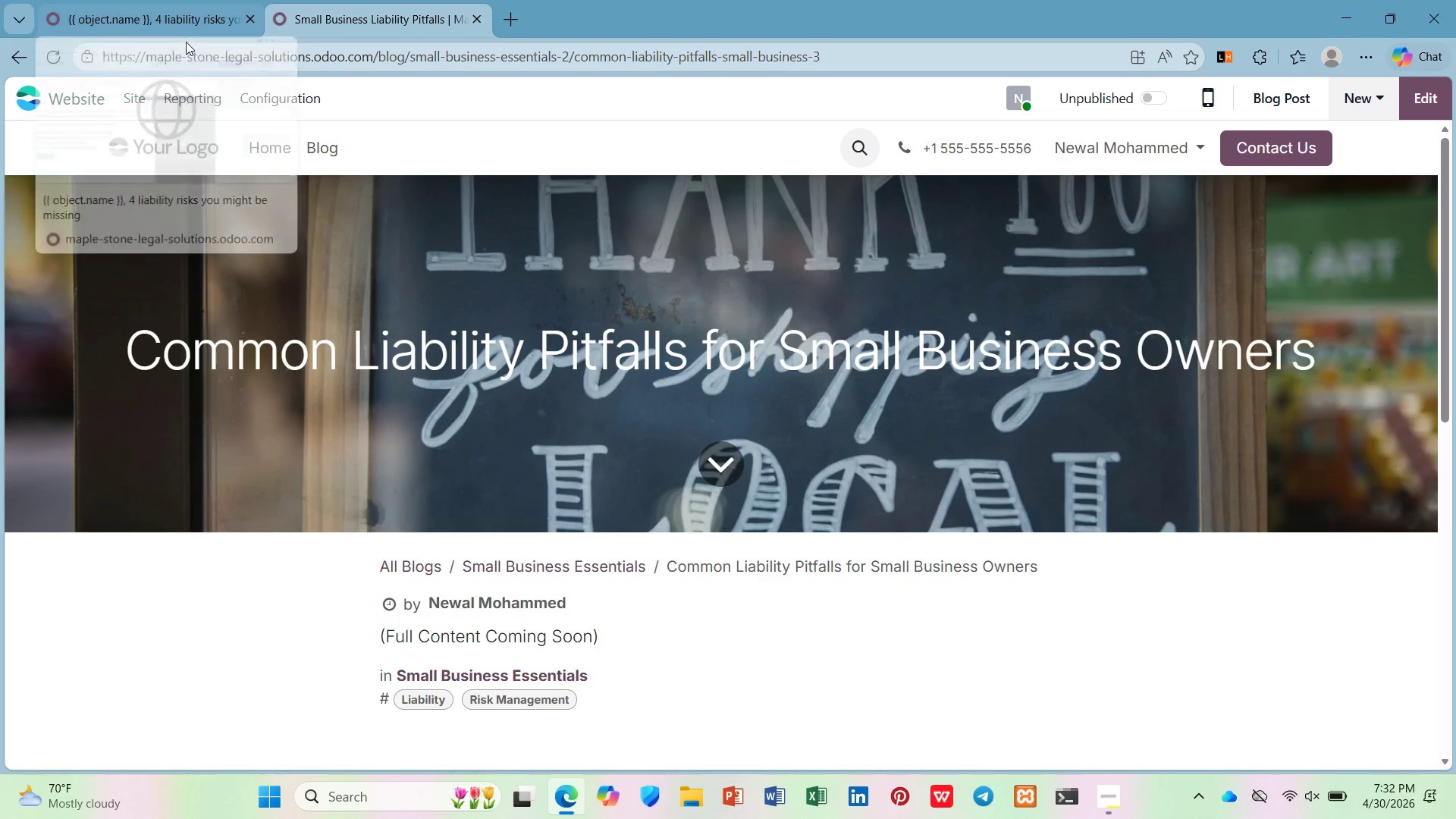 
left_click([179, 38])
 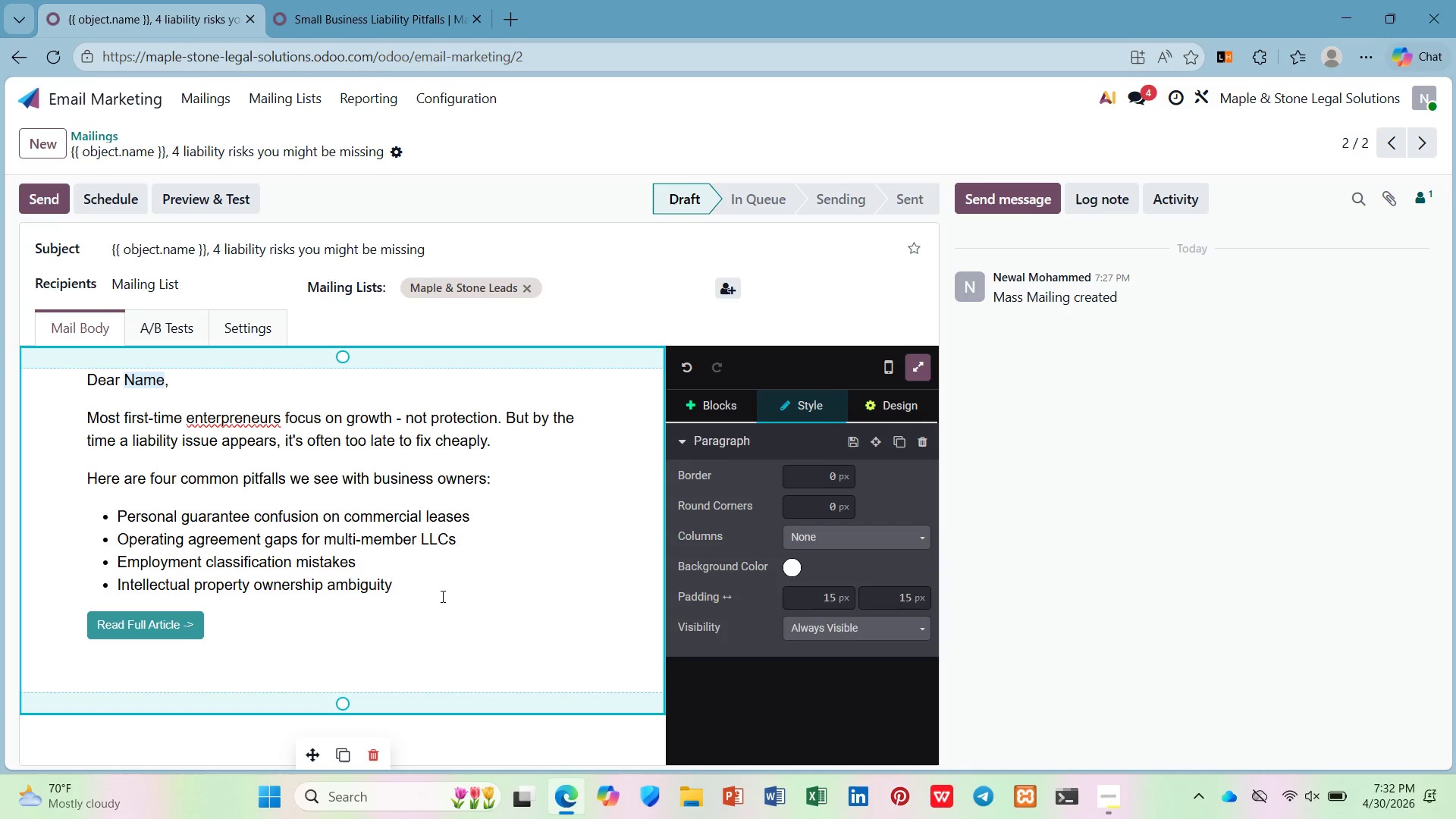 
left_click([443, 627])
 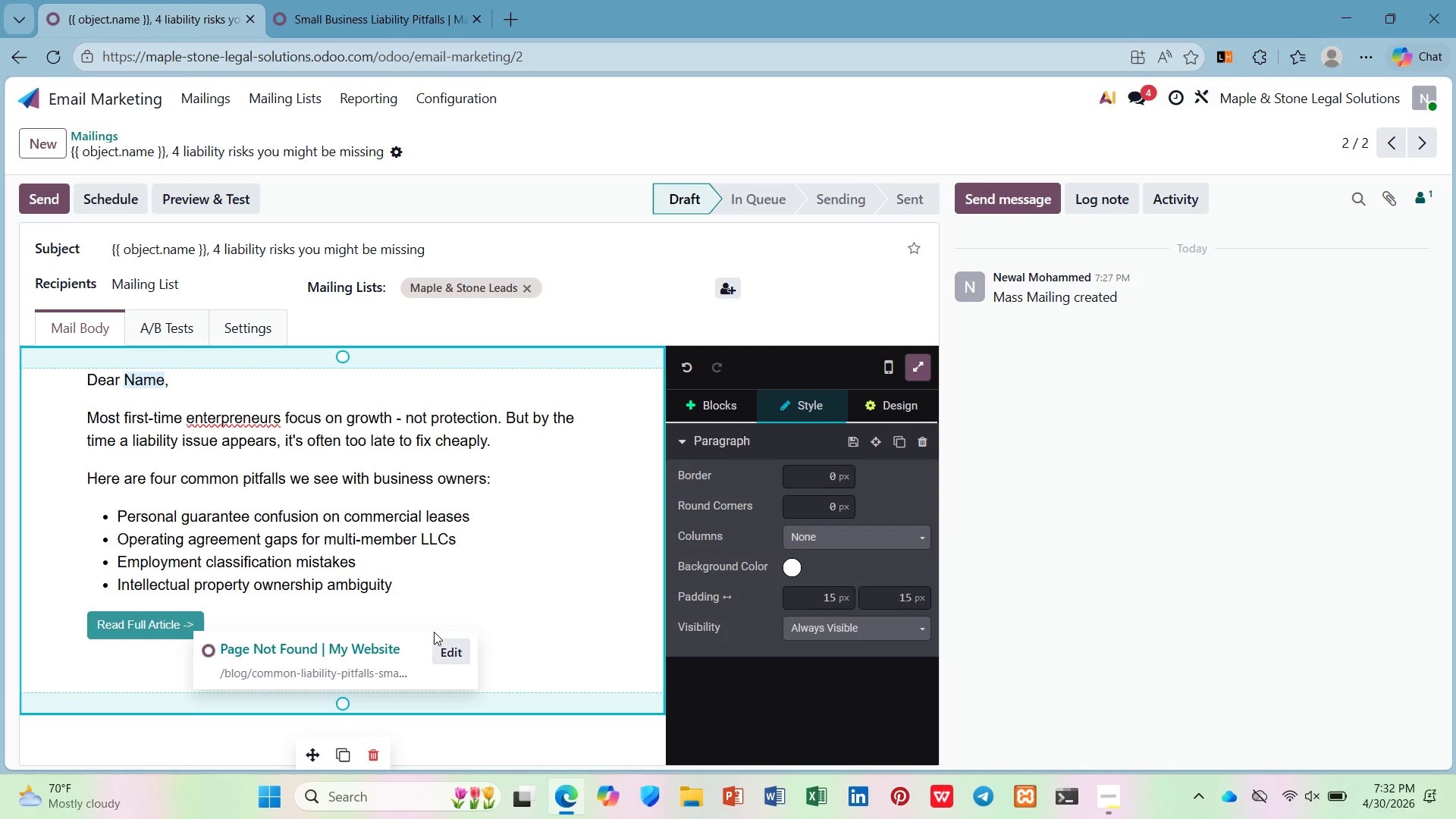 
key(ArrowDown)
 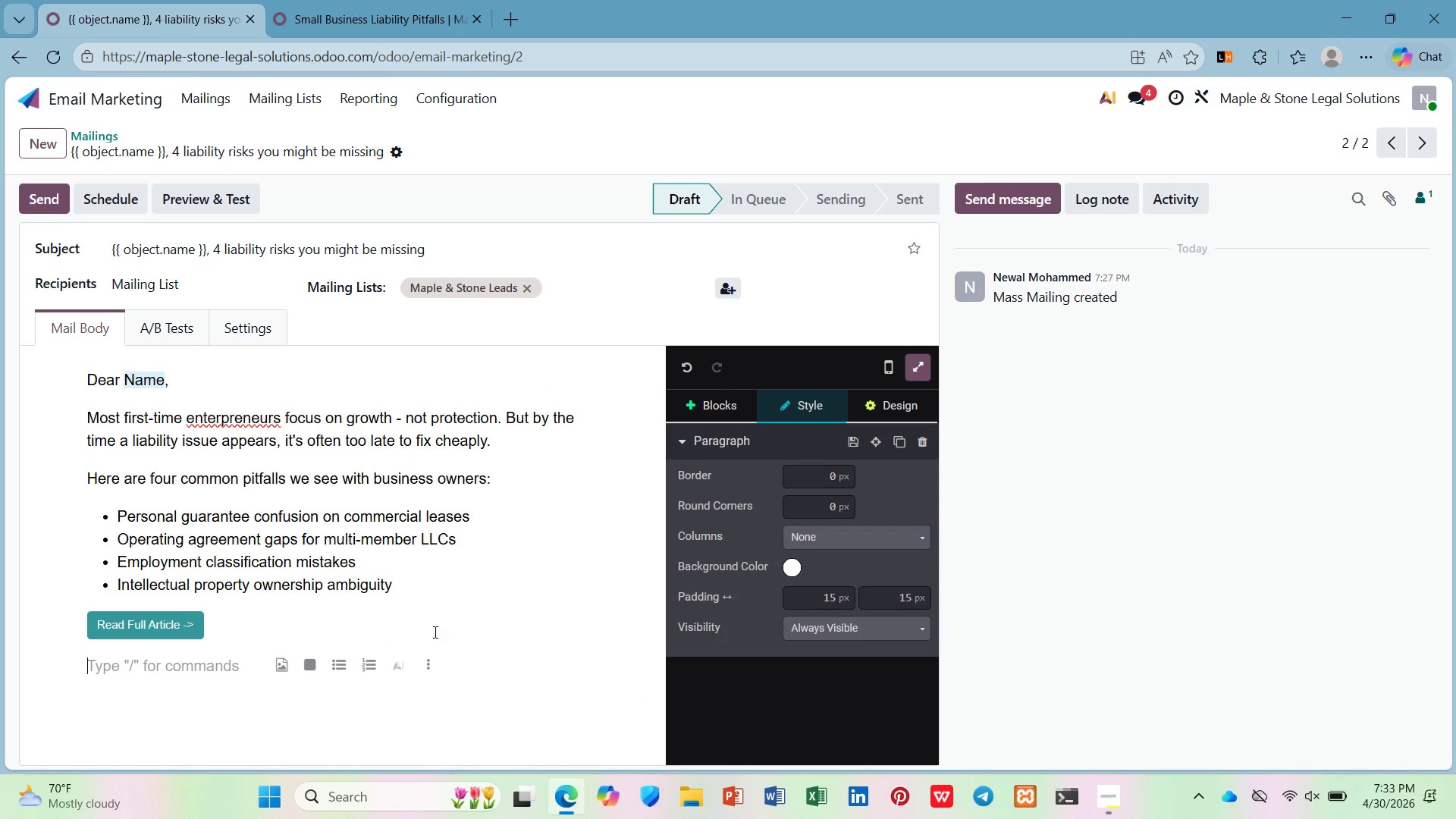 
type(Don't wait for a problem to si)
key(Backspace)
key(Backspace)
type(diso)
key(Backspace)
type(cover h)
key(Backspace)
type(these gpa)
key(Backspace)
key(Backspace)
 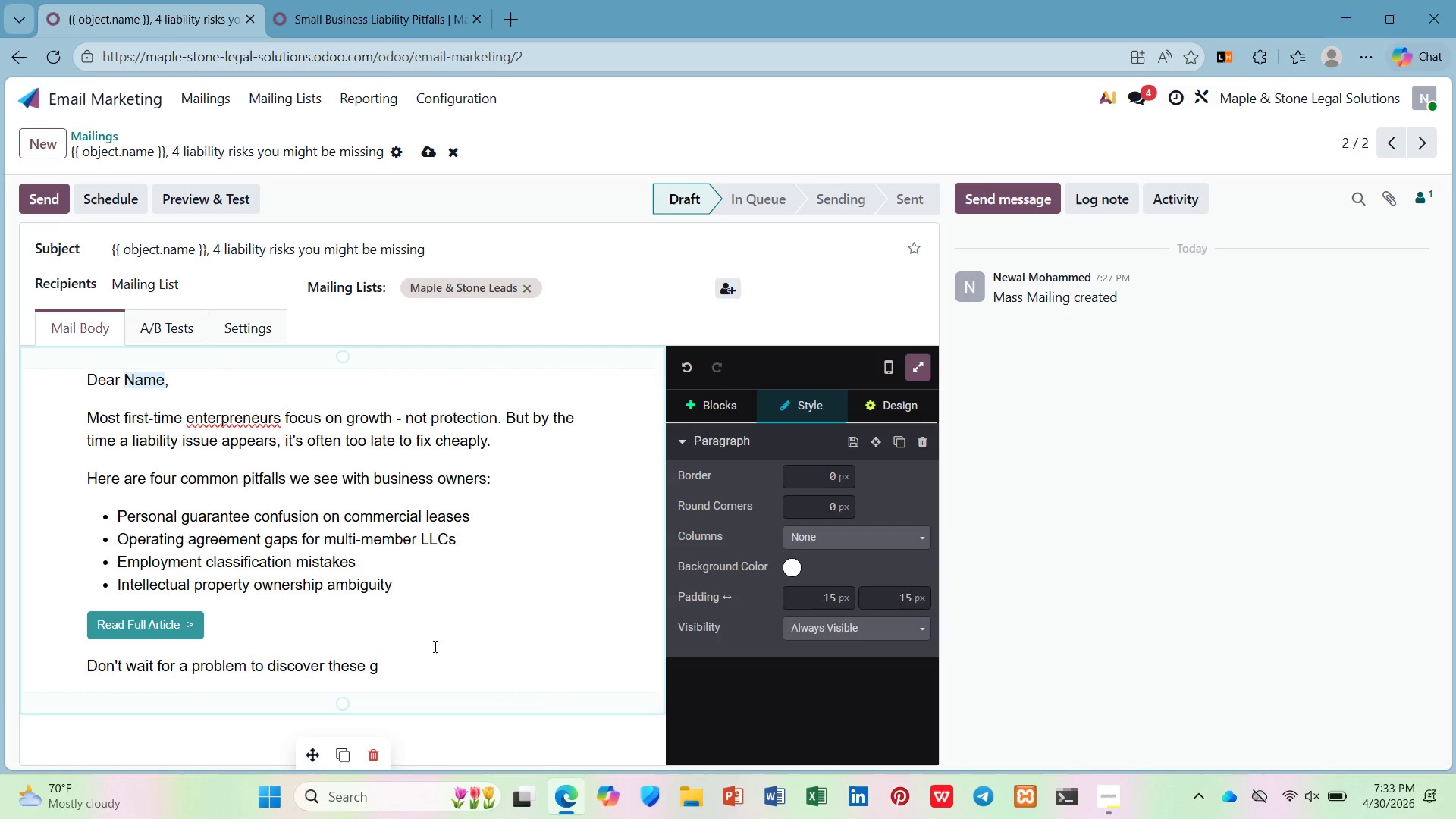 
type(ps)
key(Backspace)
key(Backspace)
type(aps.)
 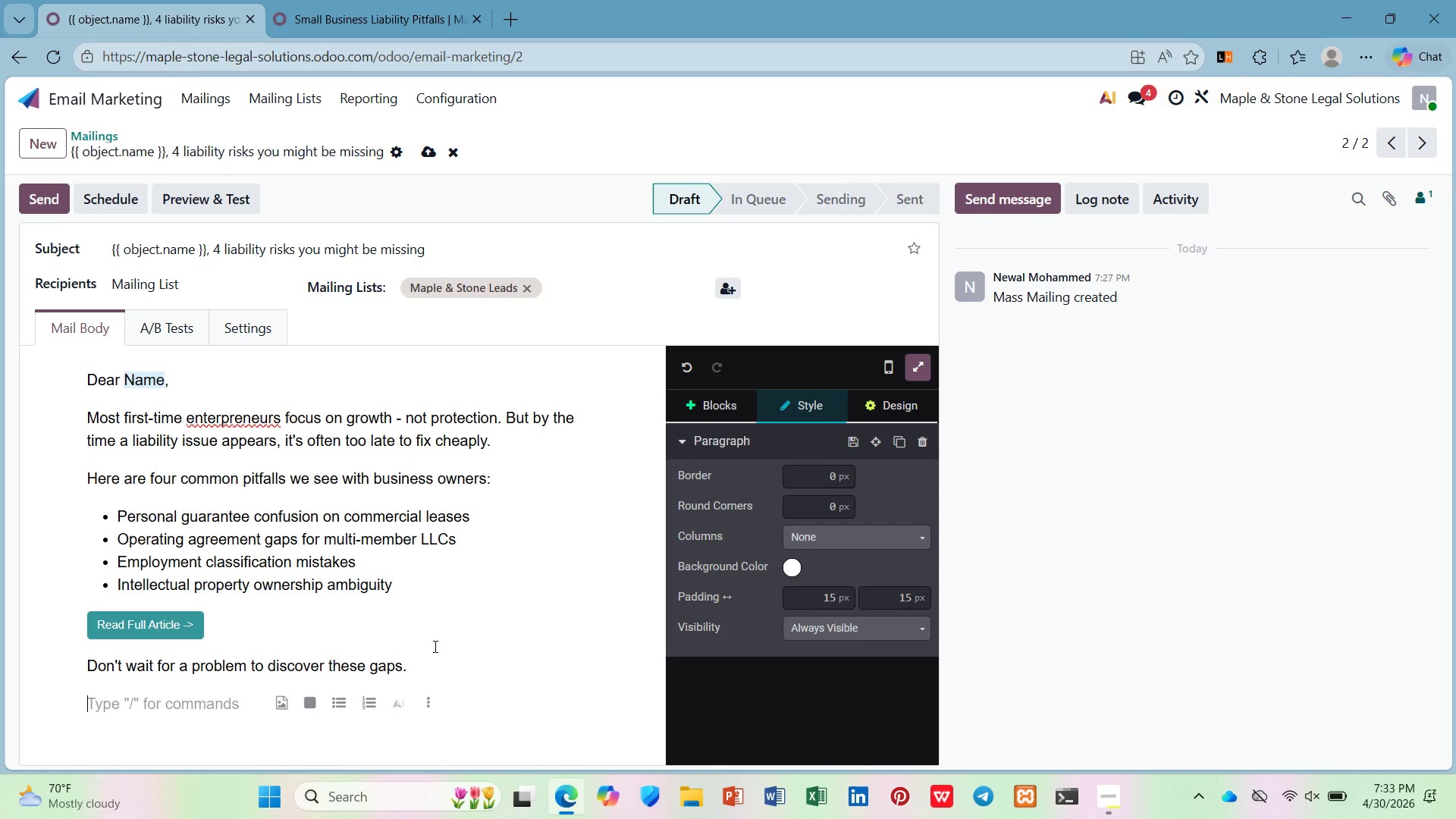 
key(Enter)
 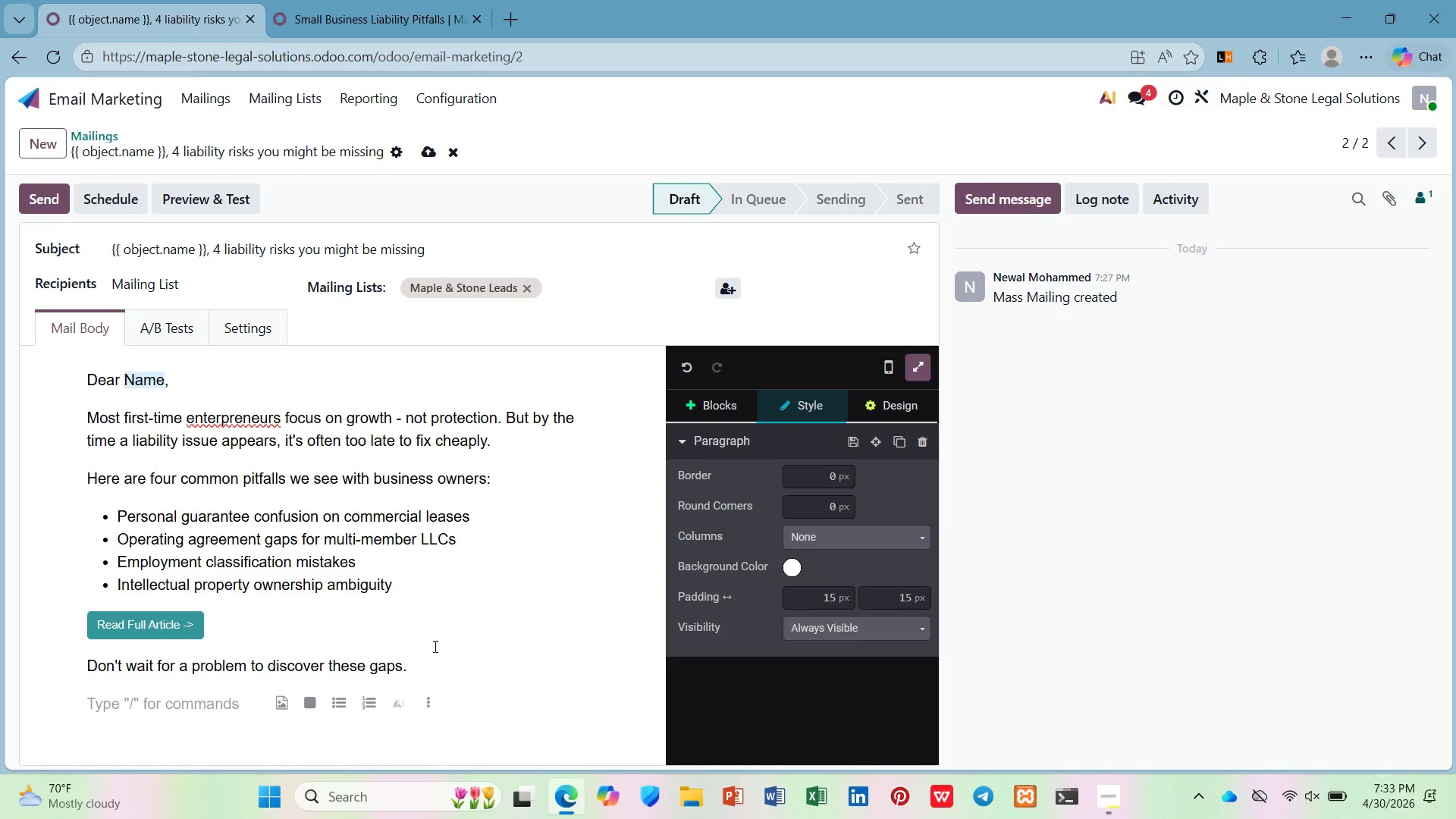 
type(Bst re)
 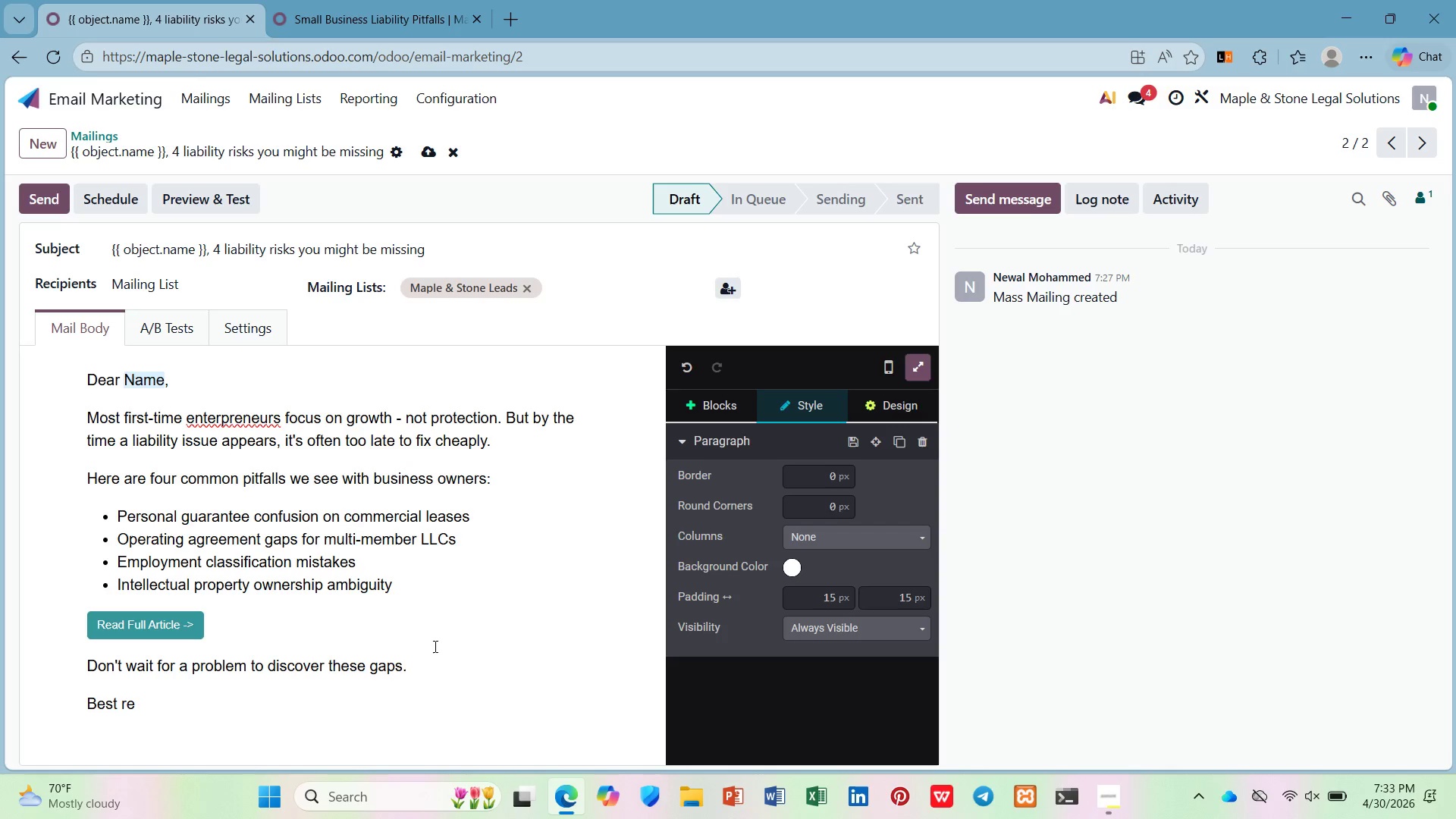 
type(a)
key(Backspace)
type(gar)
 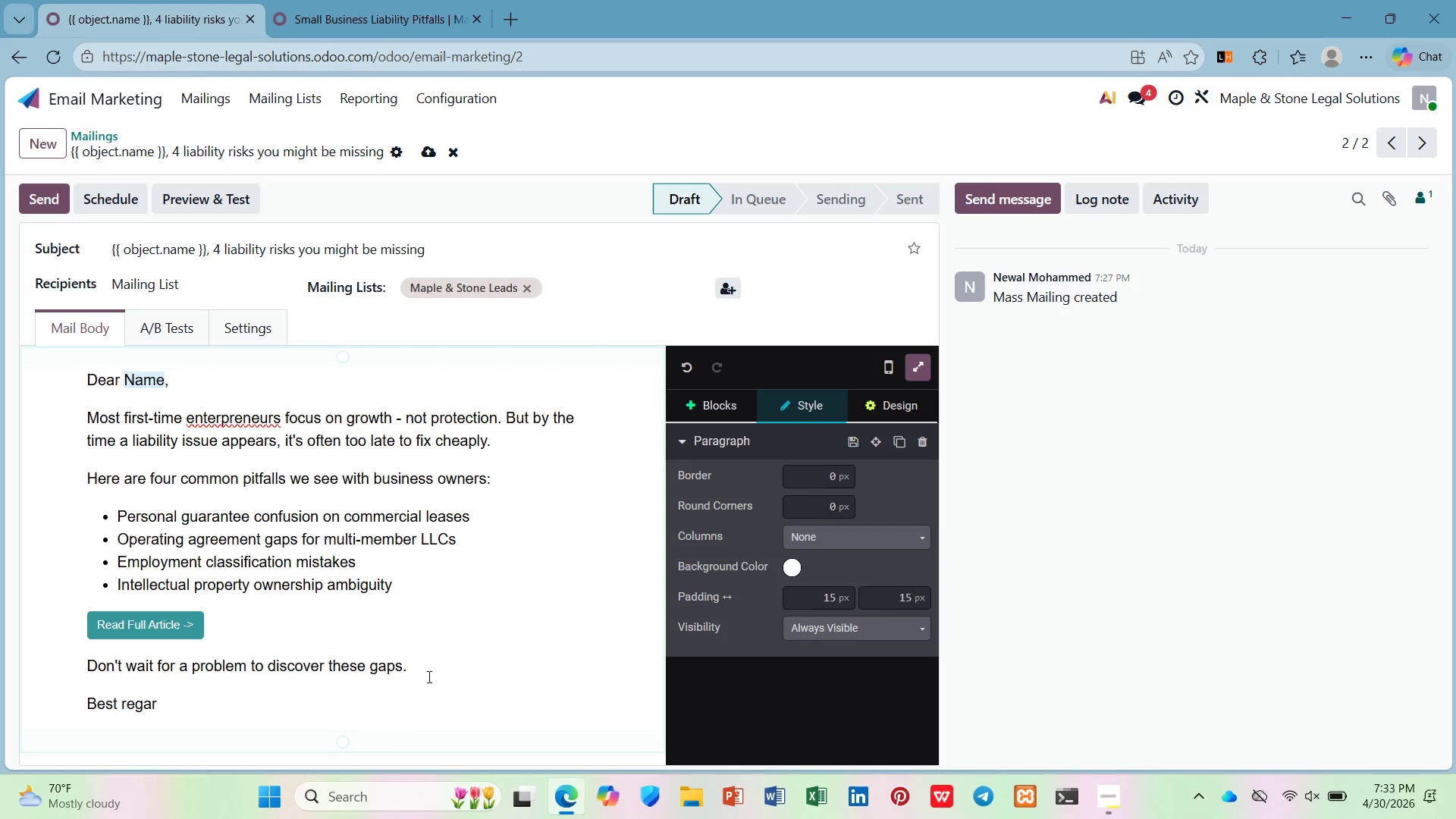 
type(ds, )
 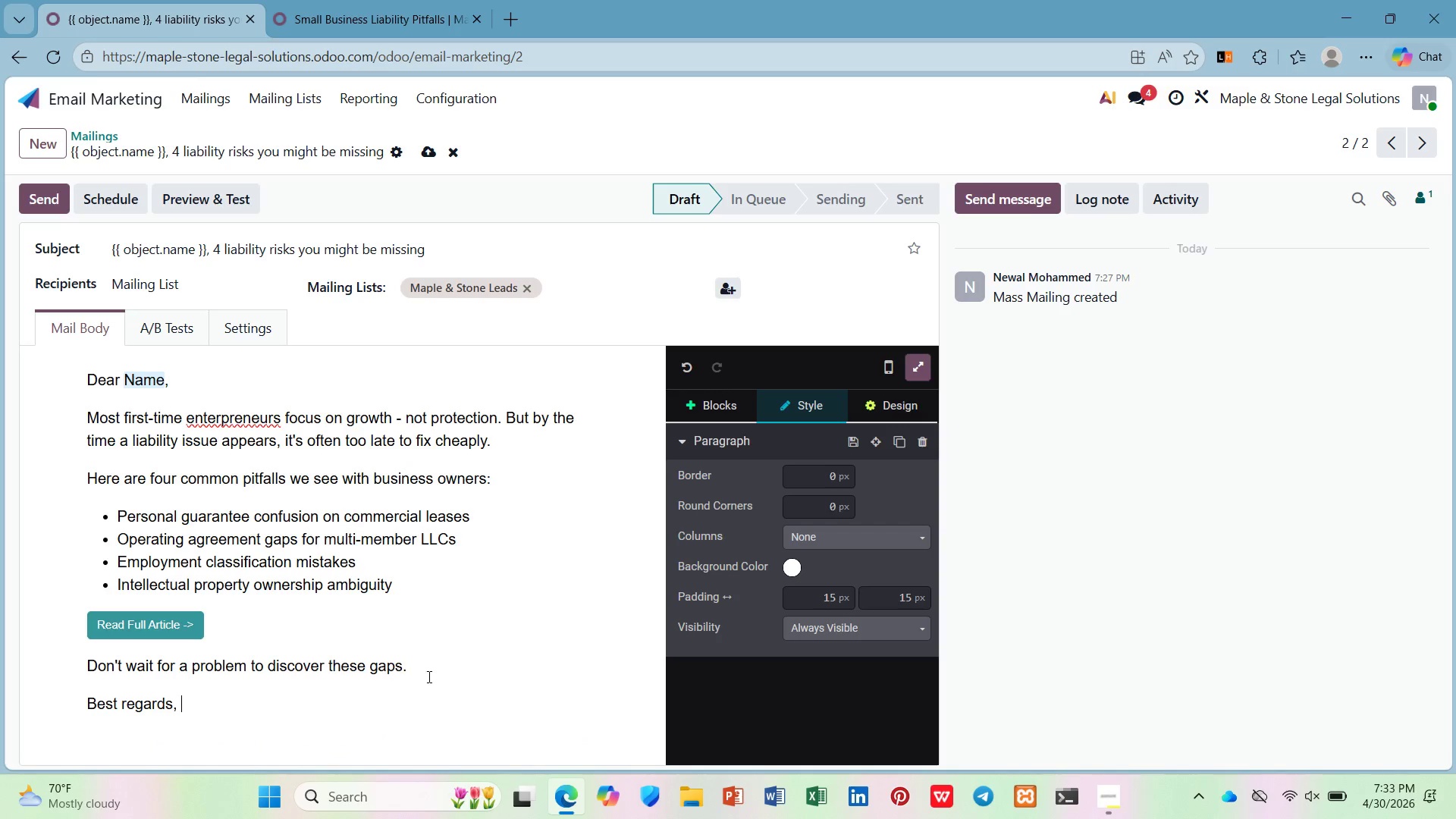 
wait(8.52)
 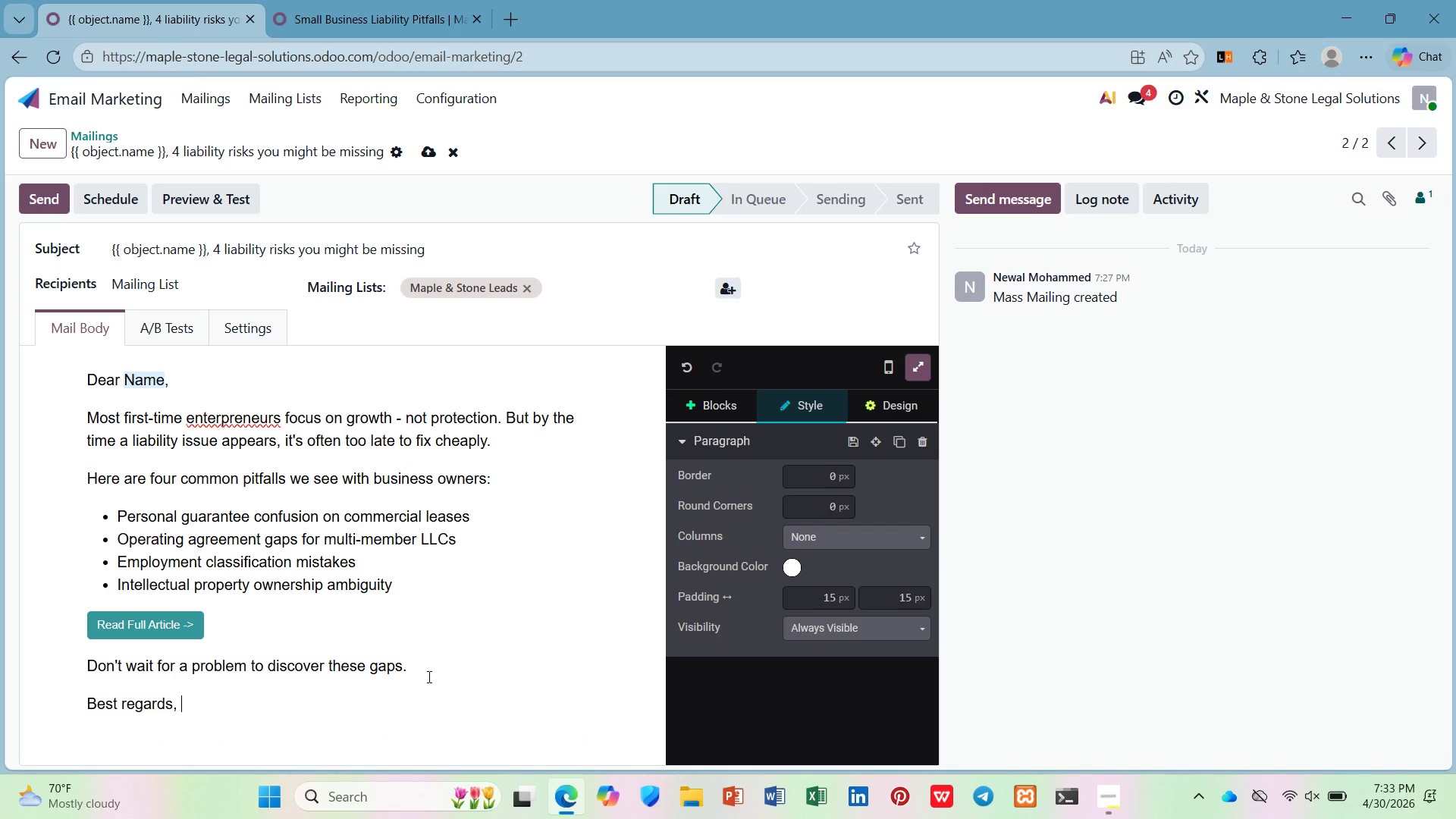 
key(Enter)
 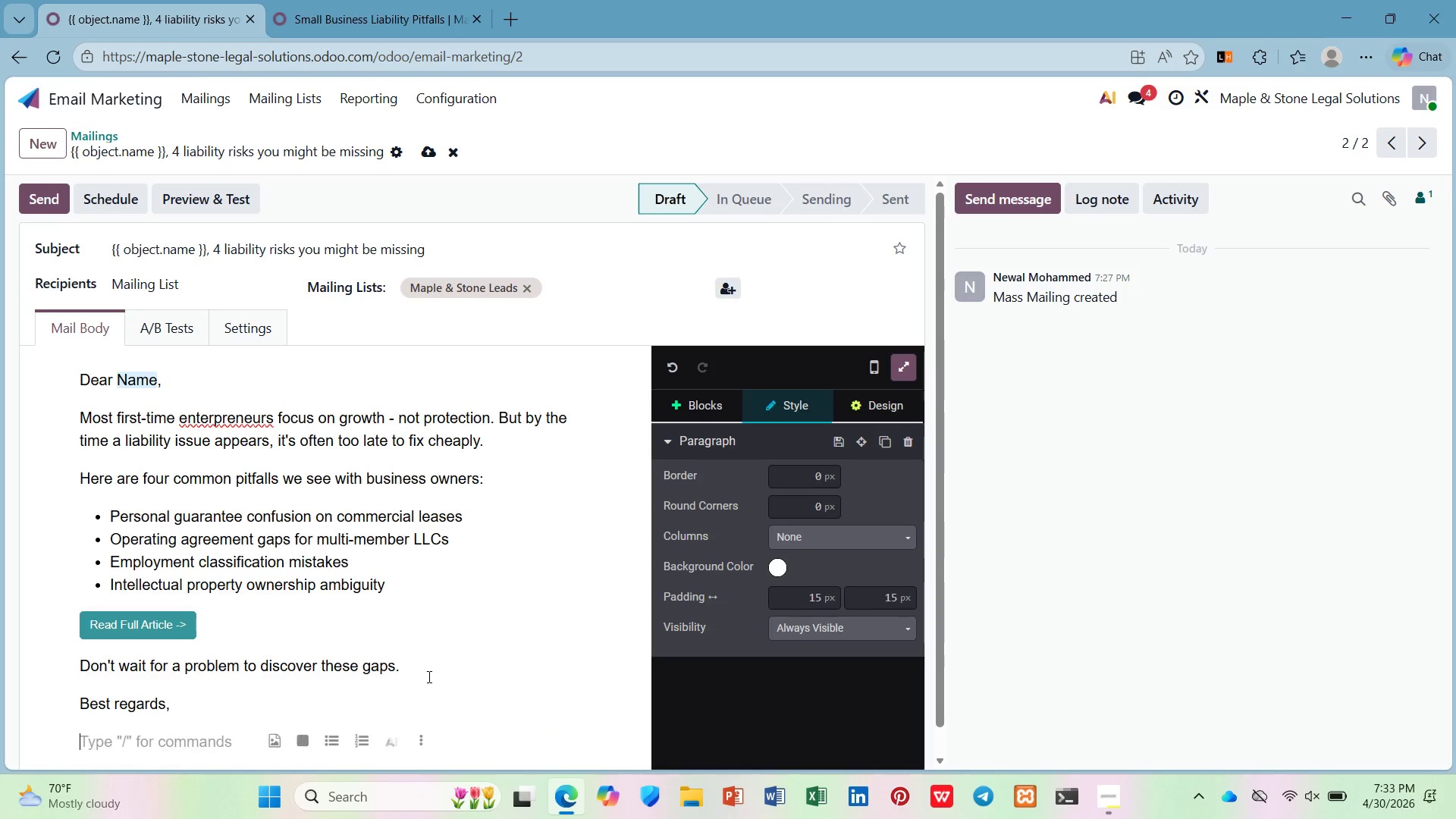 
type(The Maple & So)
key(Backspace)
type(tone Team)
 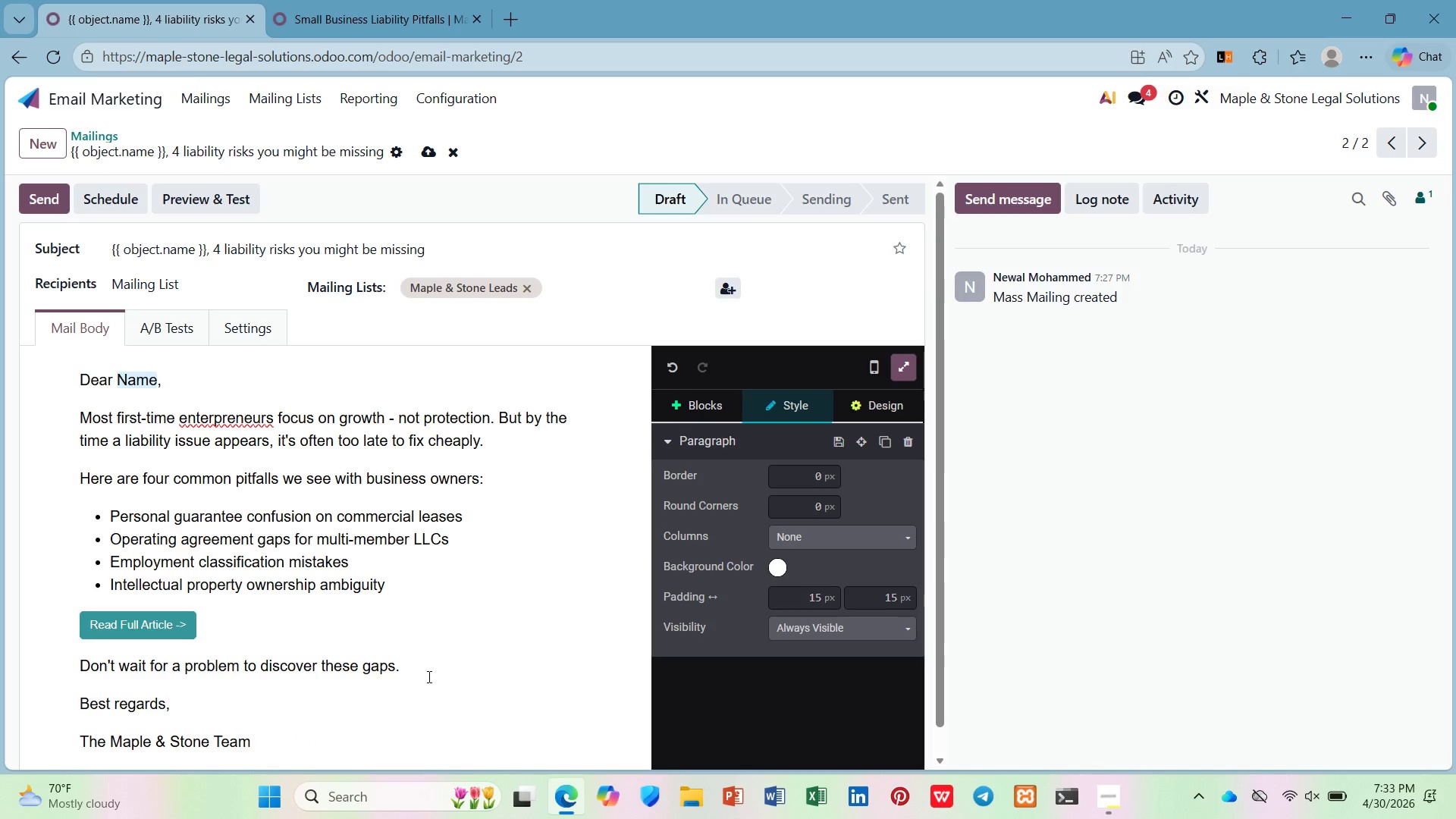 
left_click([258, 410])